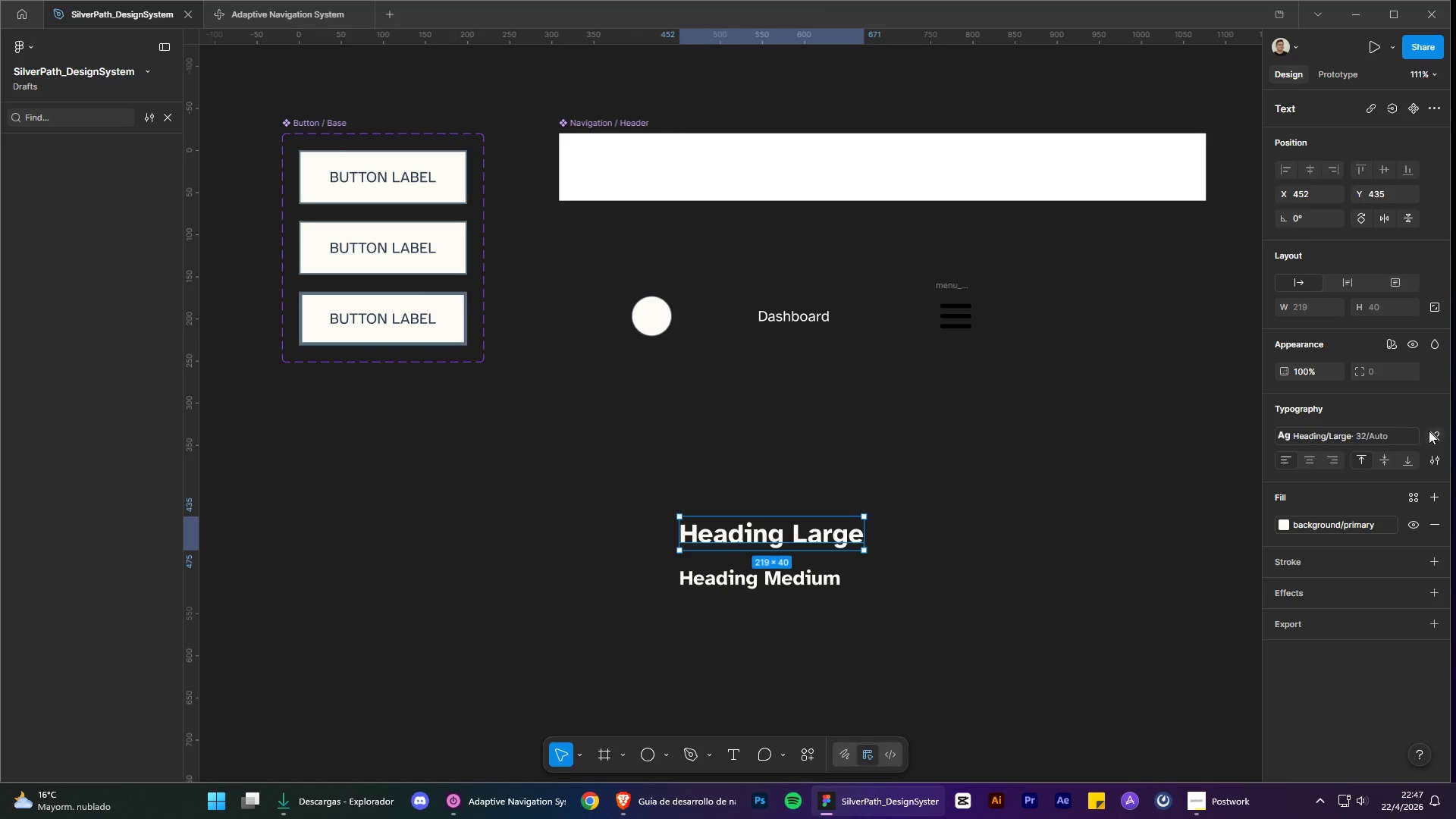 
left_click([1430, 430])
 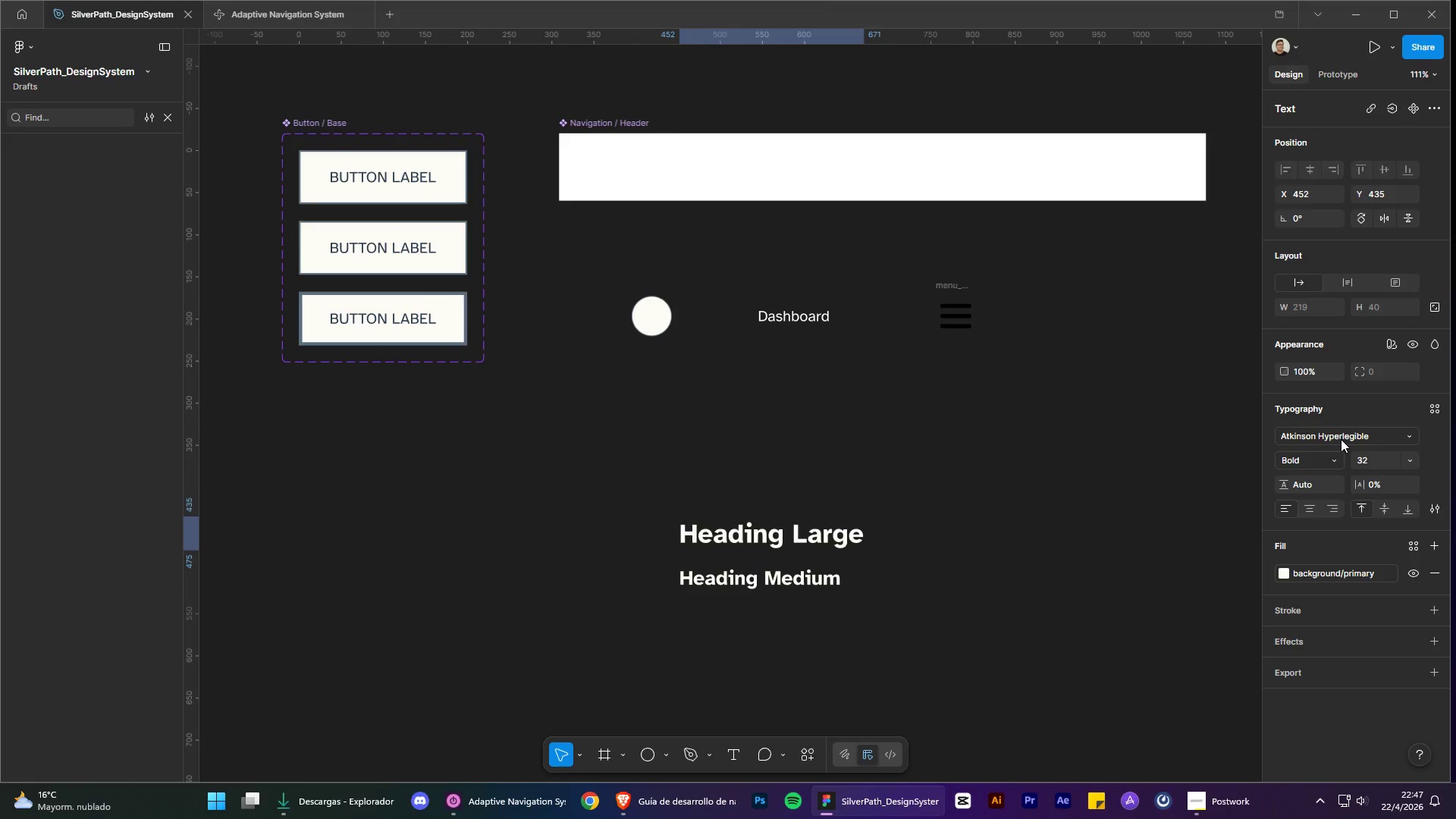 
left_click([1341, 439])
 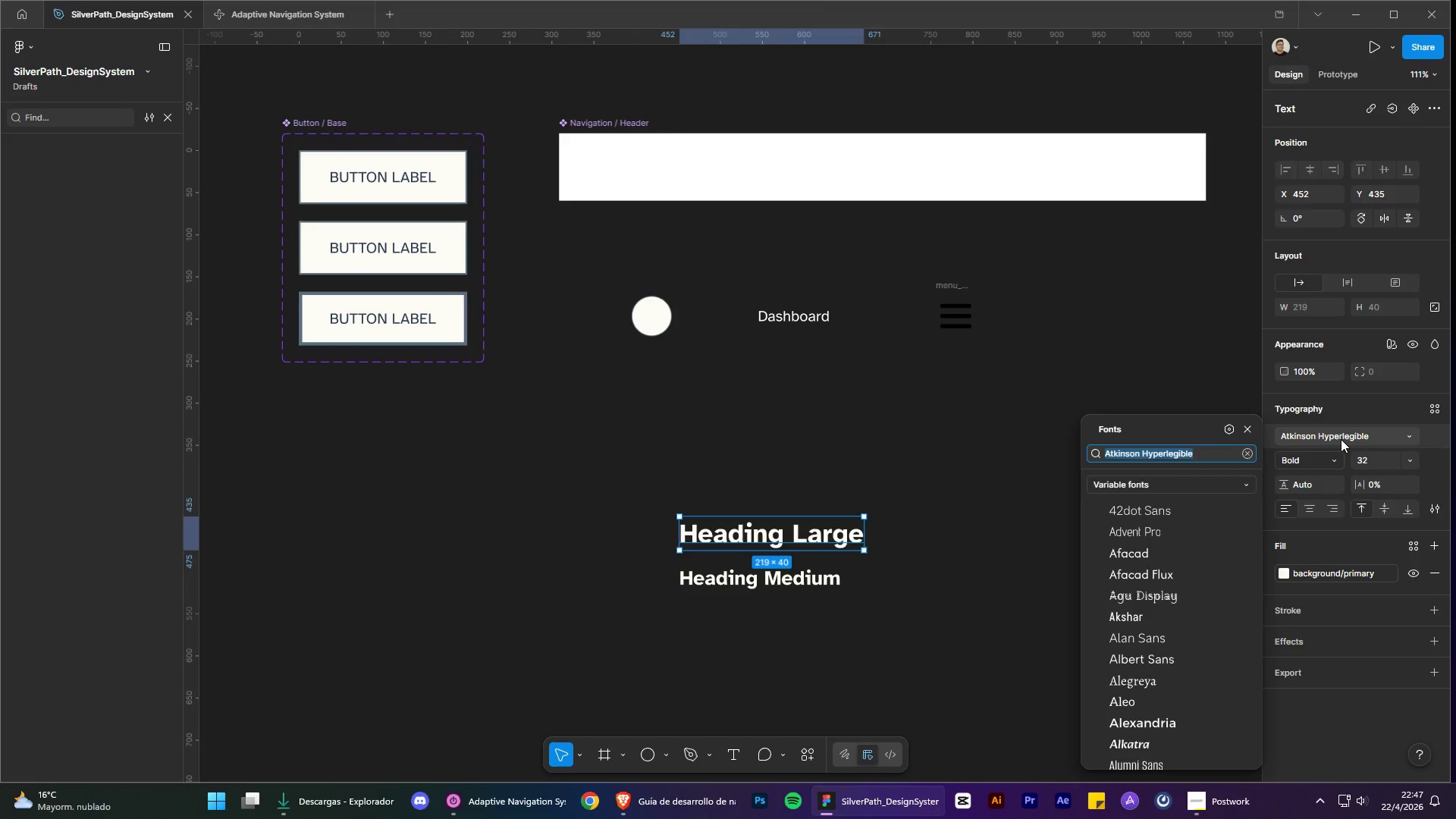 
type(inter)
 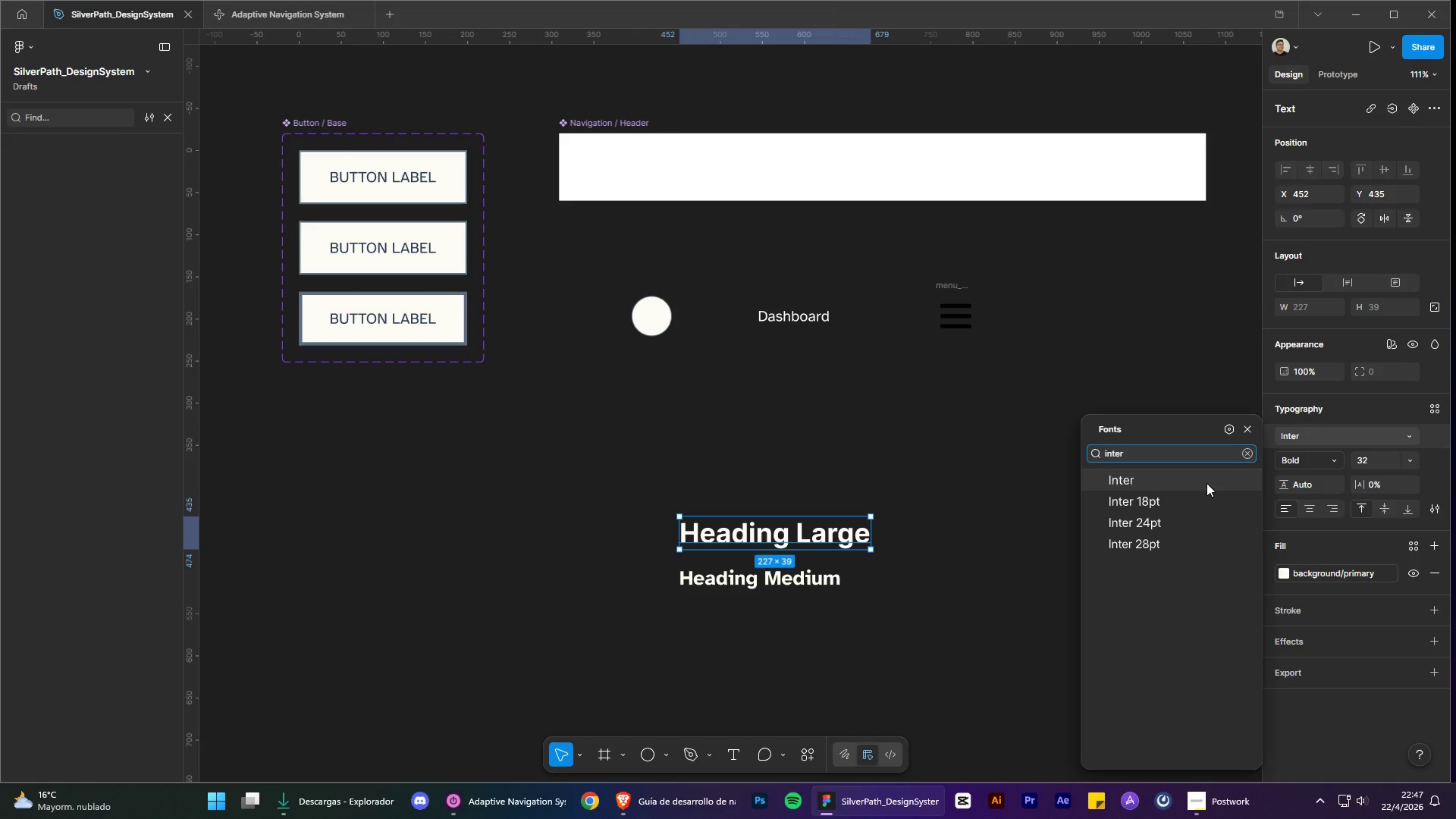 
left_click([1205, 482])
 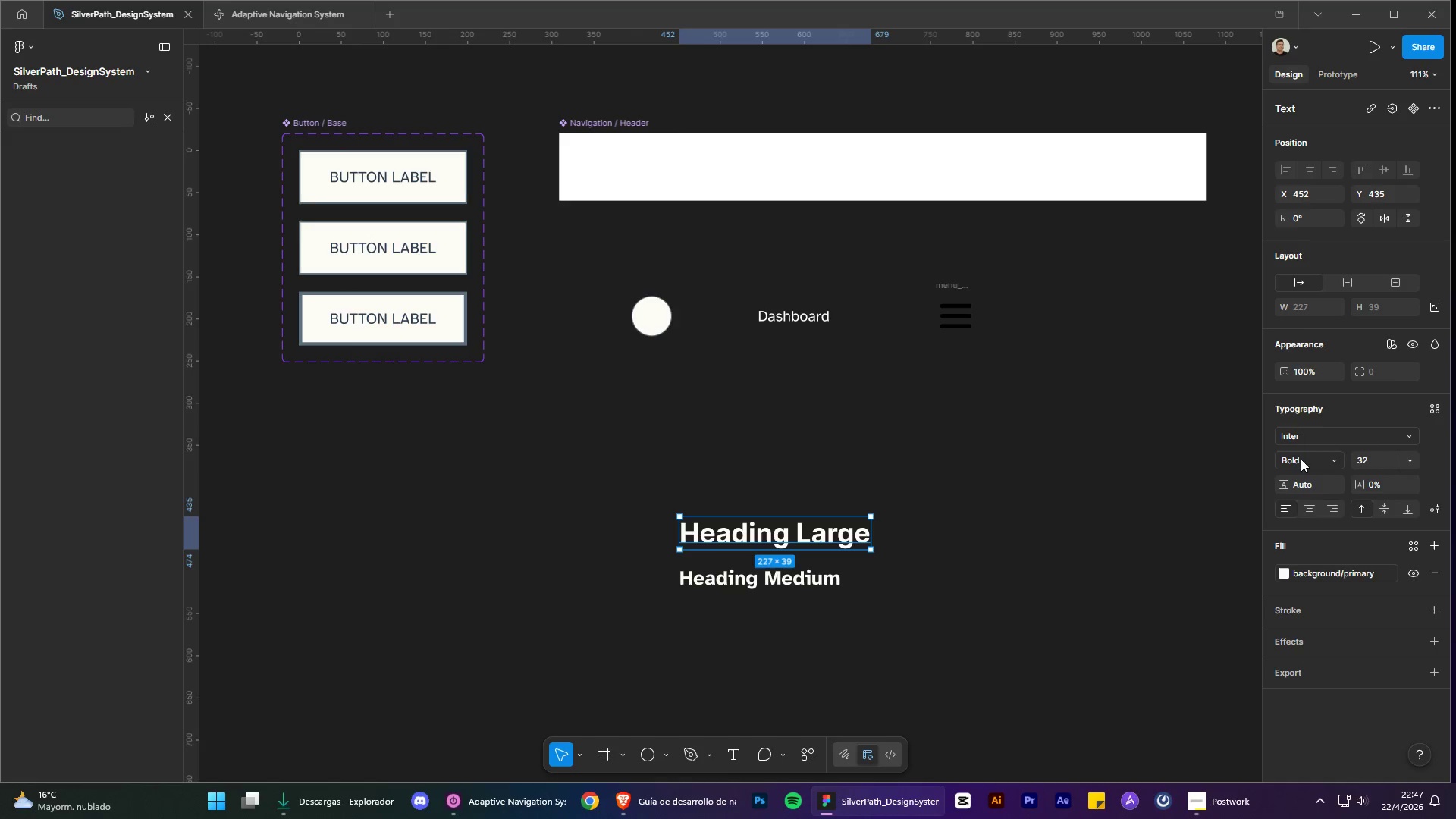 
left_click([1326, 461])
 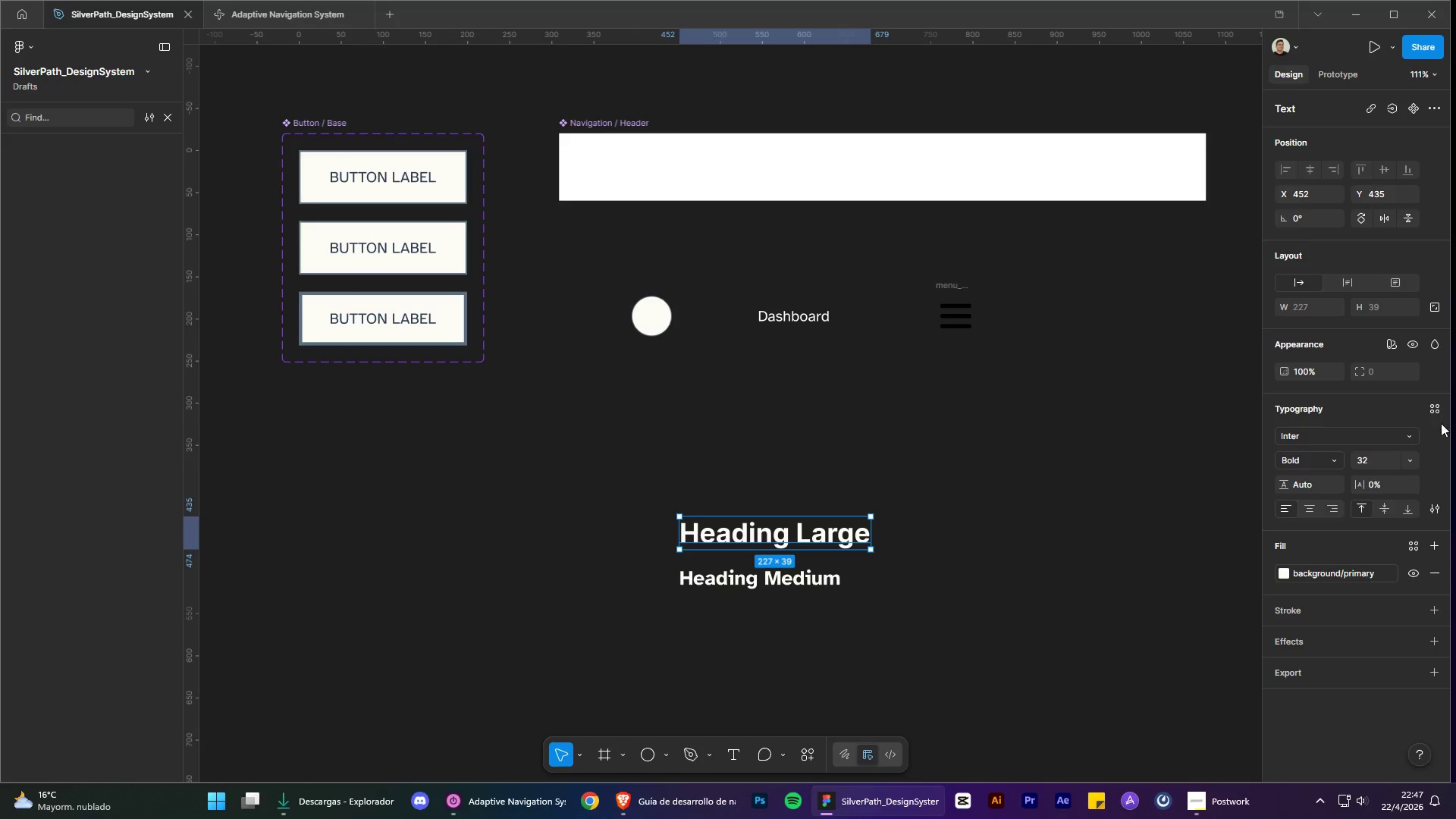 
left_click([1432, 413])
 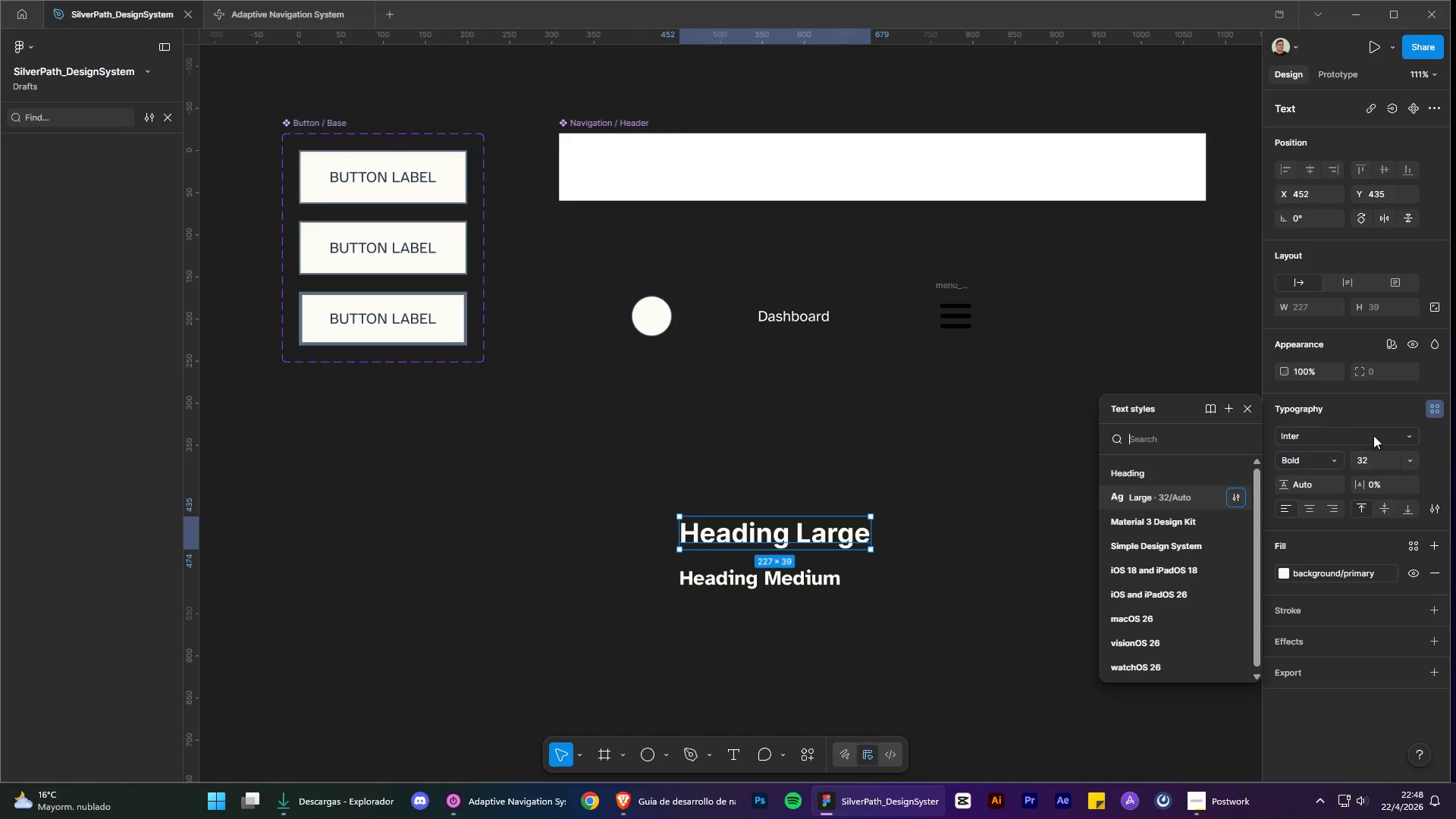 
left_click([1231, 406])
 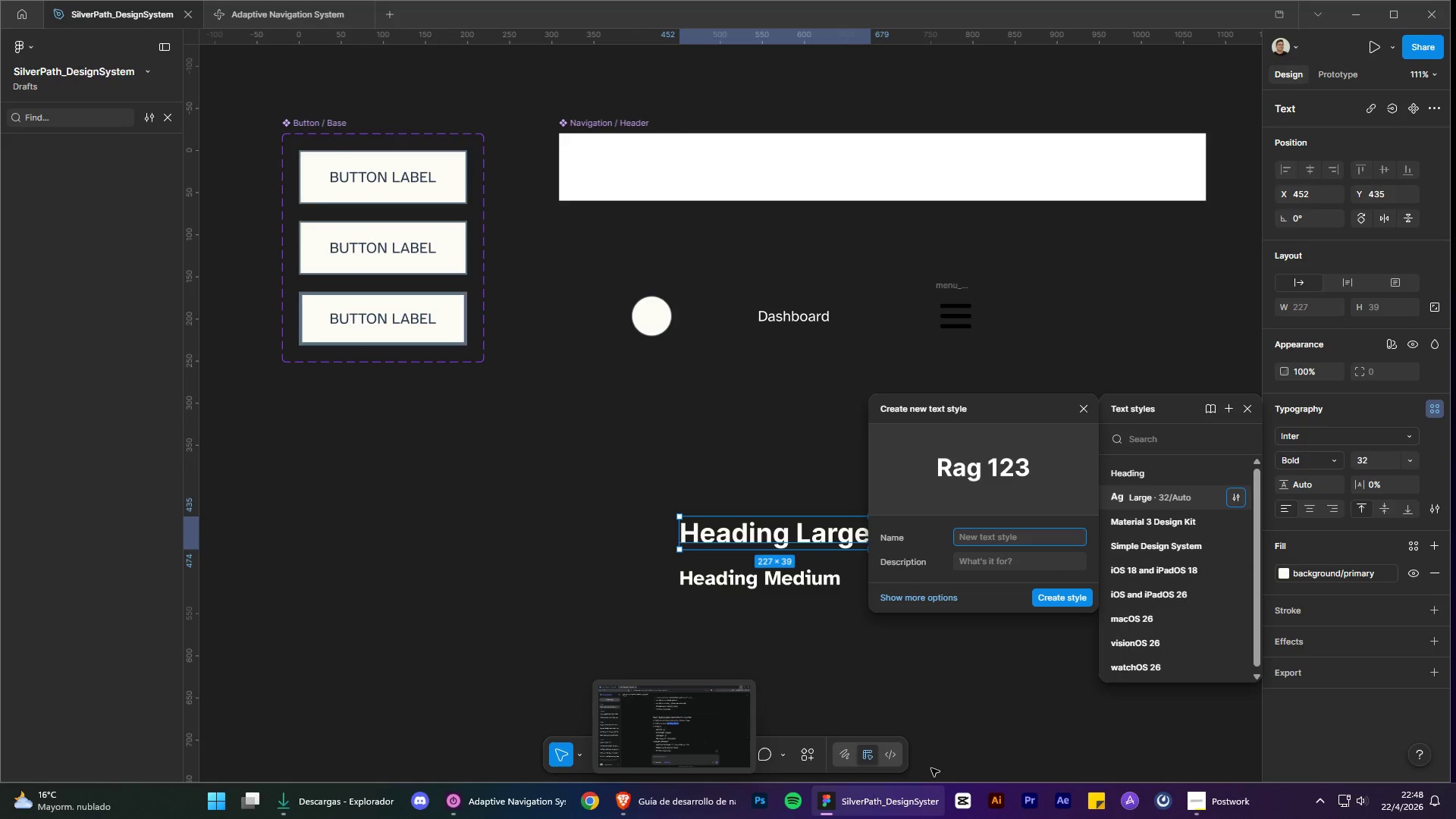 
double_click([1037, 695])
 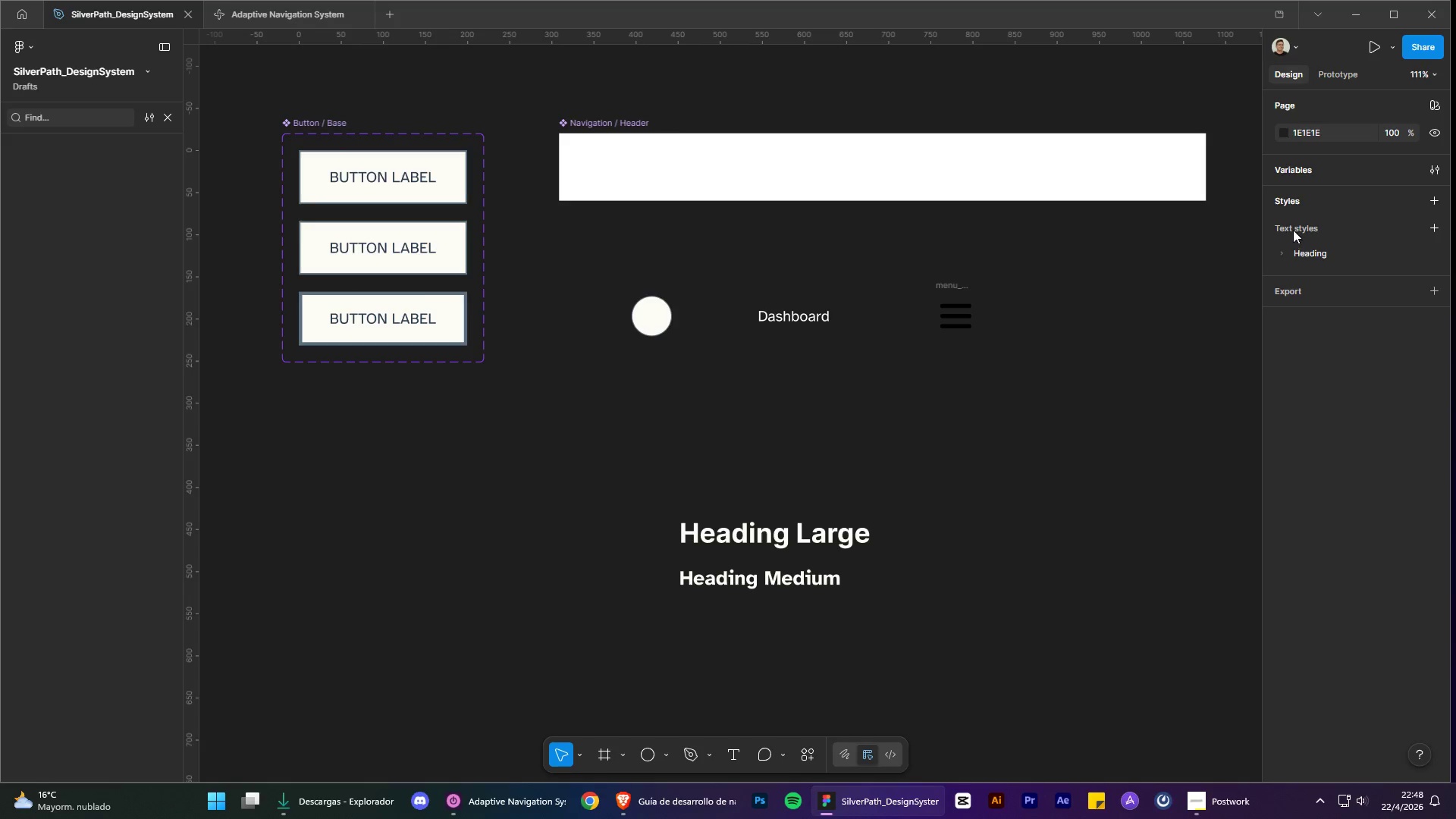 
left_click([1287, 201])
 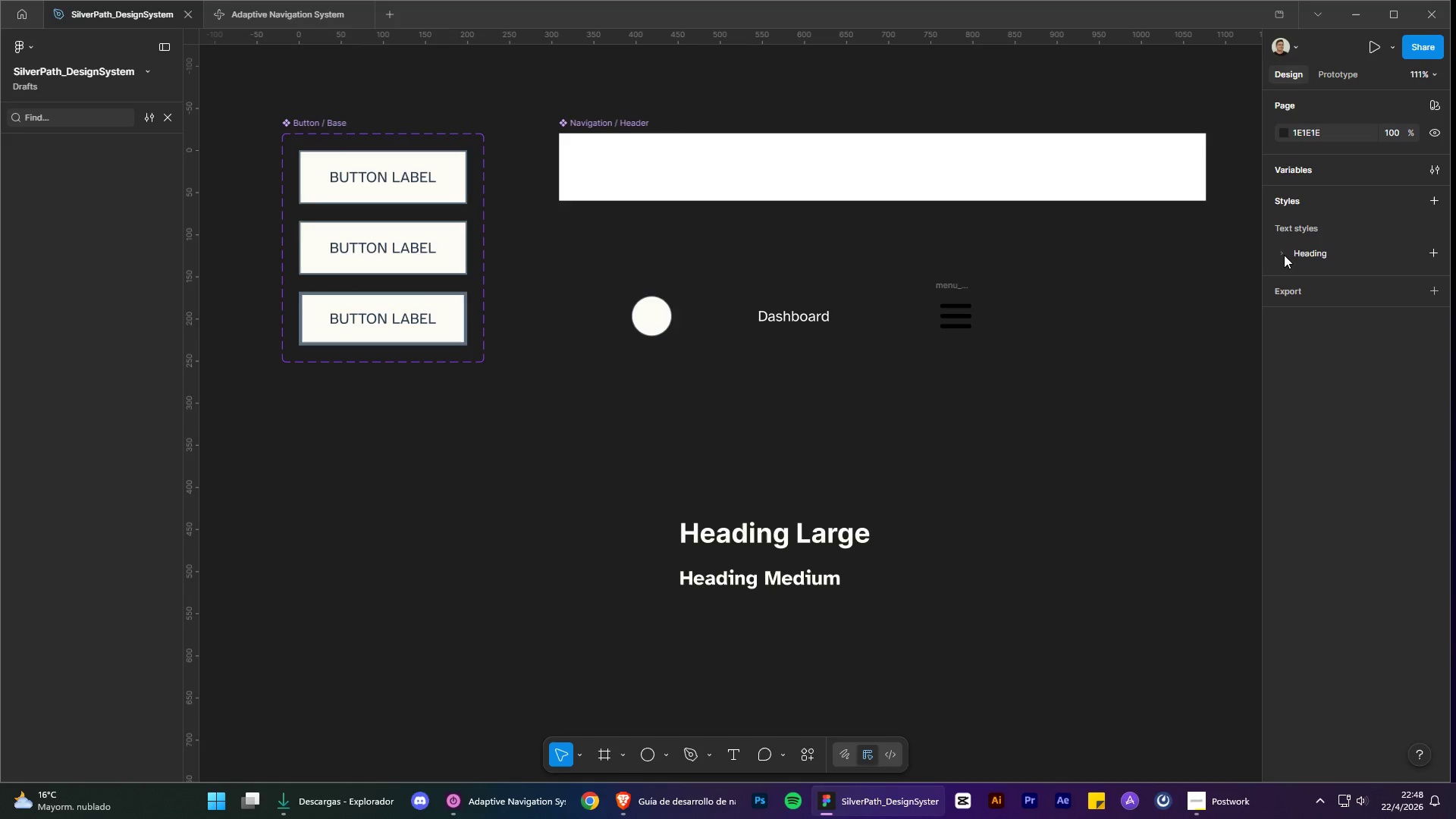 
left_click([1282, 253])
 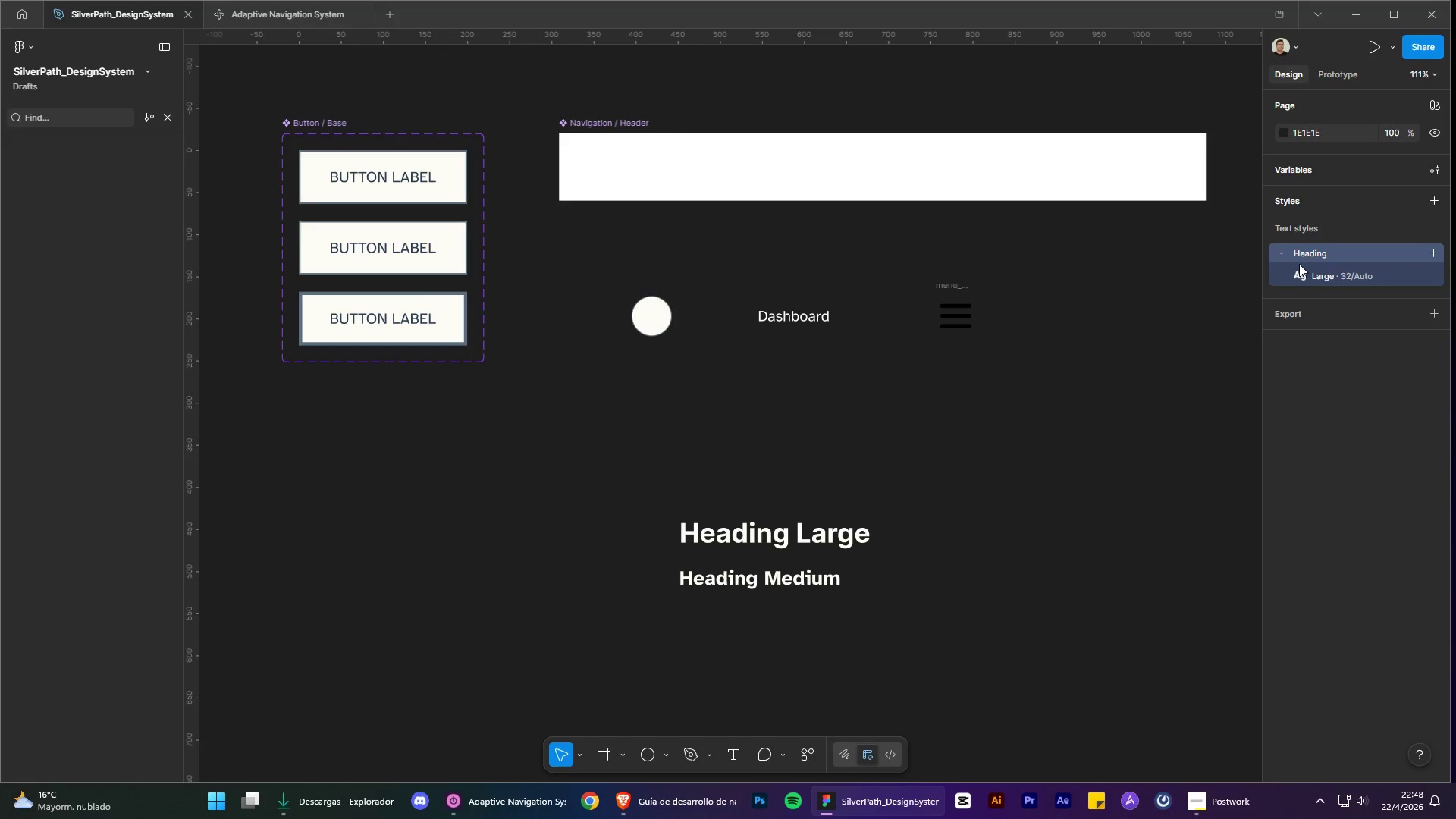 
mouse_move([1358, 303])
 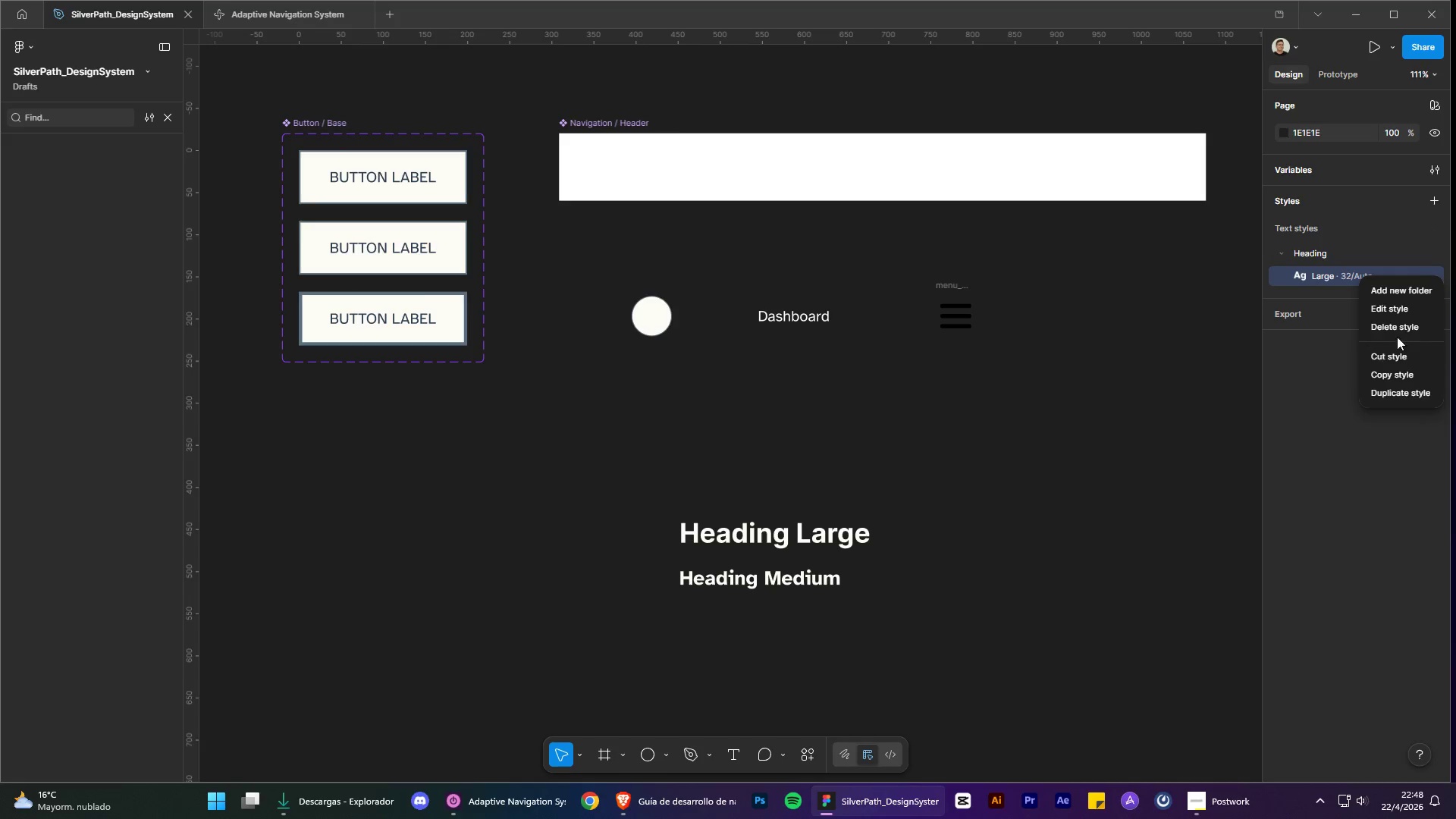 
left_click([1397, 332])
 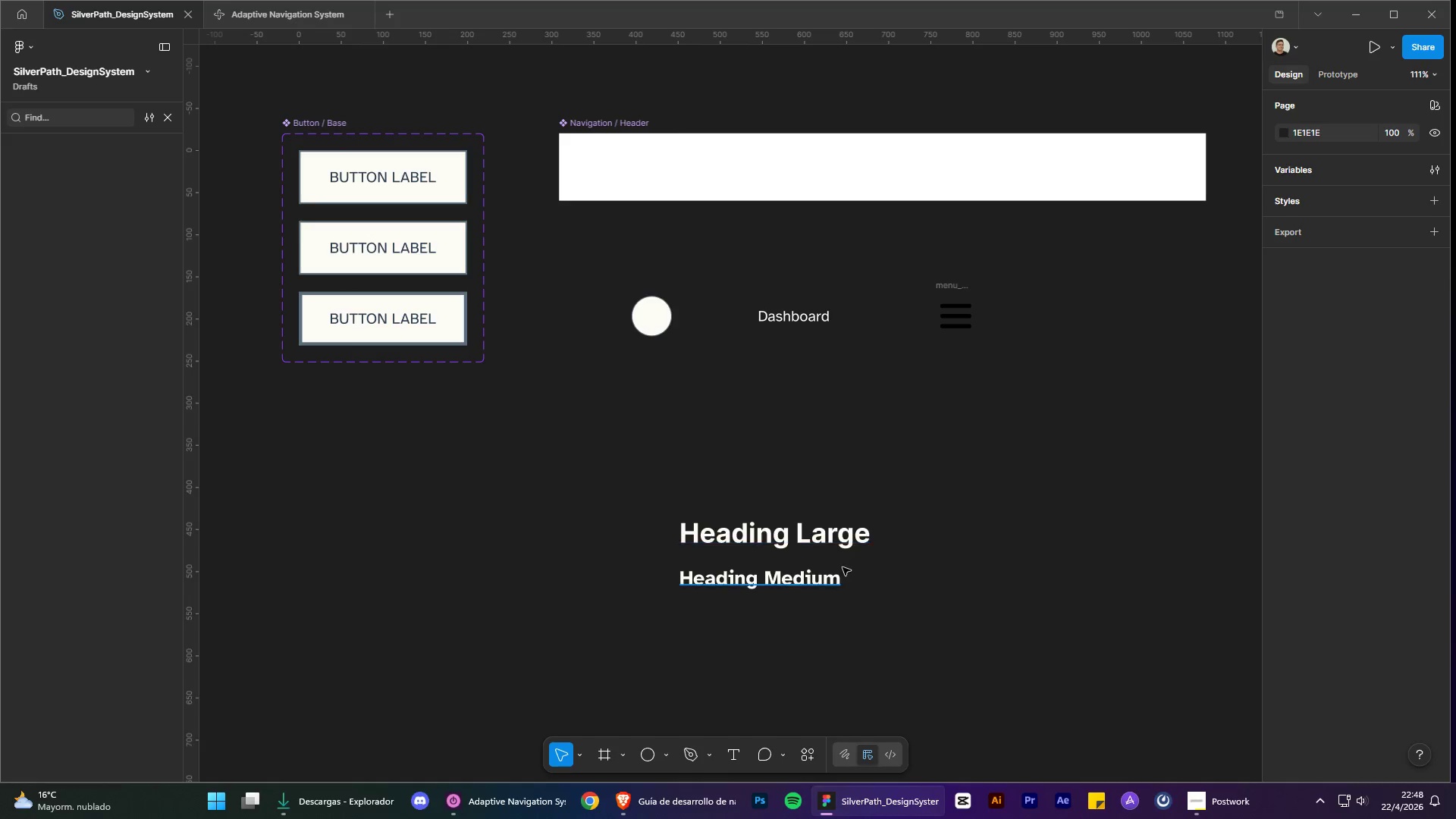 
left_click([838, 541])
 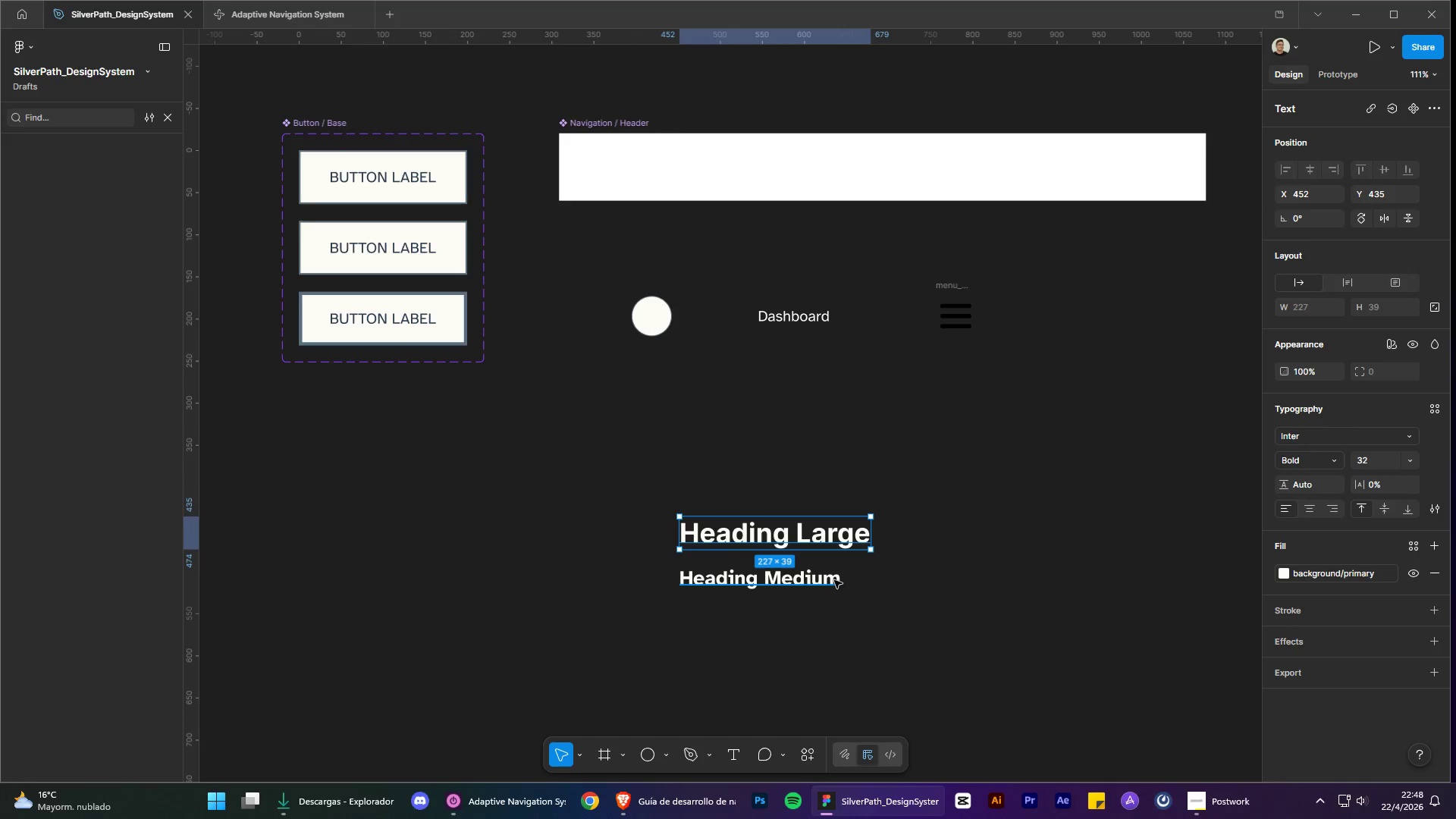 
left_click([834, 580])
 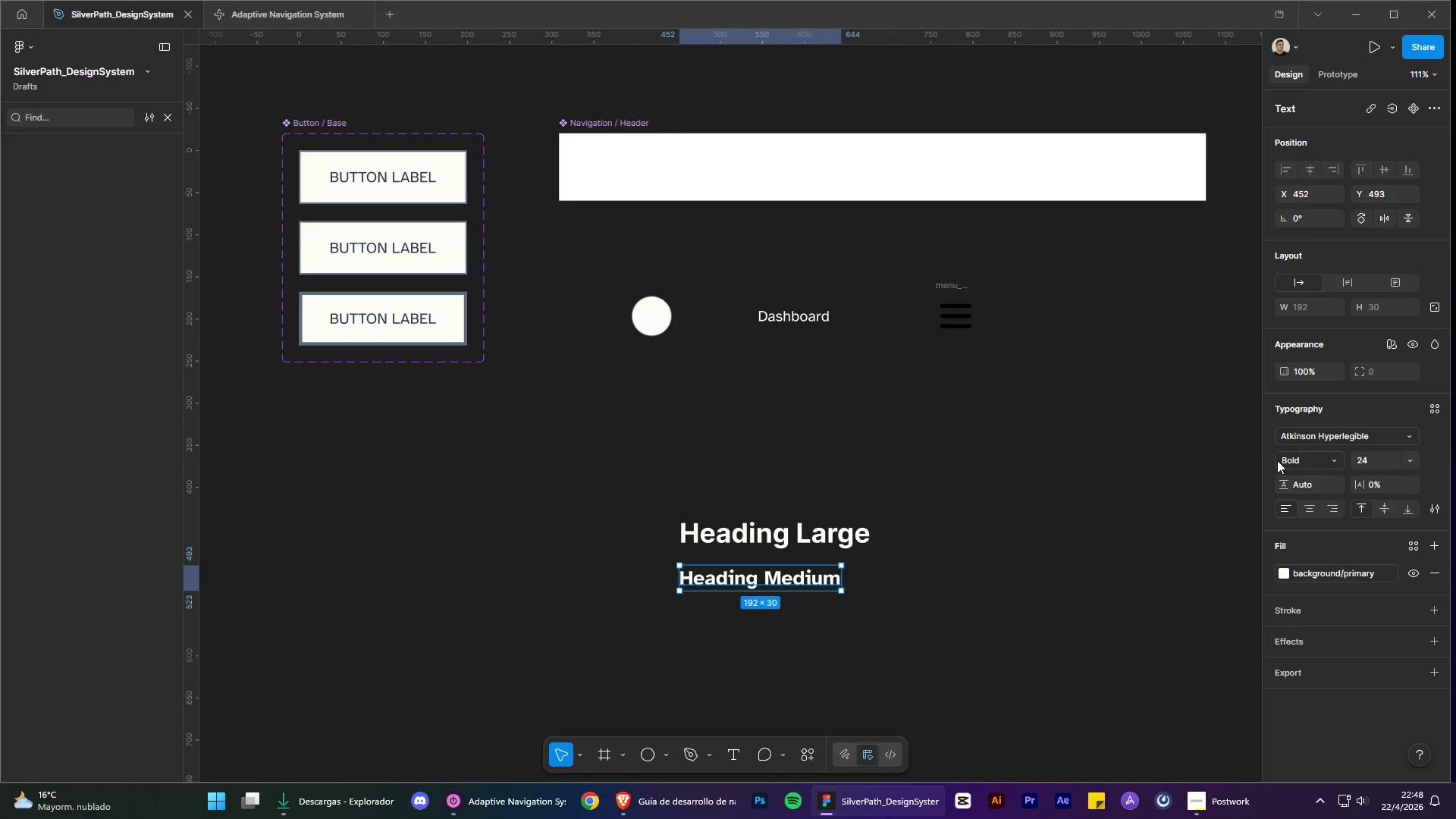 
left_click([1285, 443])
 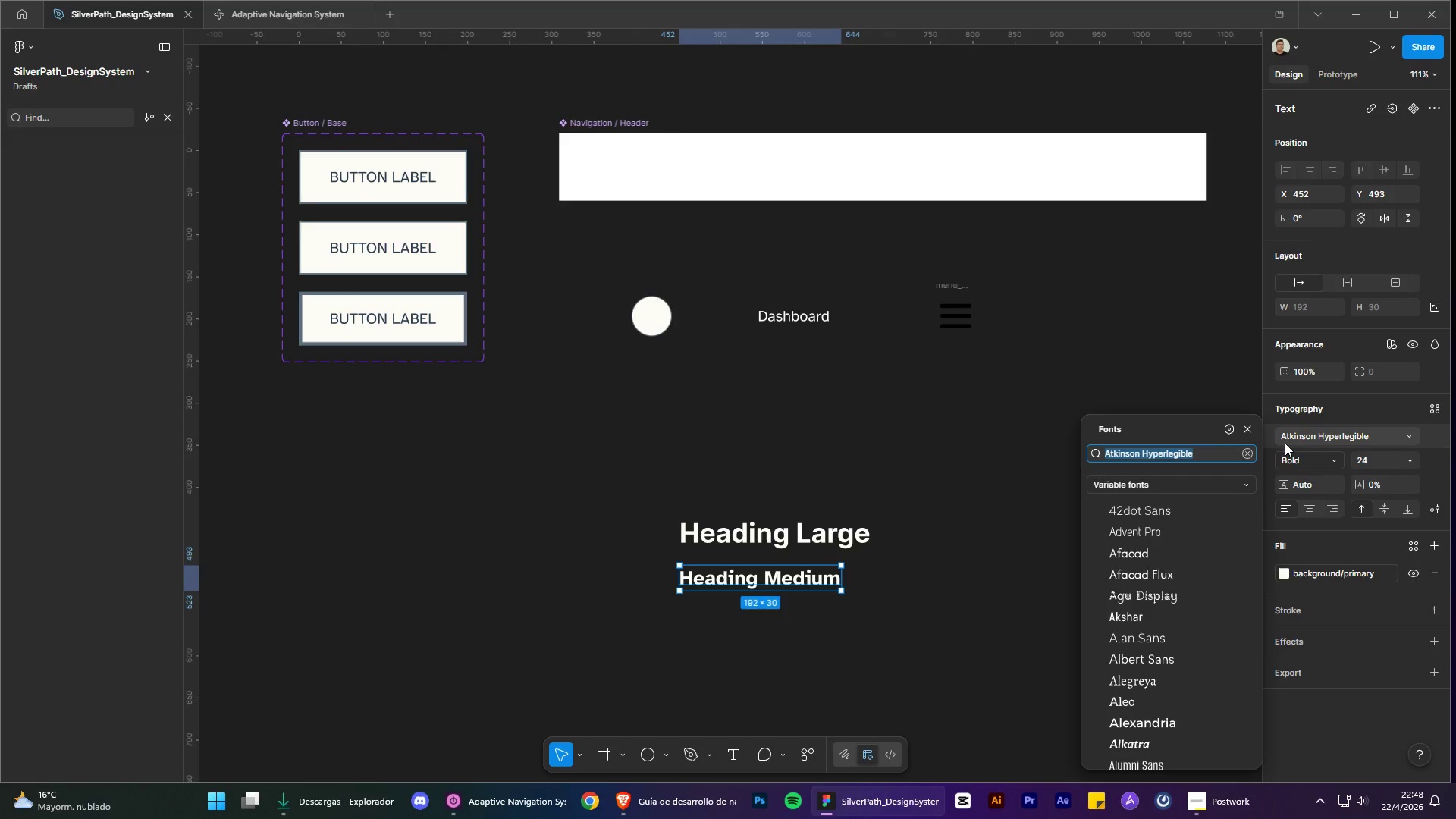 
type(Inter)
 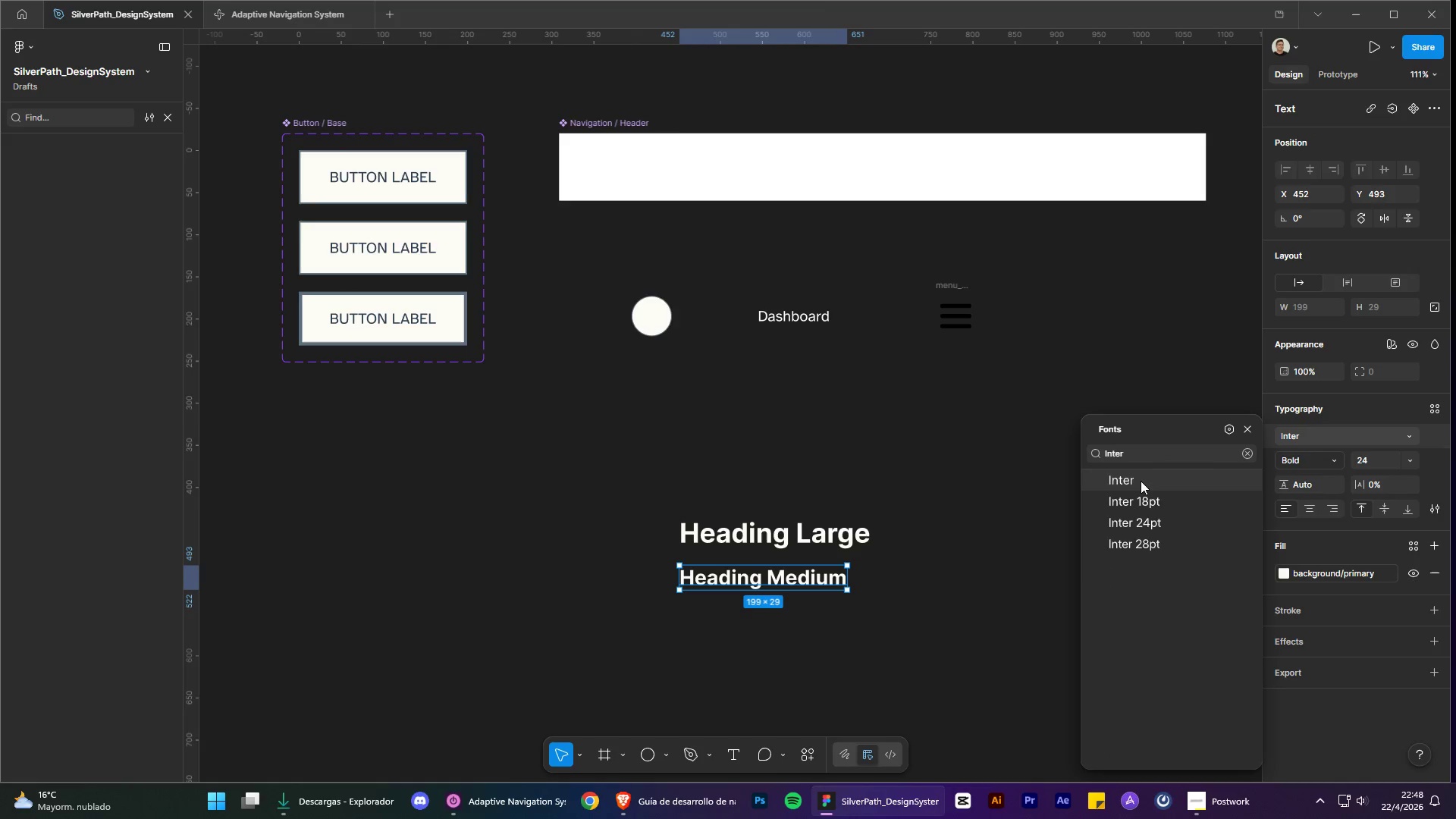 
double_click([963, 560])
 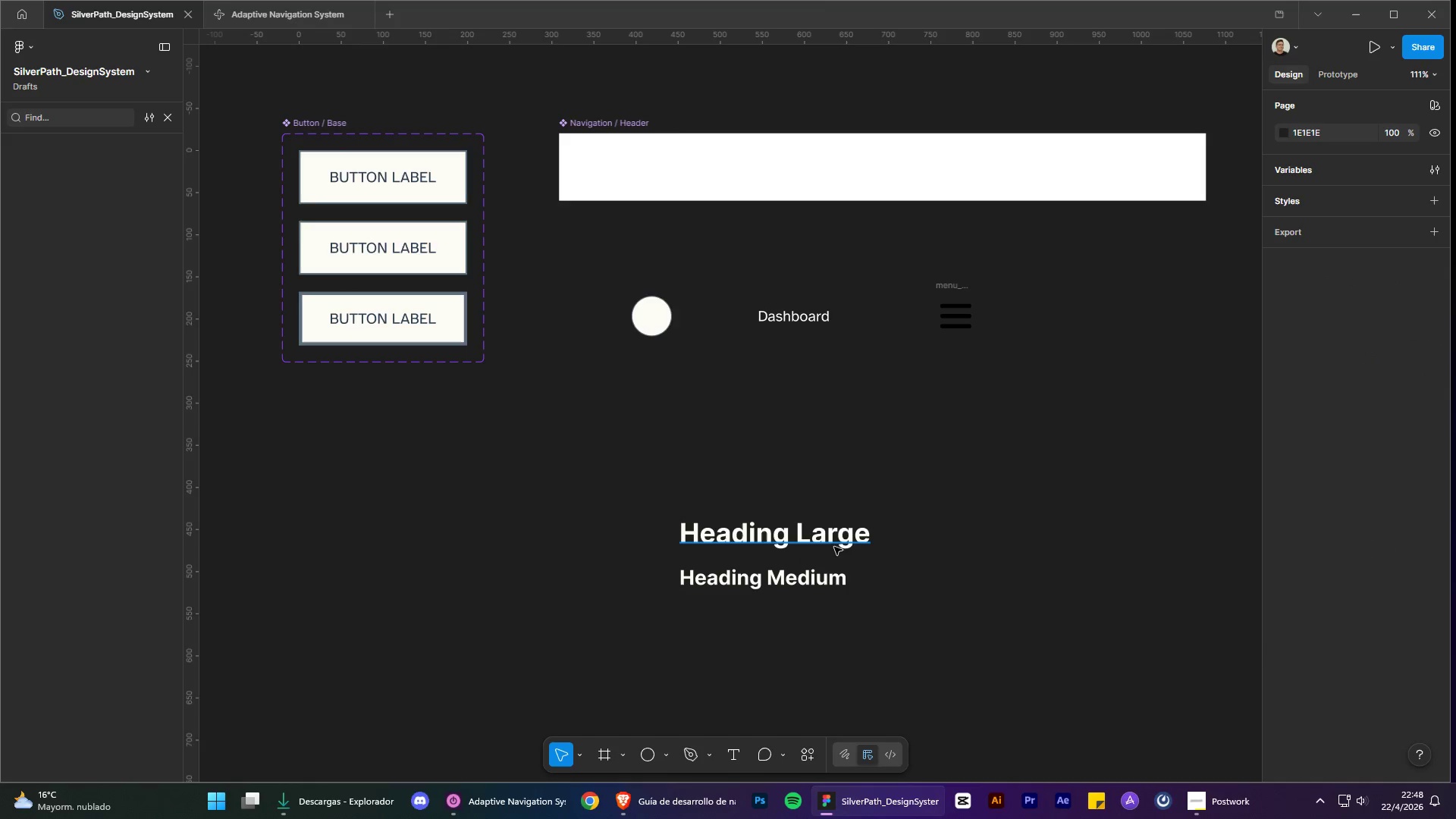 
left_click([834, 547])
 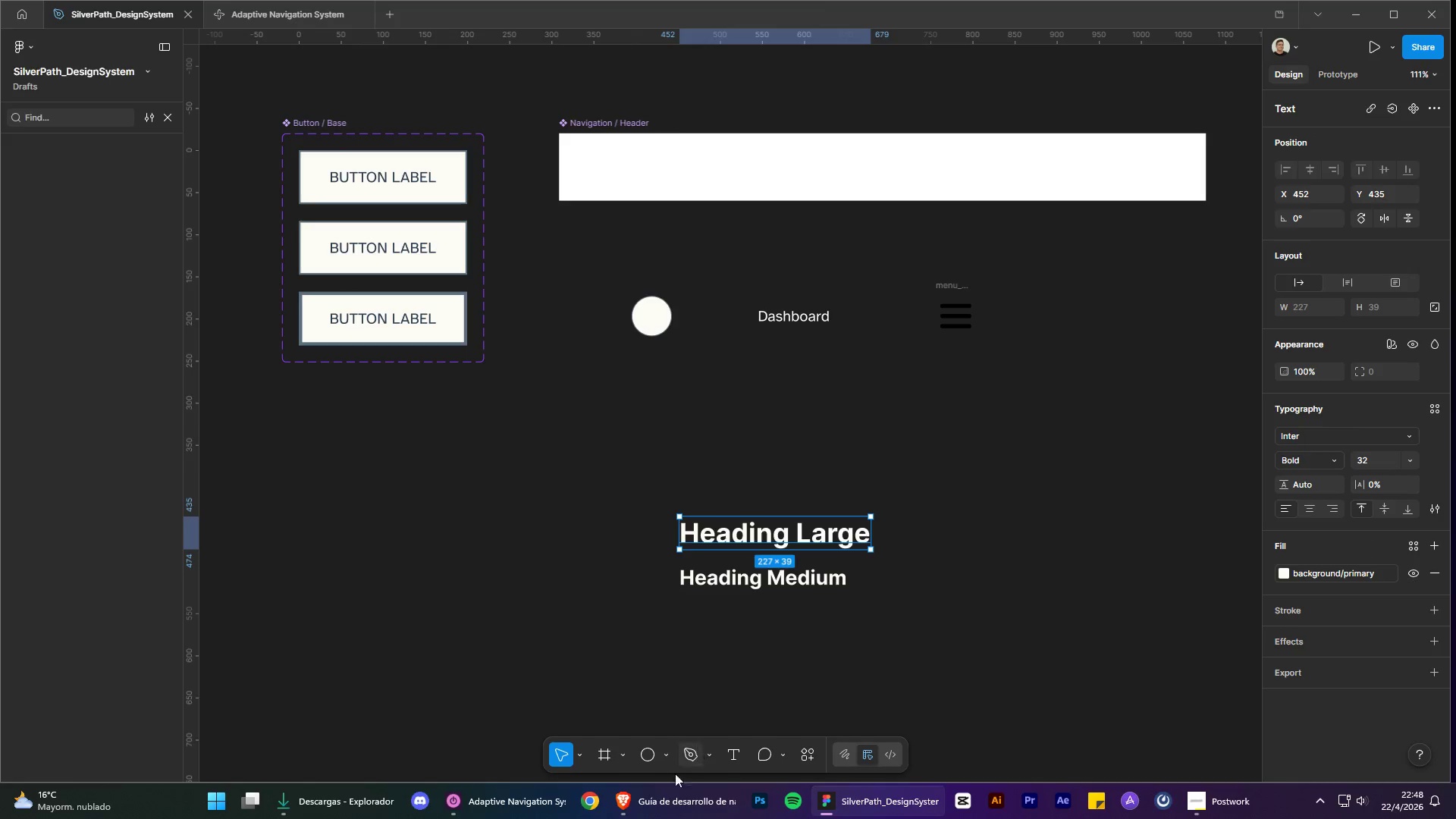 
left_click([666, 787])
 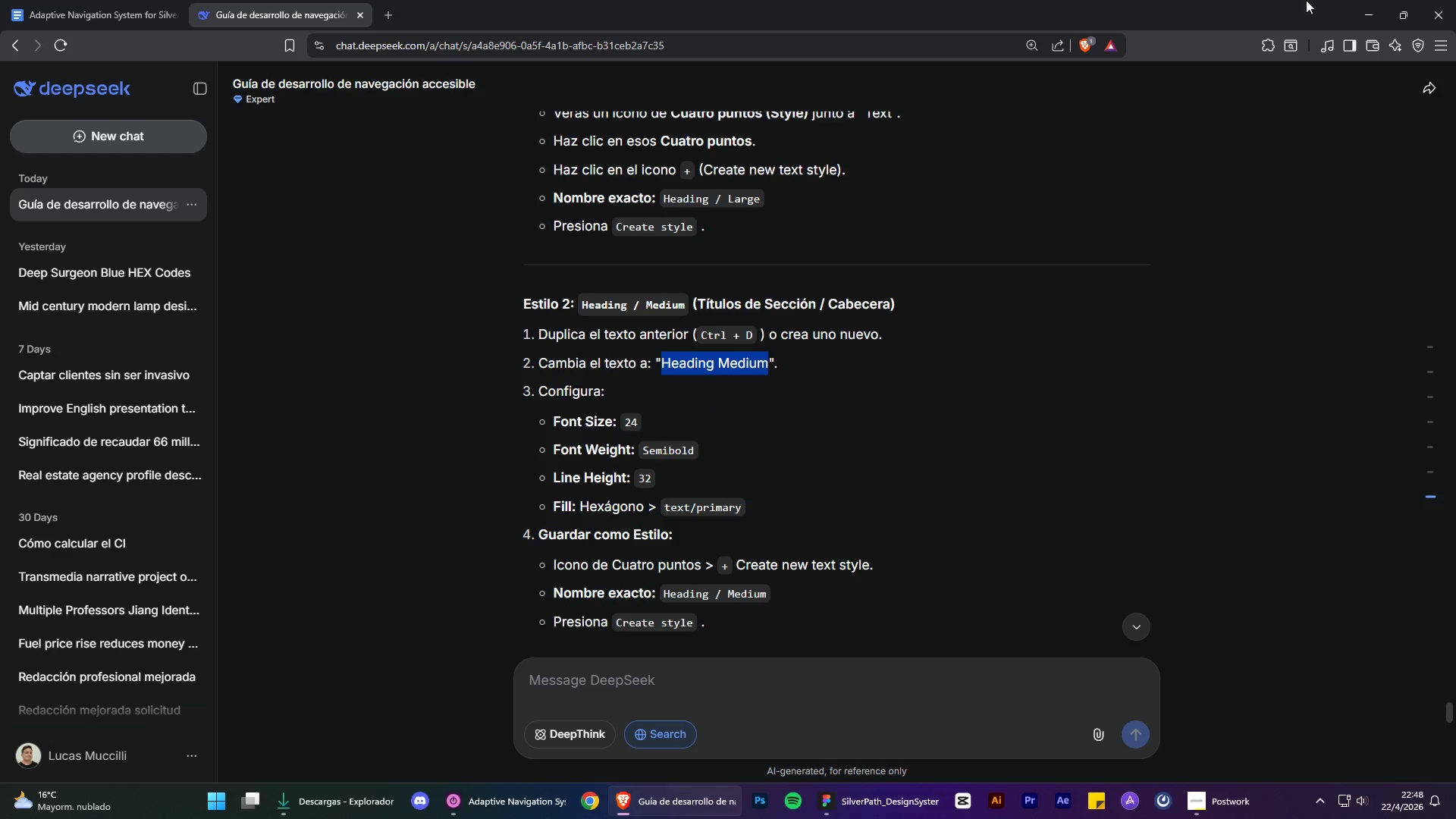 
left_click([1359, 9])
 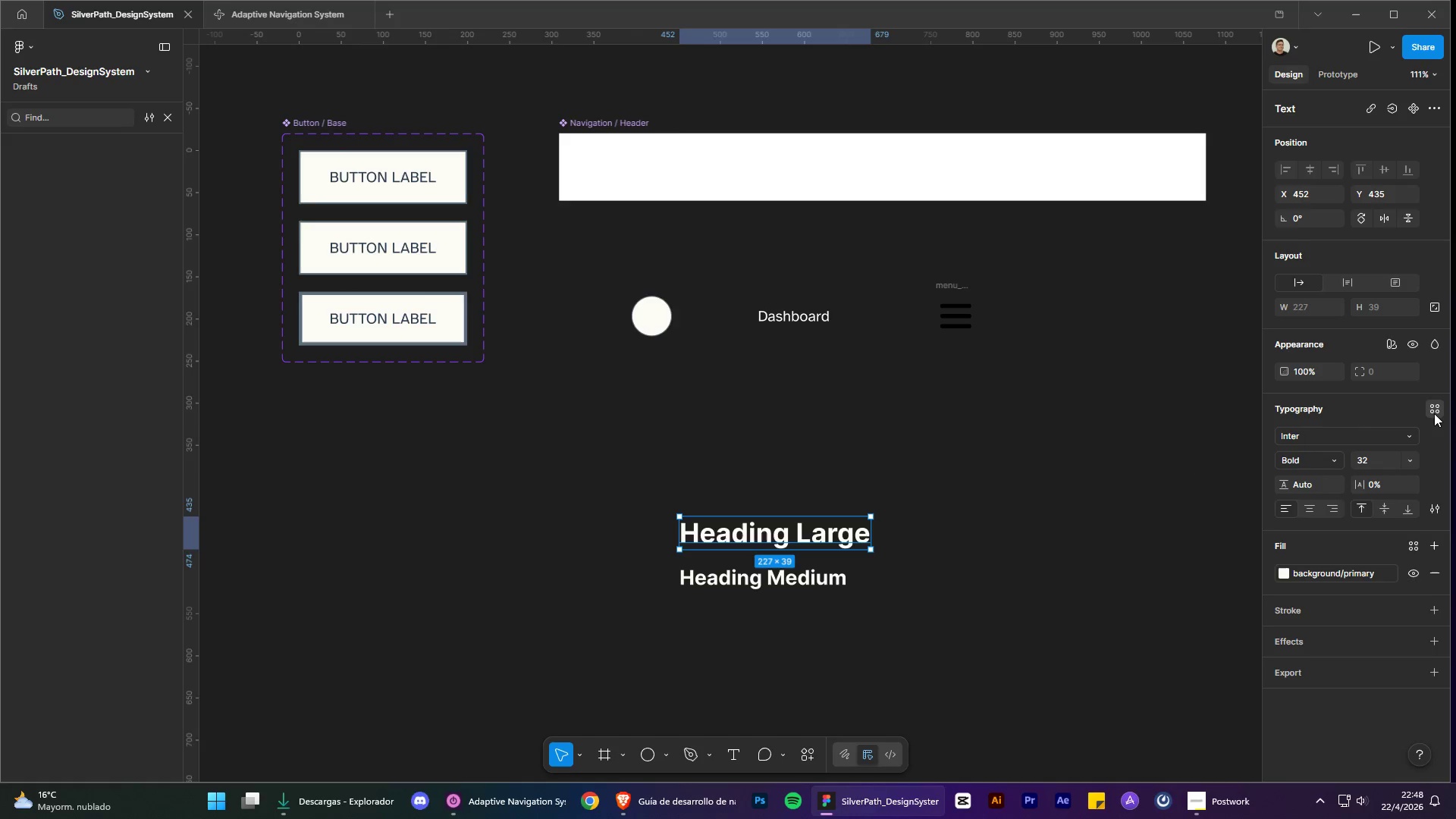 
left_click([1230, 412])
 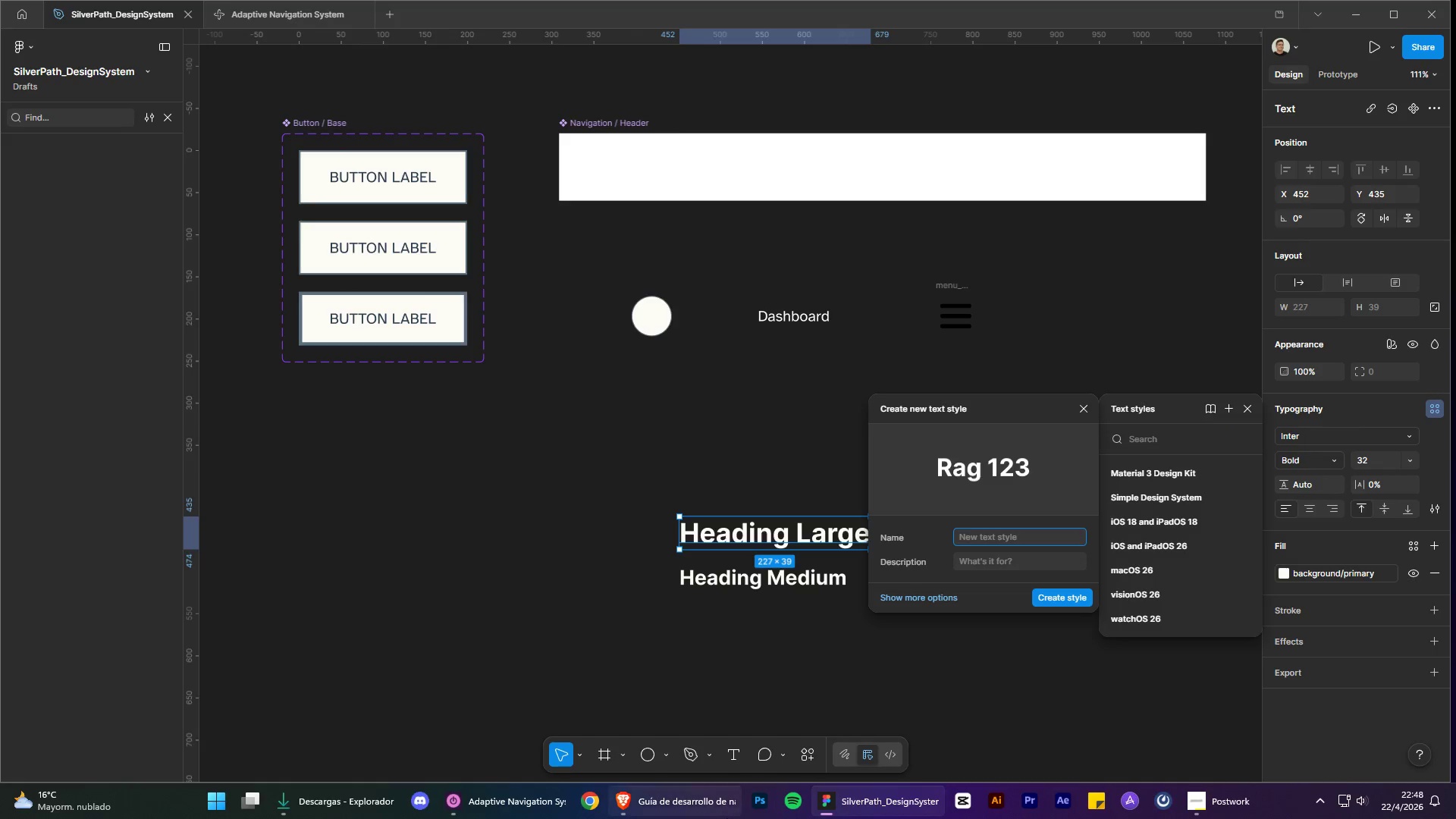 
left_click([697, 817])
 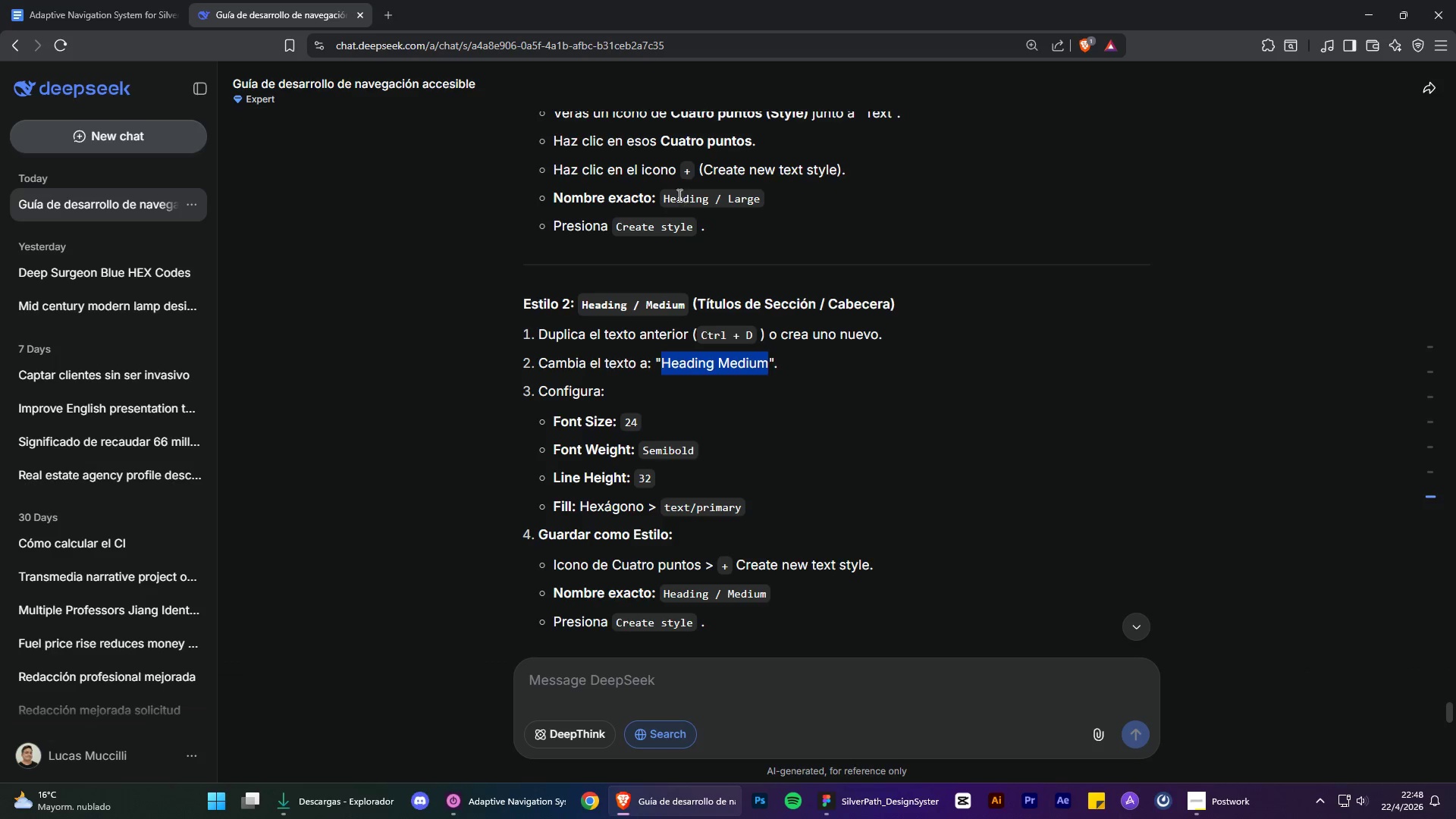 
left_click([668, 195])
 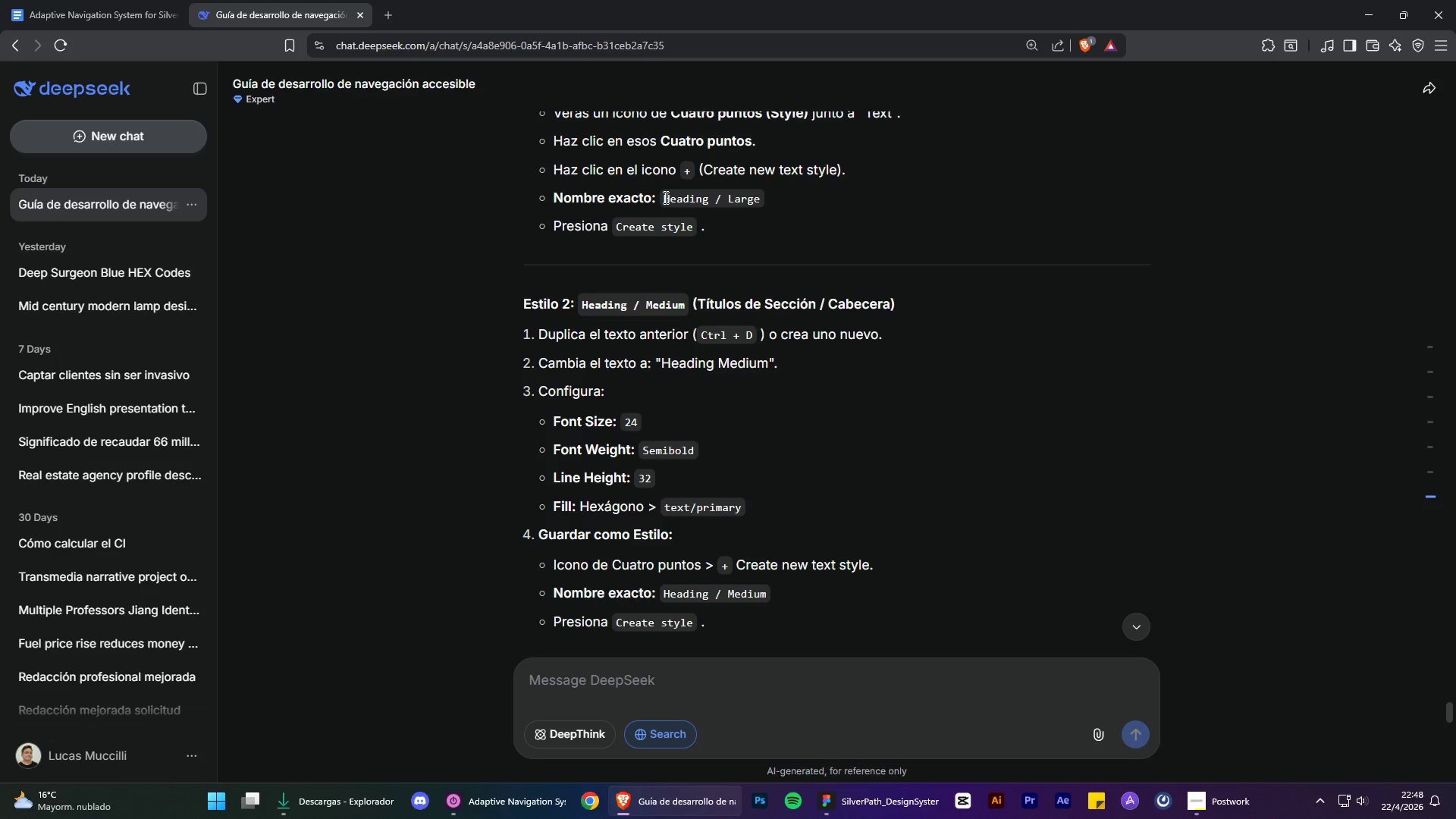 
left_click_drag(start_coordinate=[664, 197], to_coordinate=[771, 196])
 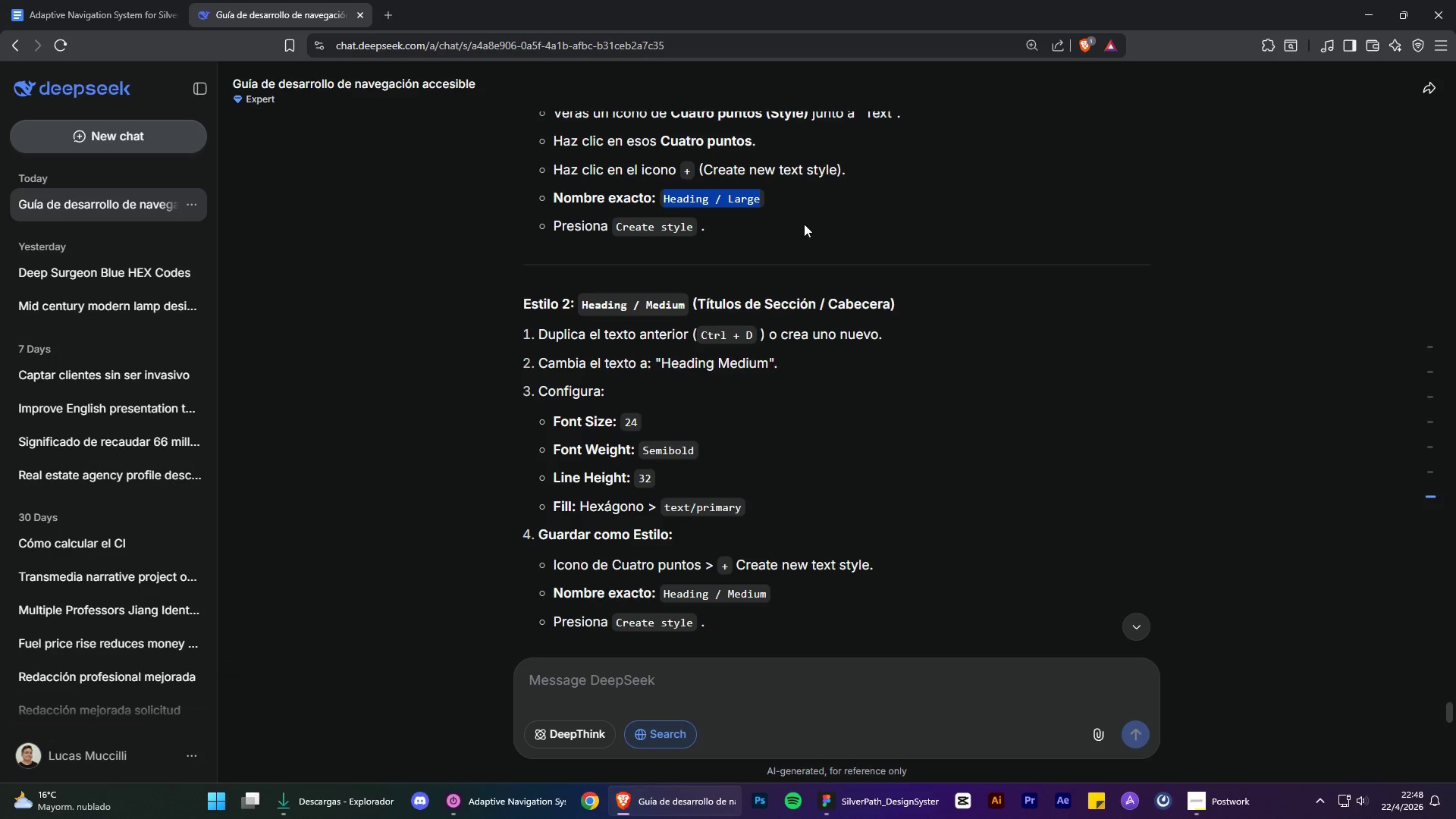 
key(Control+C)
 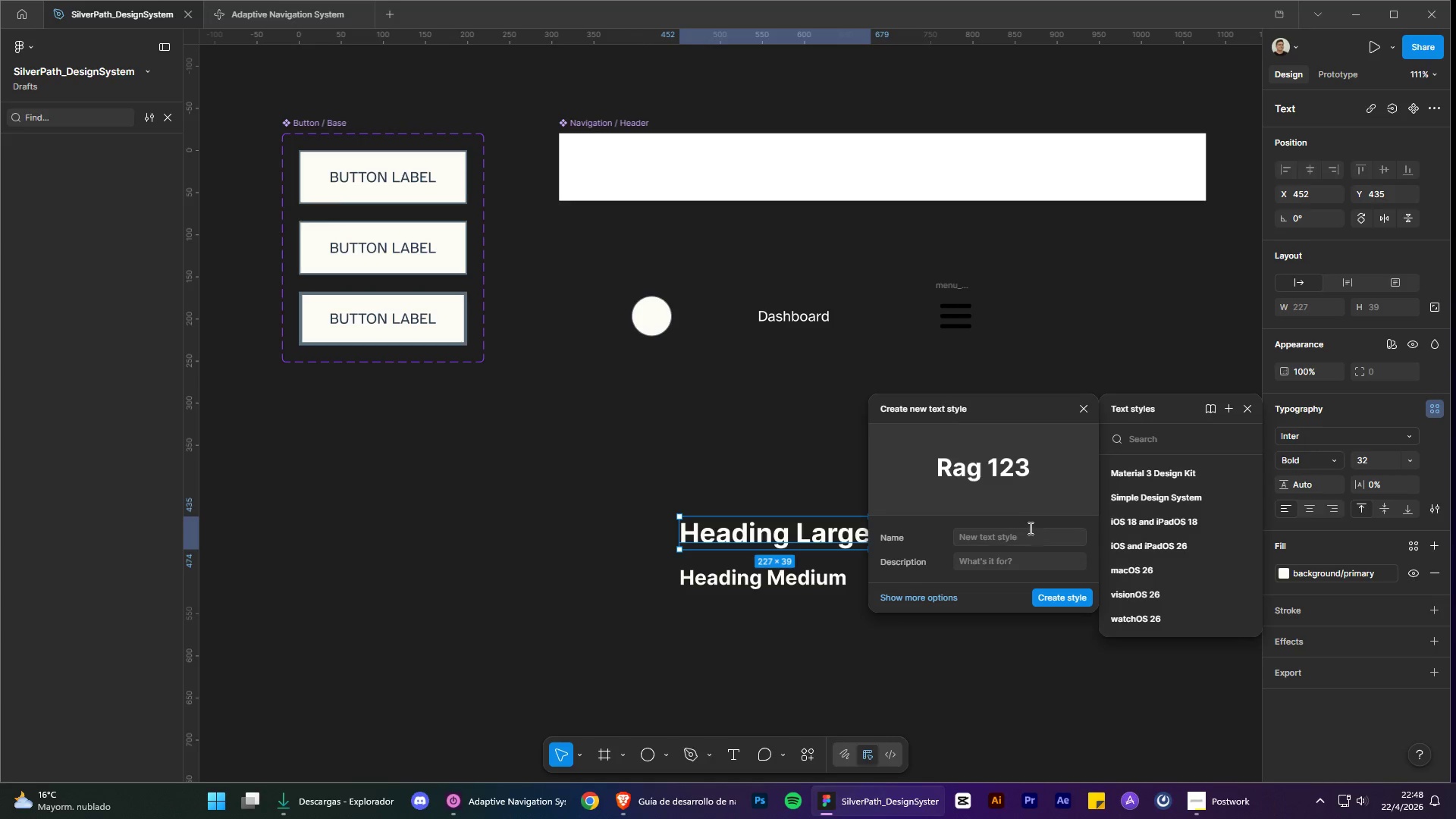 
key(Control+ControlLeft)
 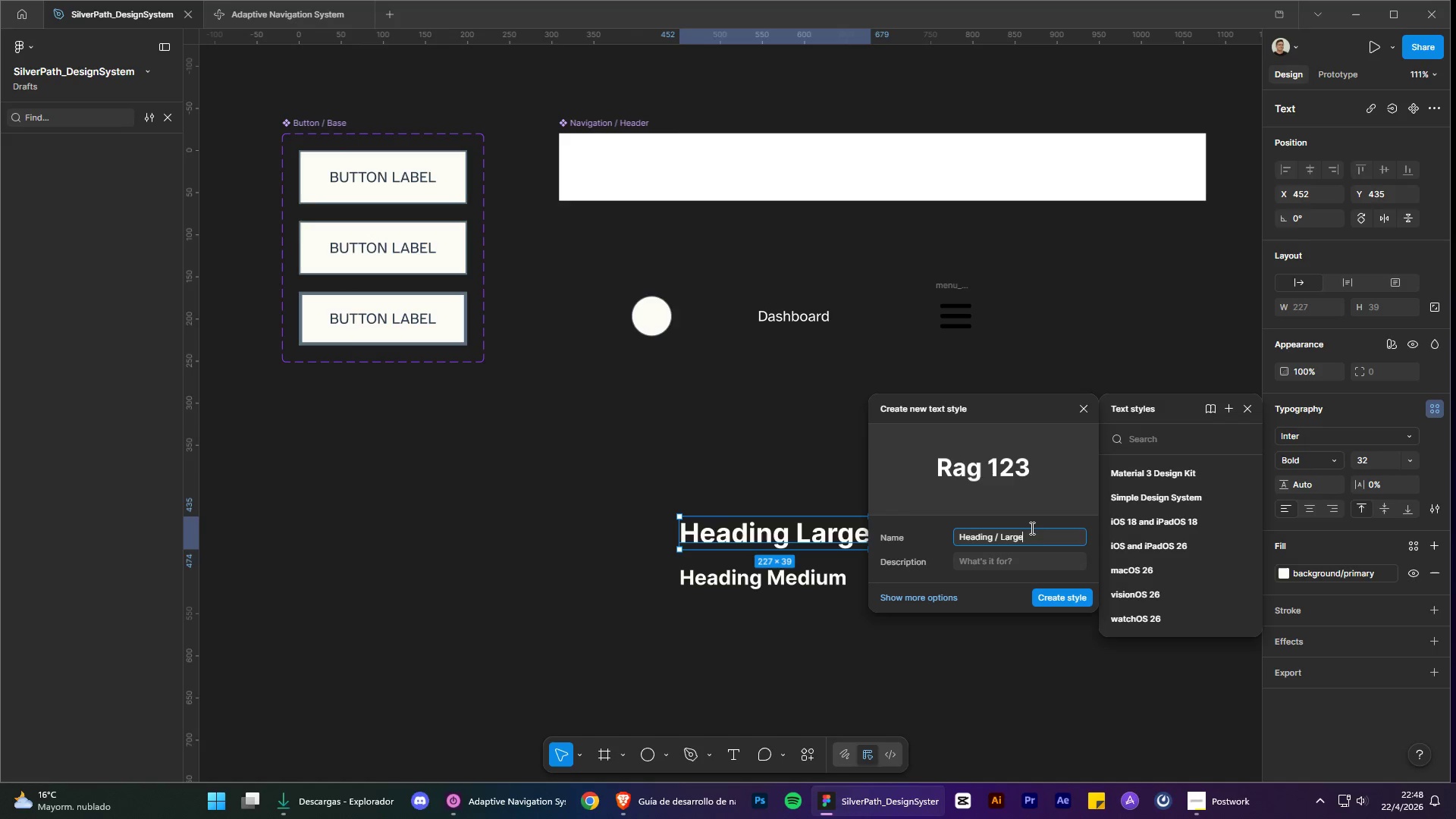 
key(Control+V)
 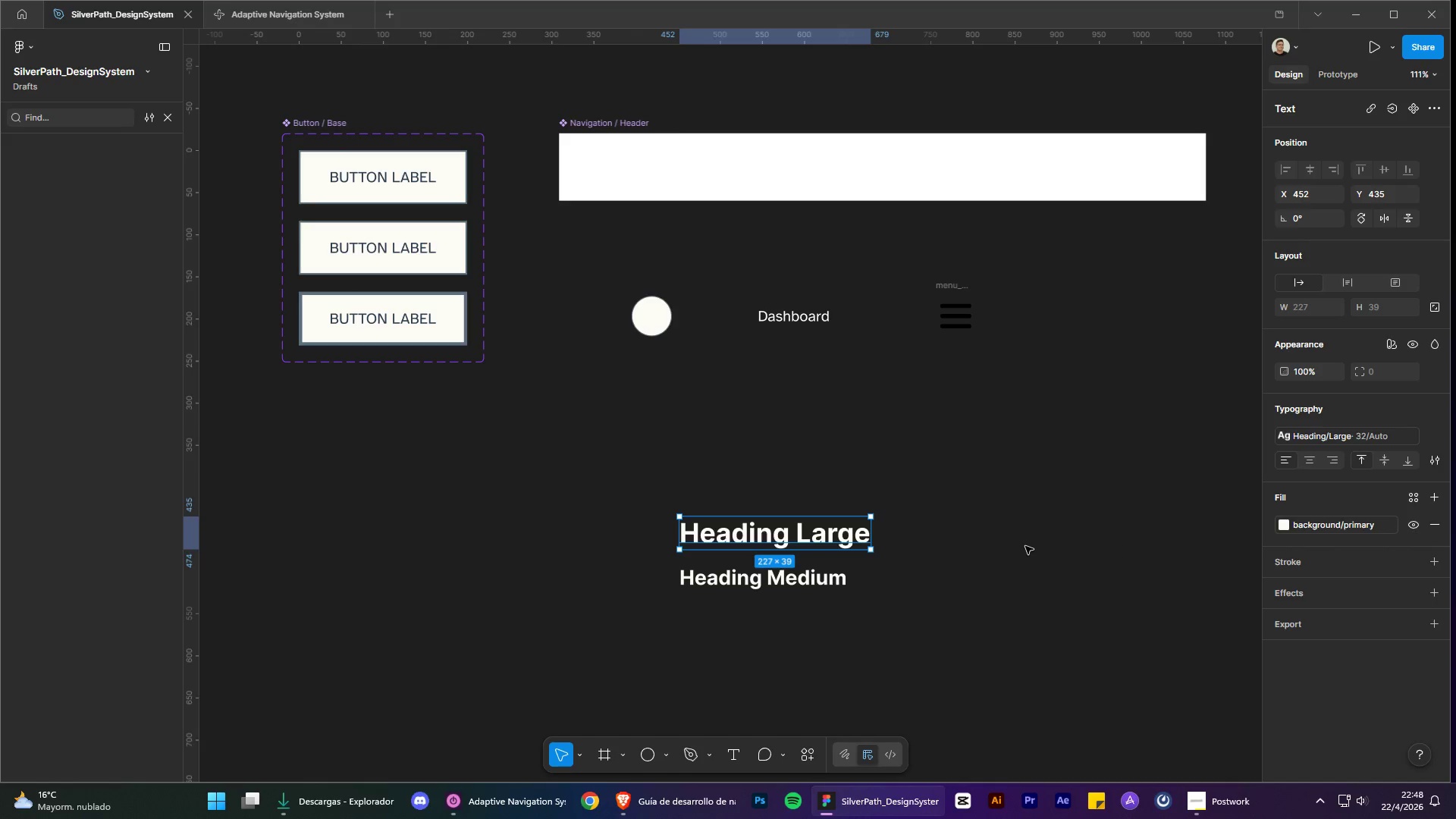 
left_click([1021, 529])
 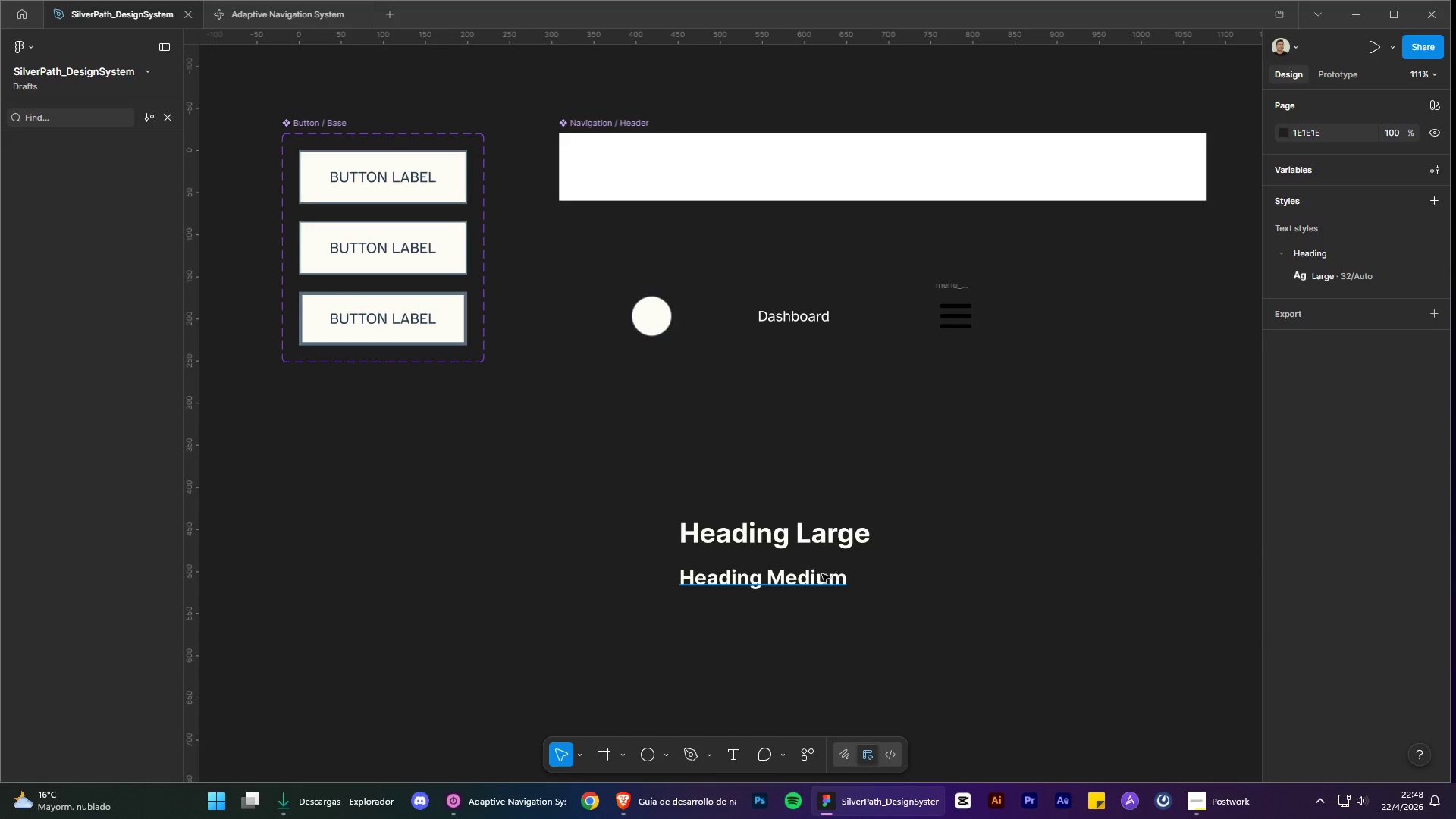 
left_click([822, 574])
 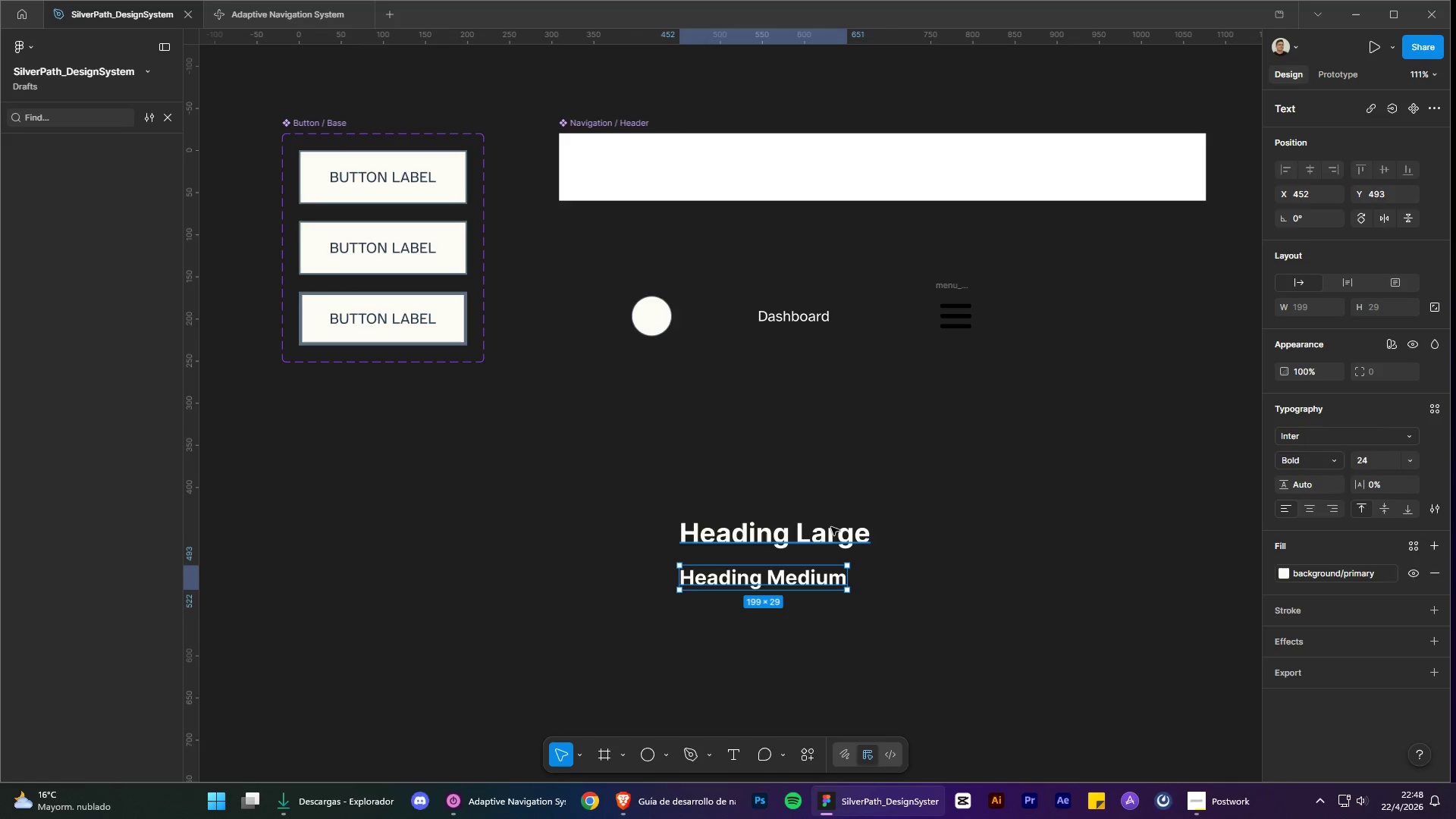 
left_click([831, 527])
 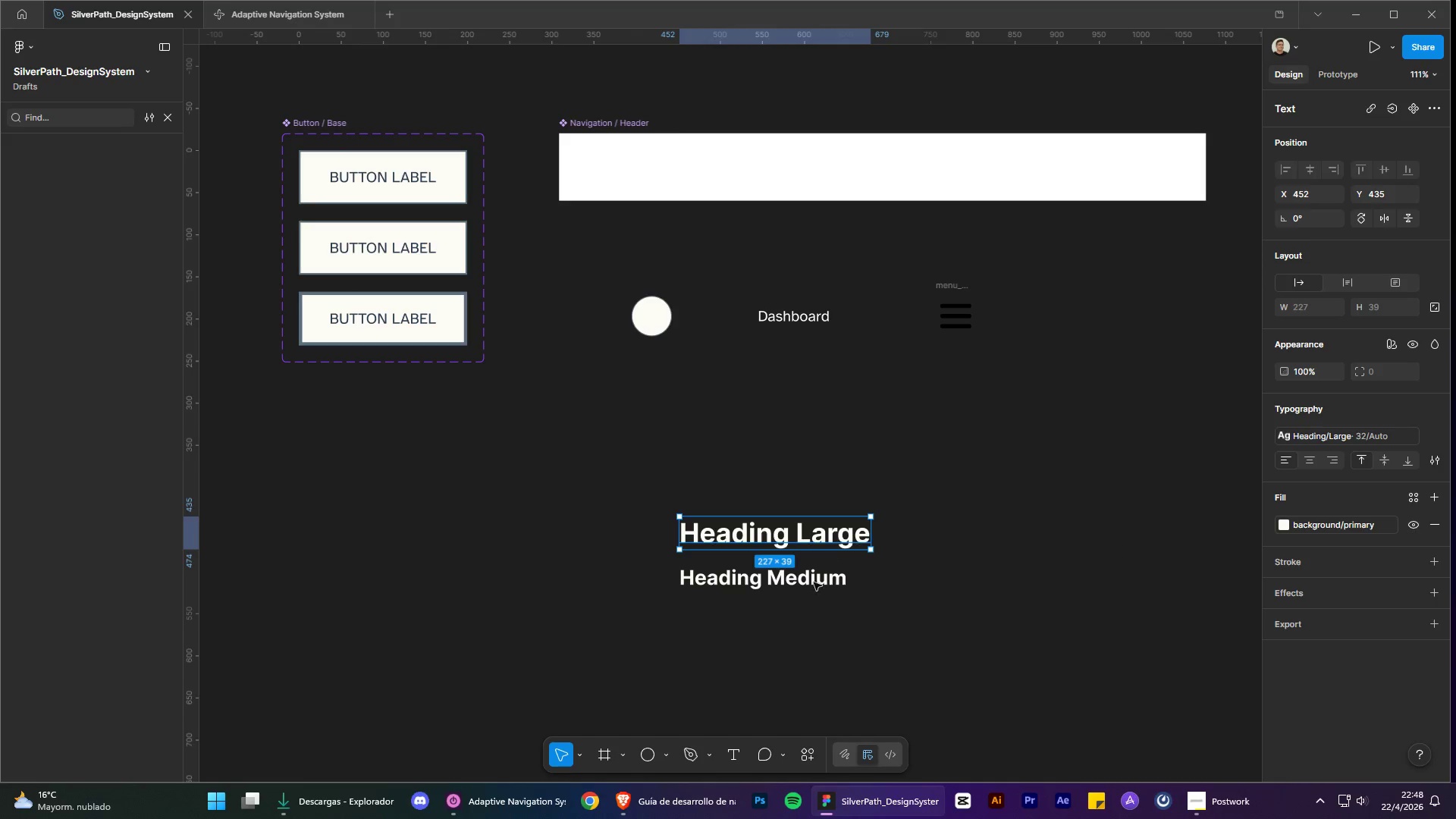 
left_click([805, 600])
 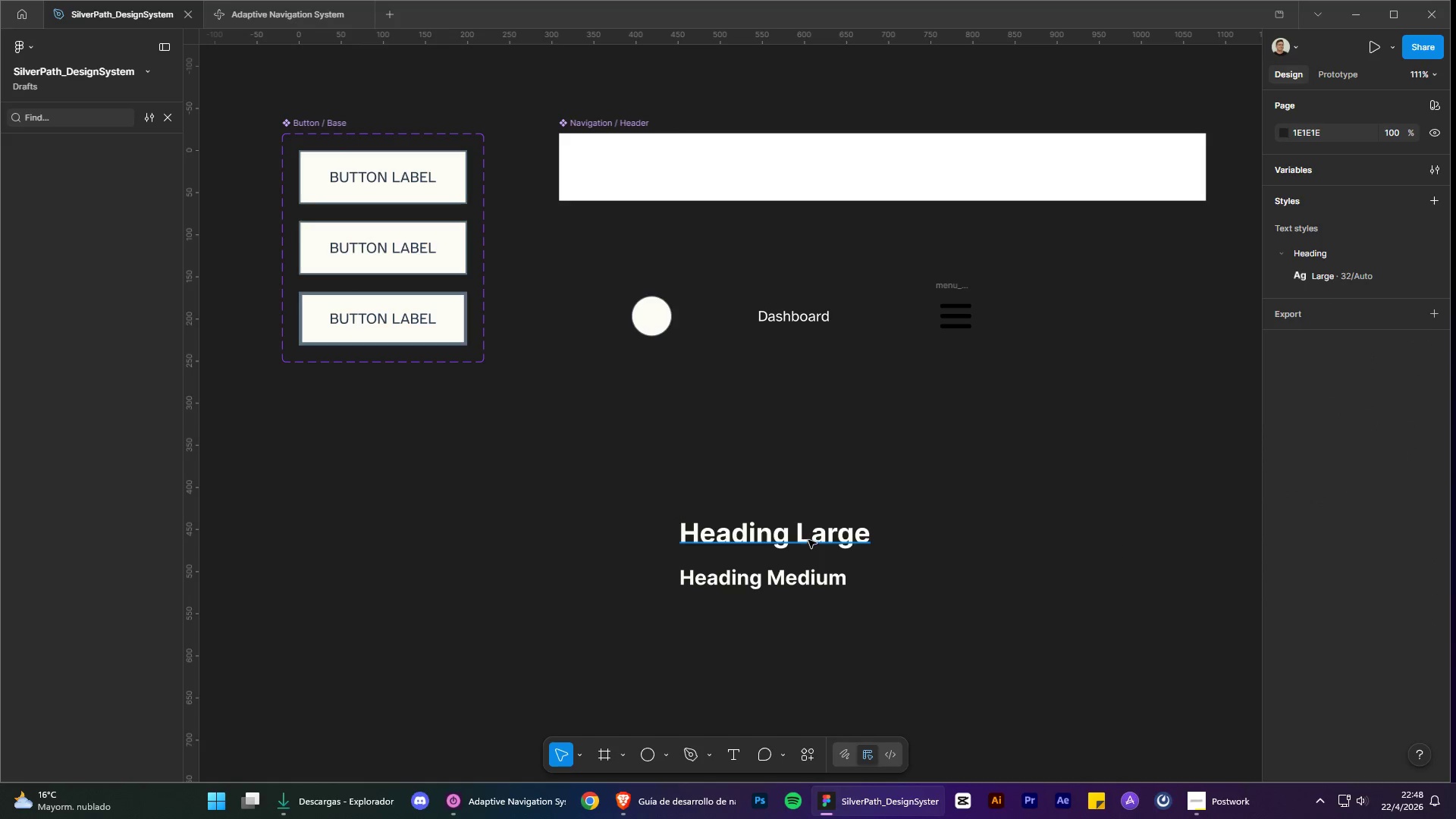 
left_click([808, 540])
 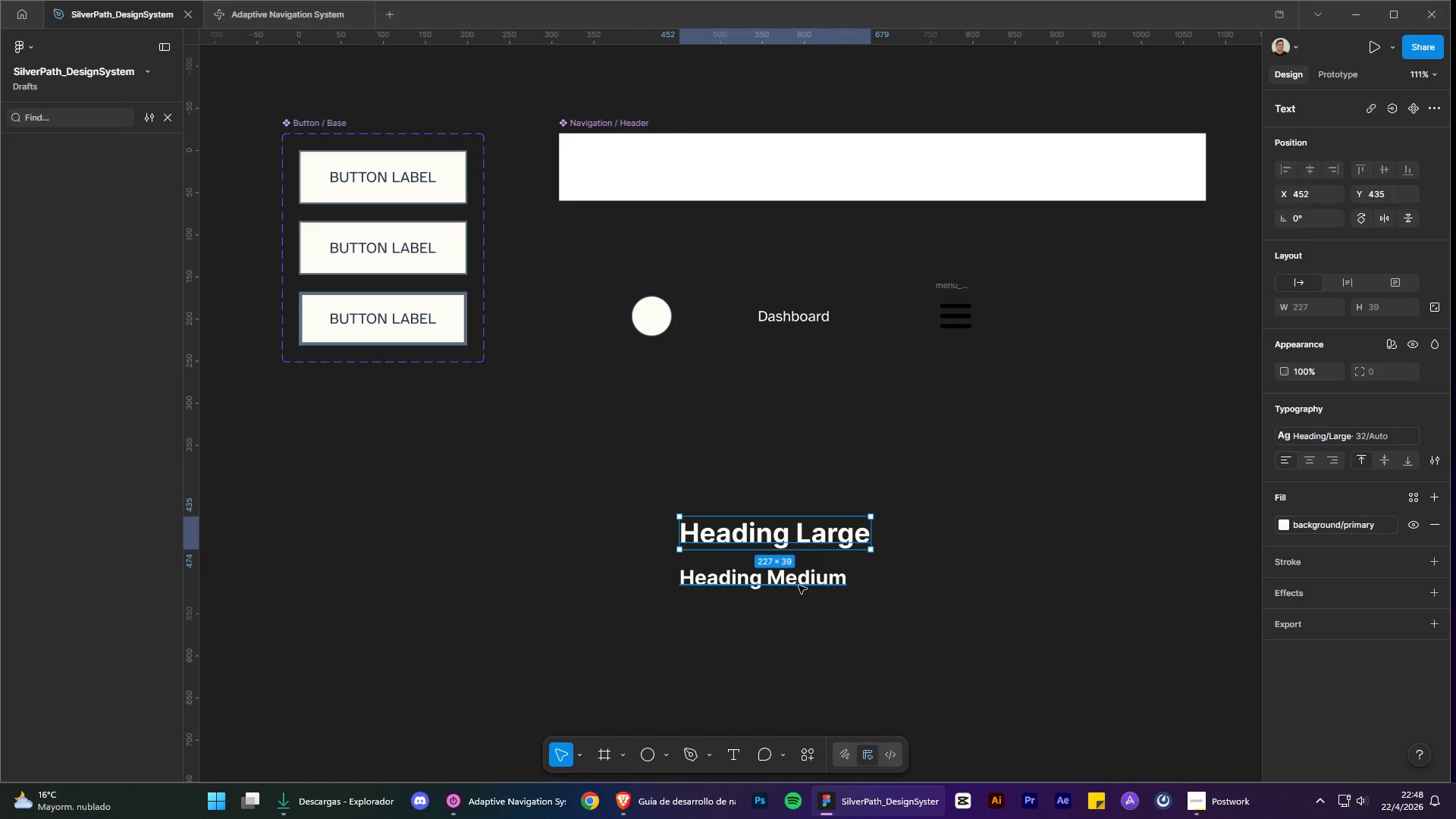 
left_click([799, 586])
 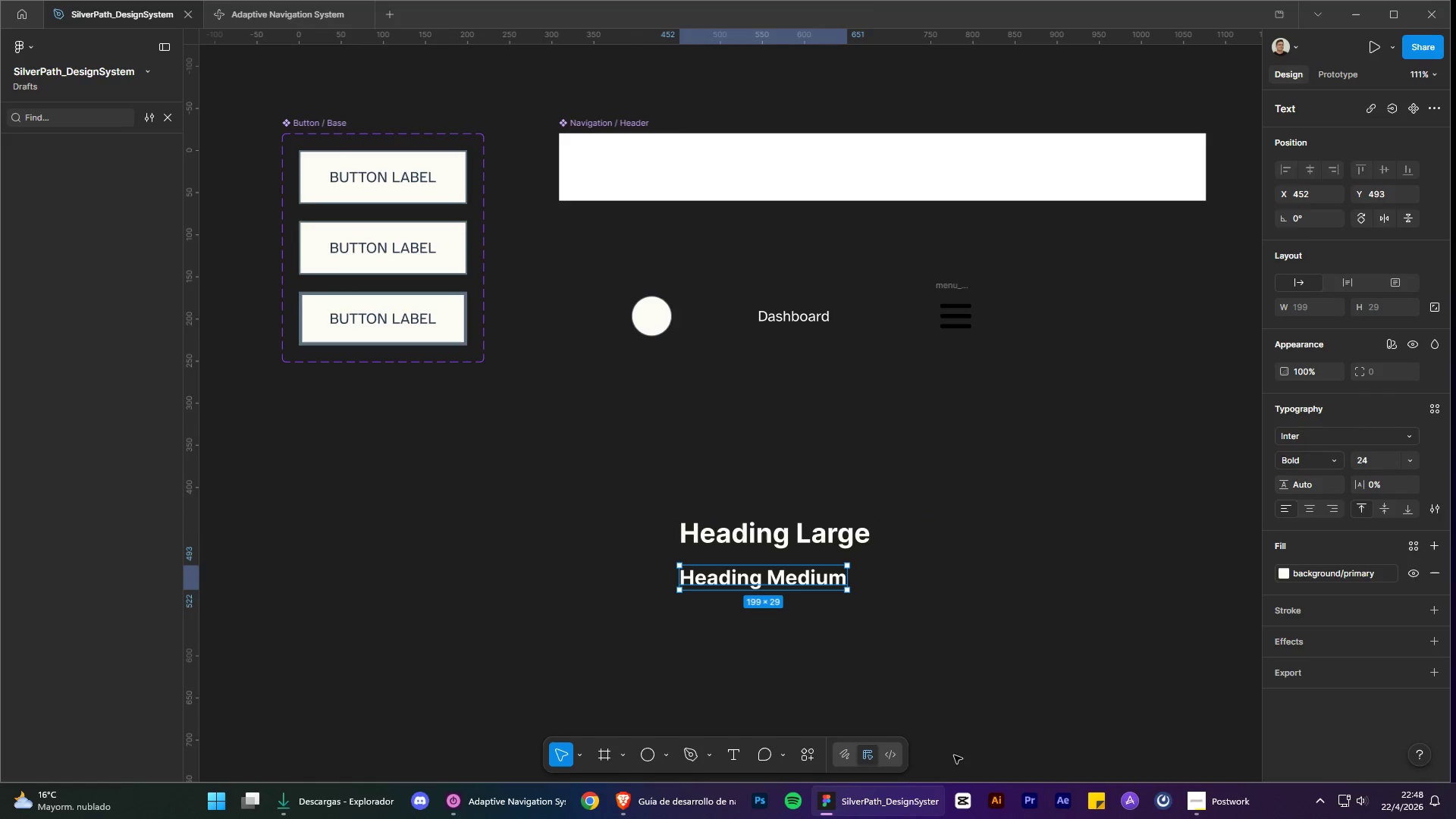 
left_click([711, 814])
 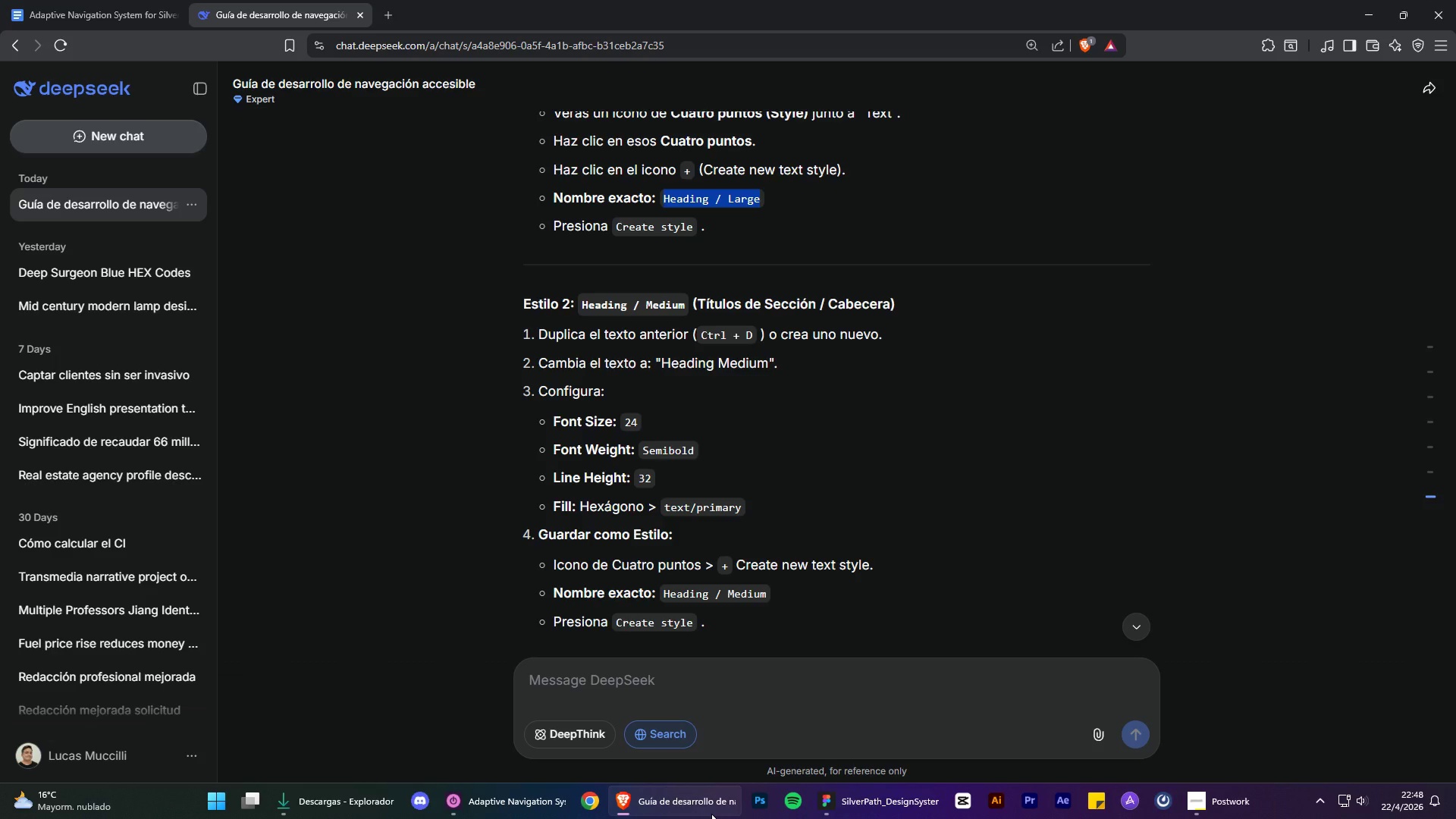 
left_click([711, 814])
 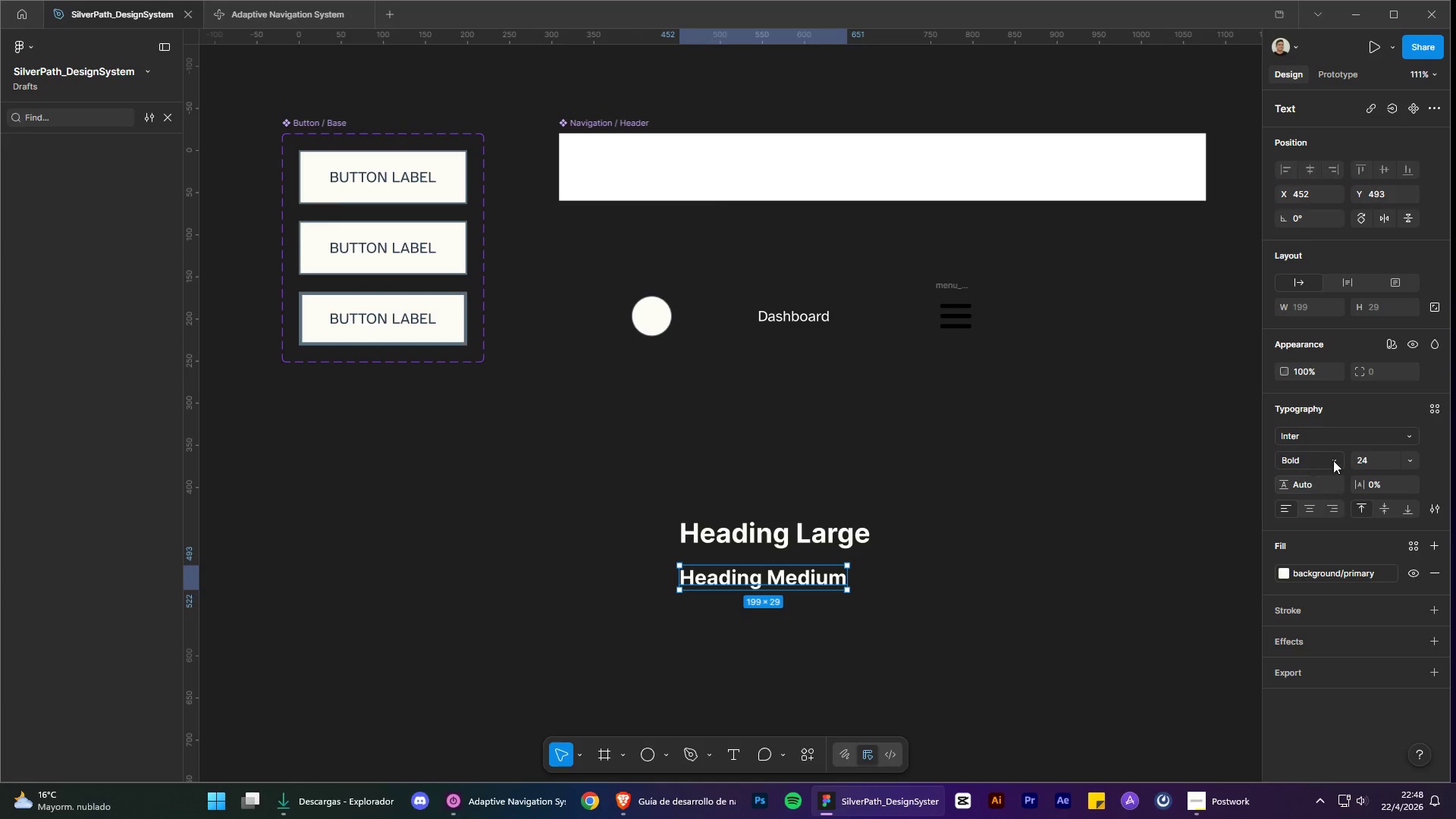 
left_click([1336, 458])
 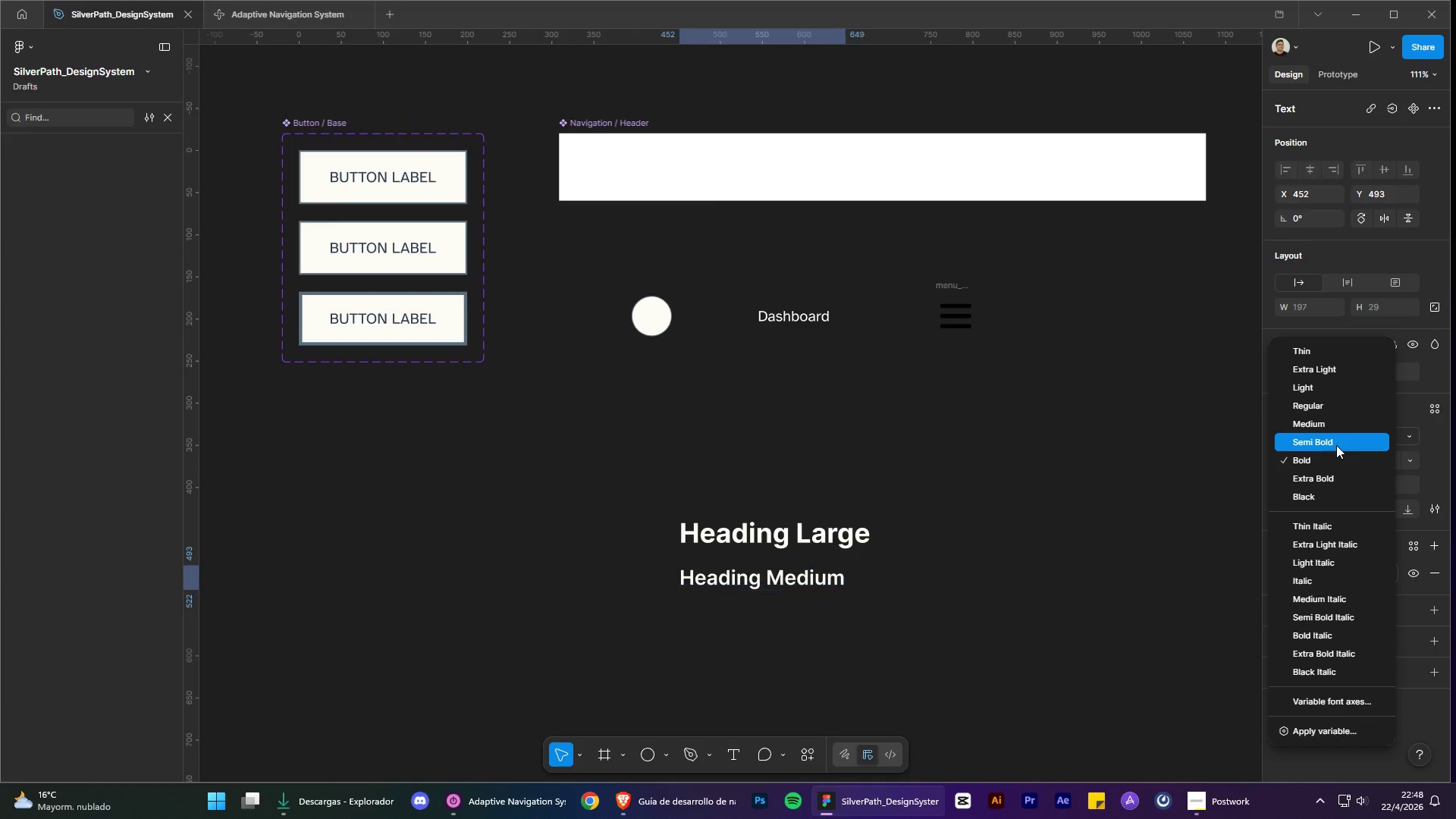 
left_click([1336, 445])
 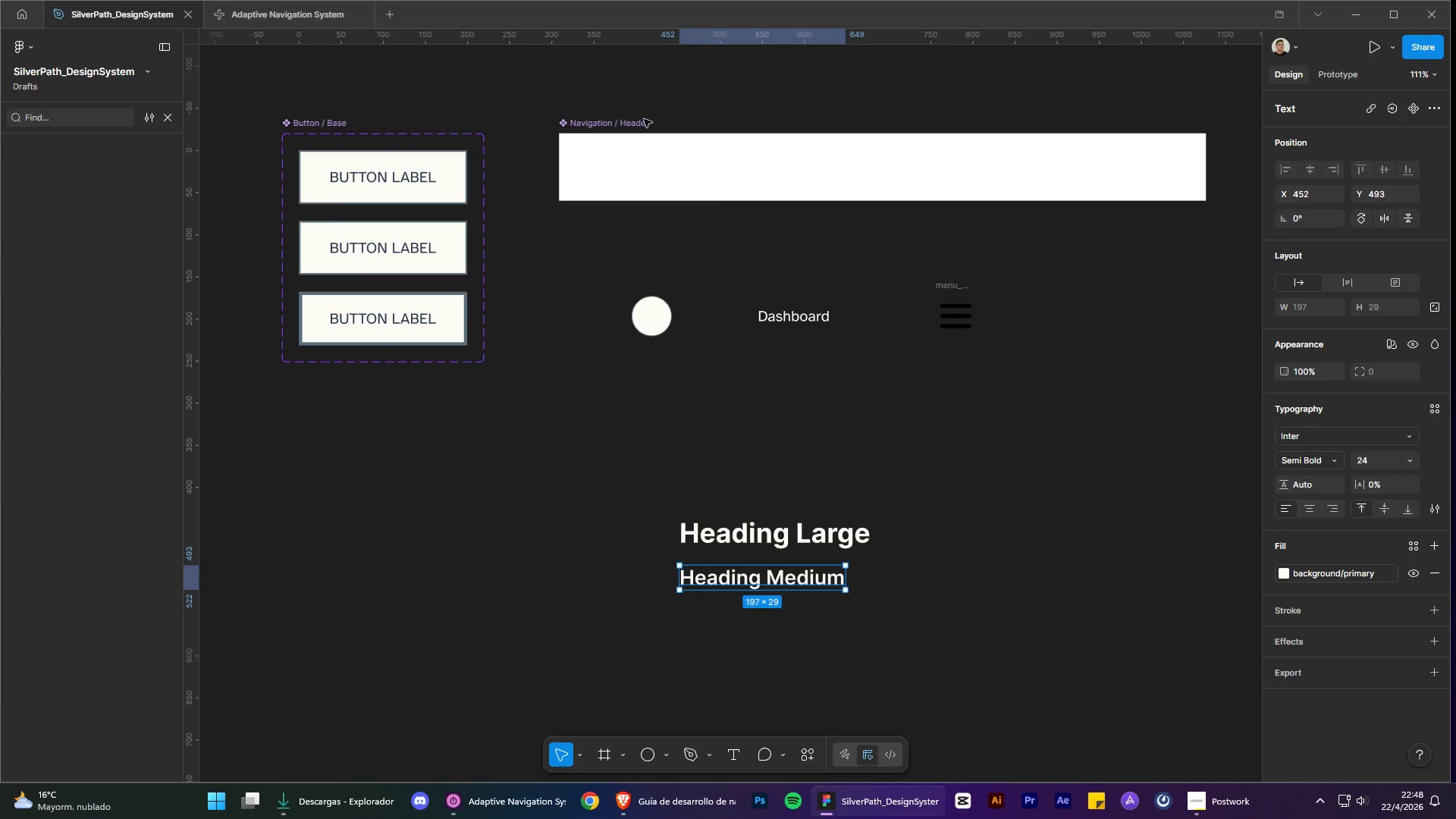 
left_click([271, 12])
 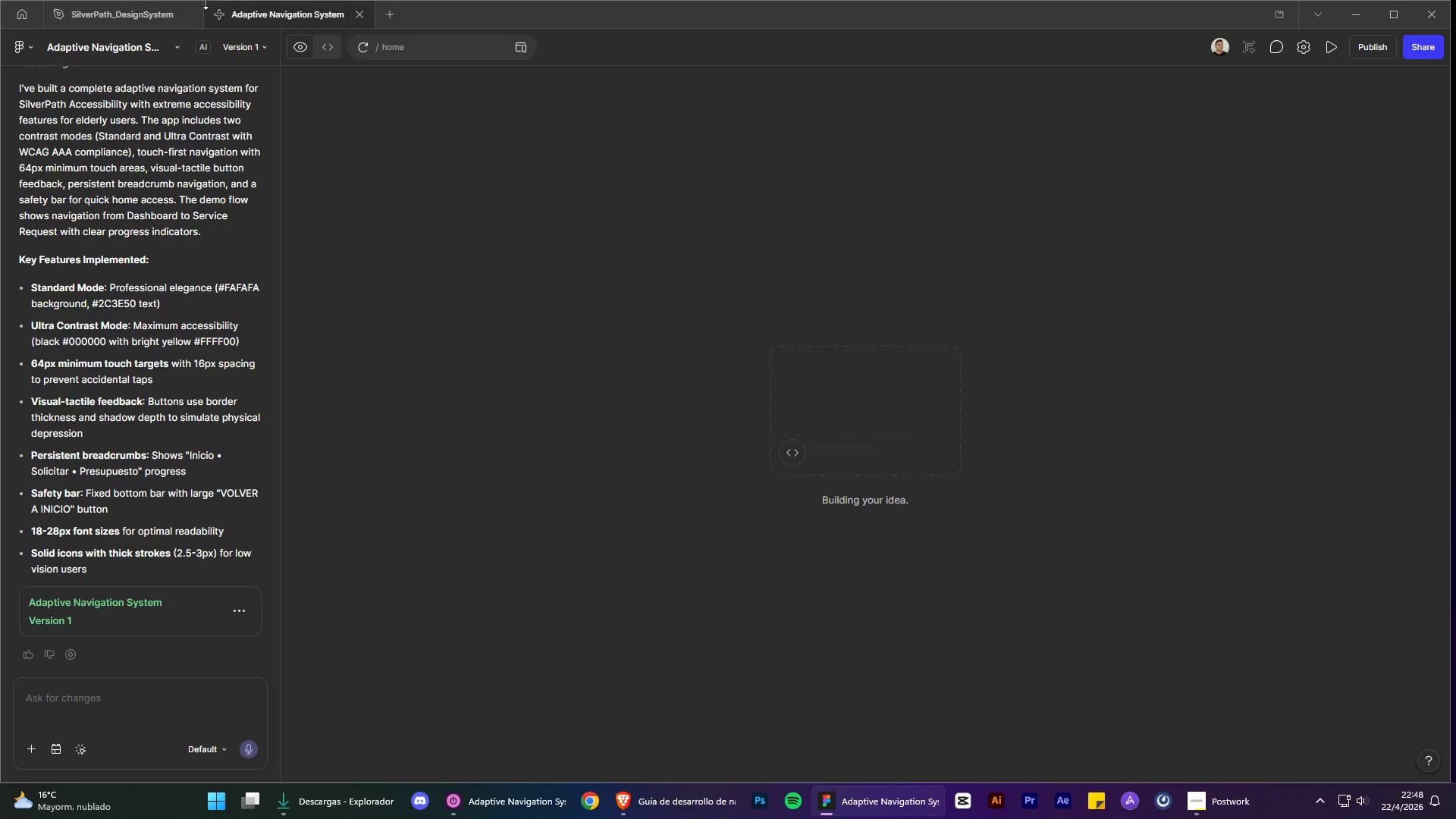 
left_click([140, 11])
 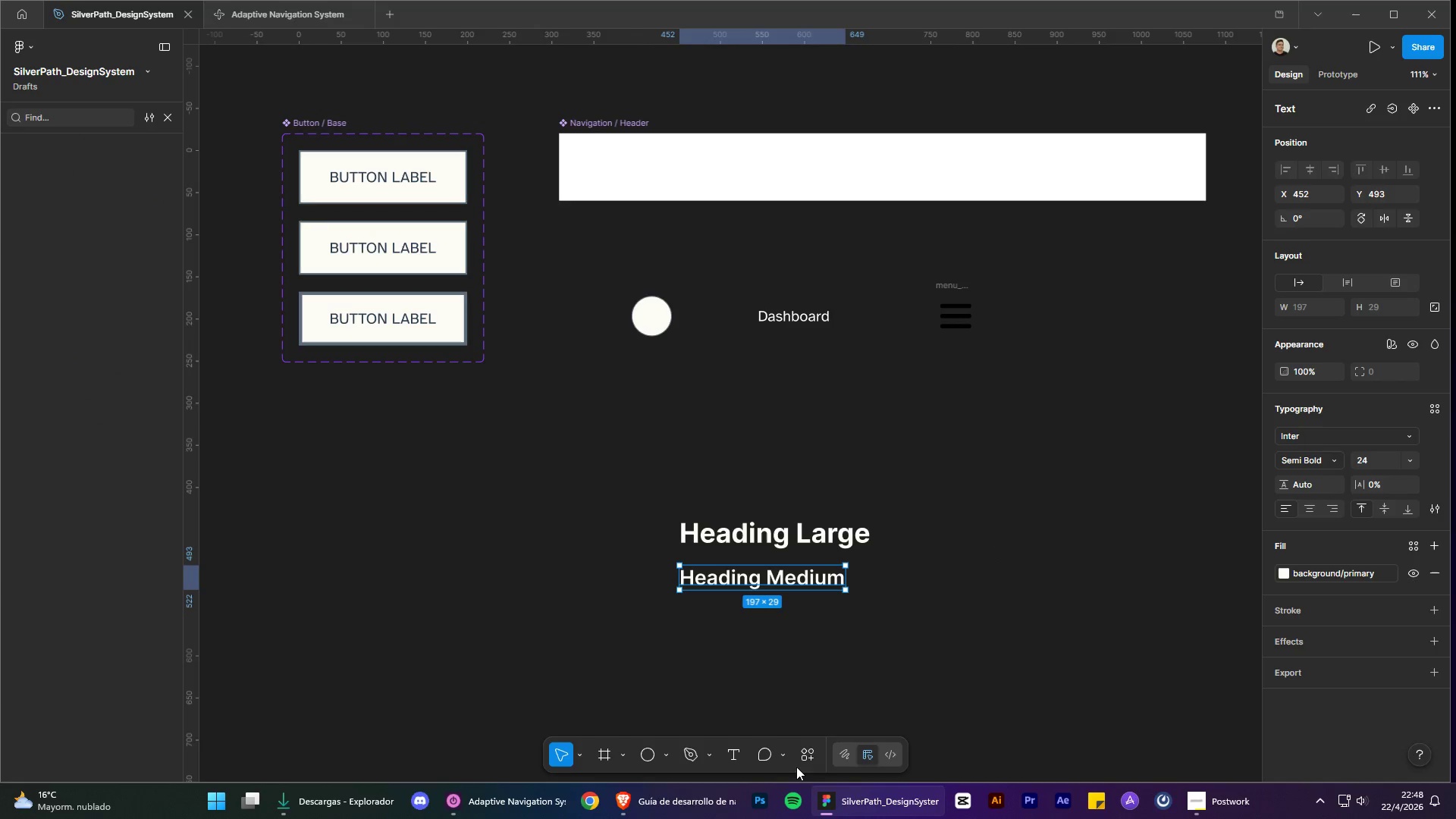 
left_click([673, 807])
 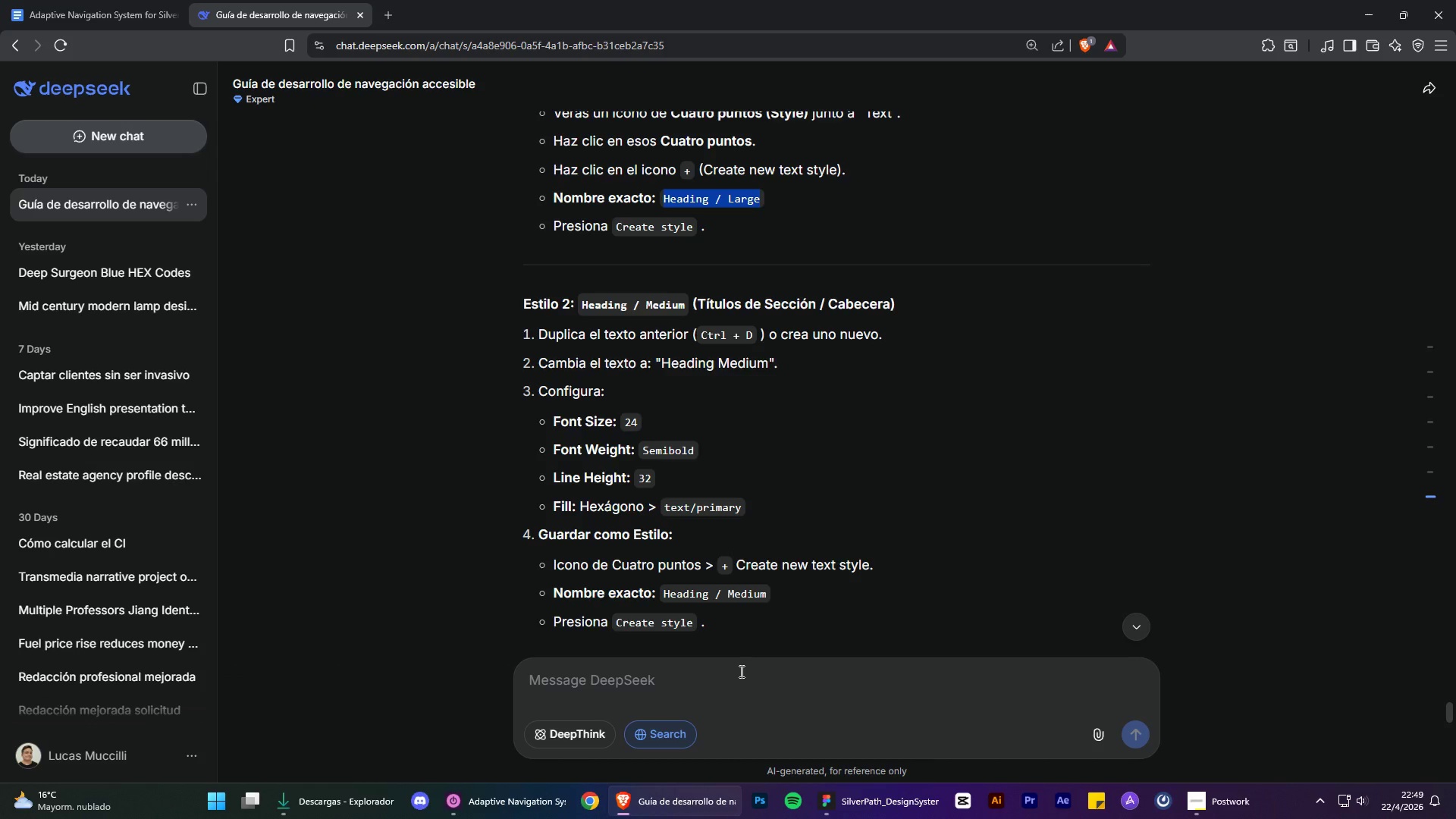 
left_click([879, 818])
 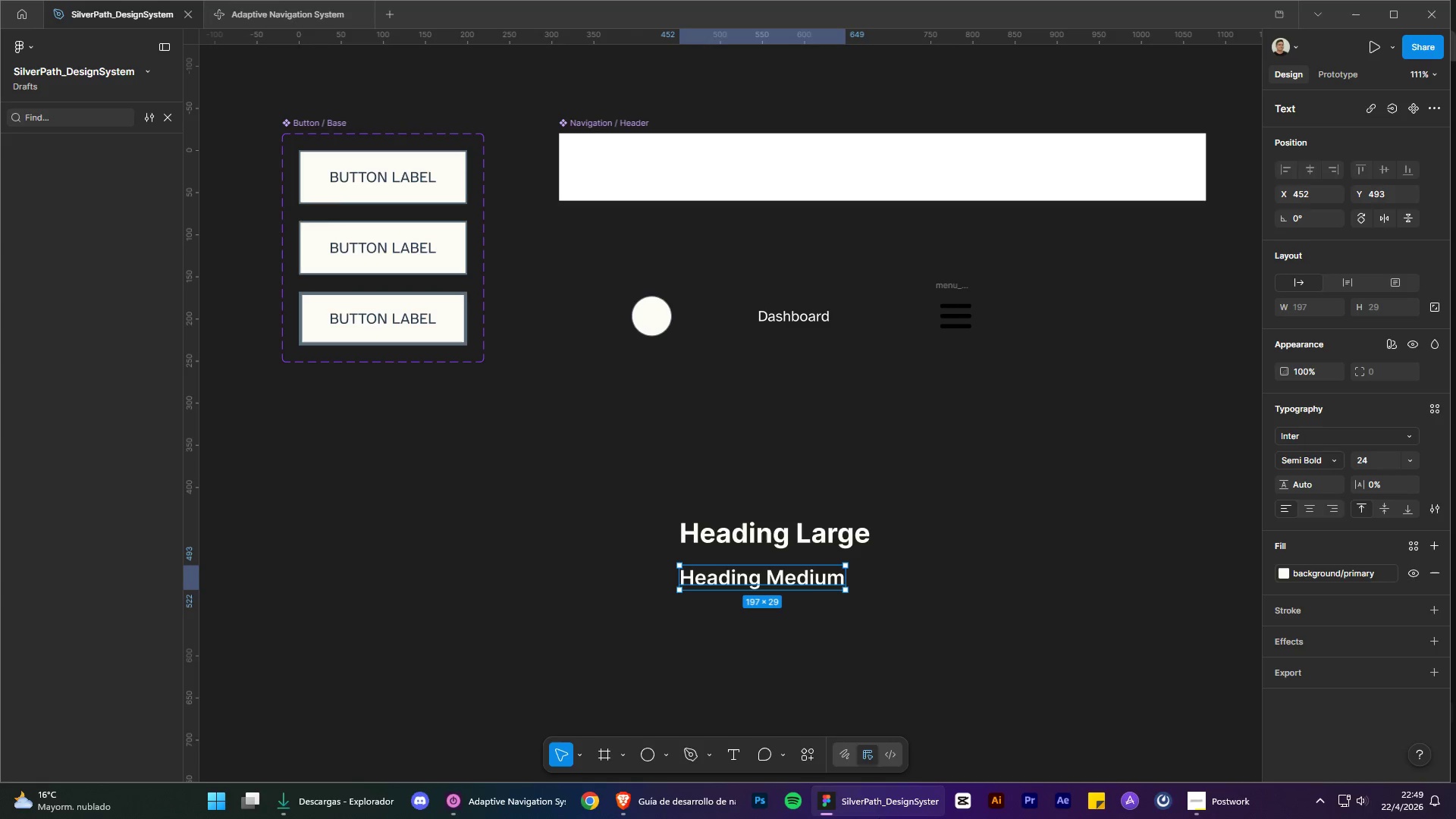 
left_click([879, 818])
 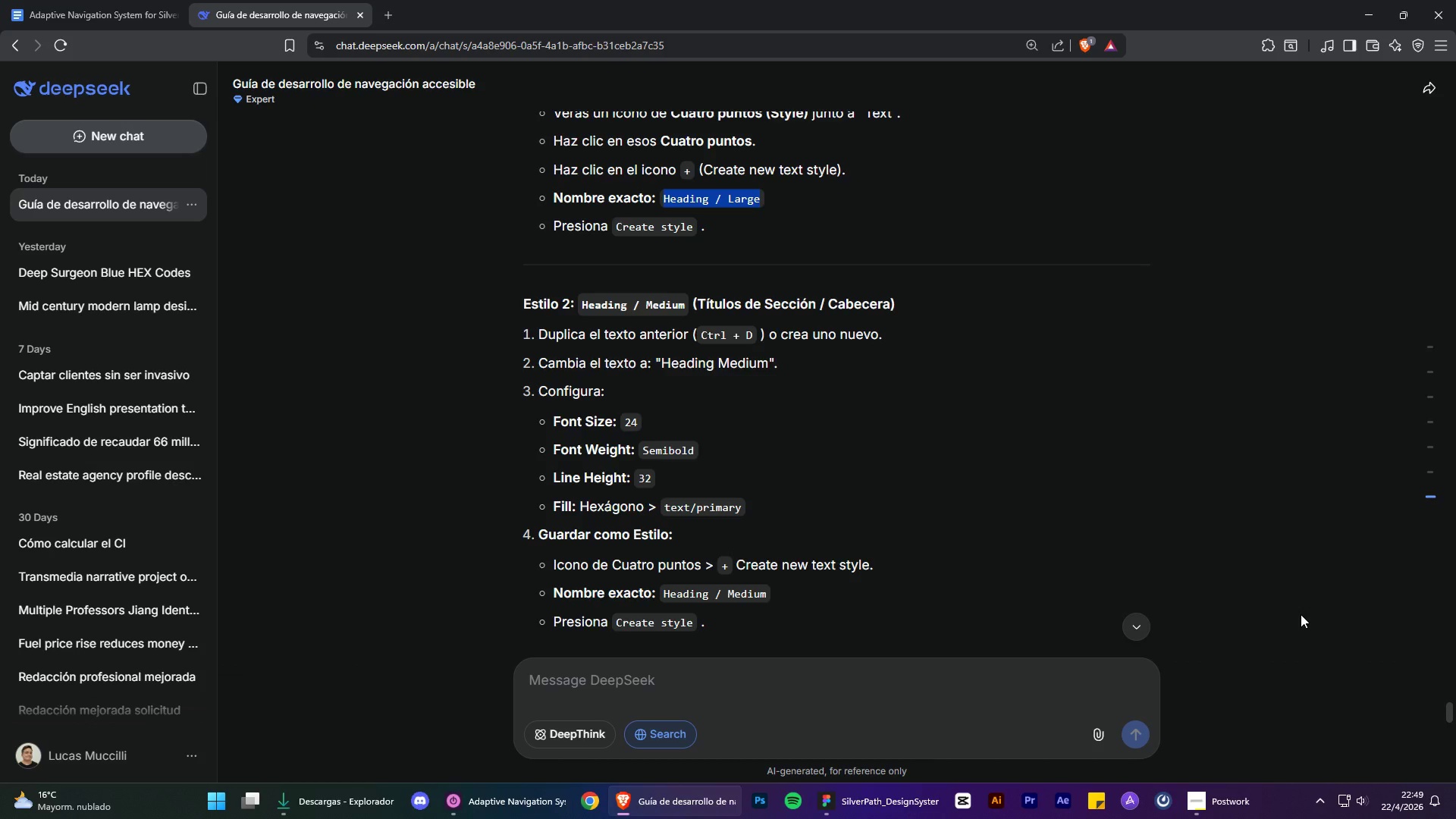 
wait(33.67)
 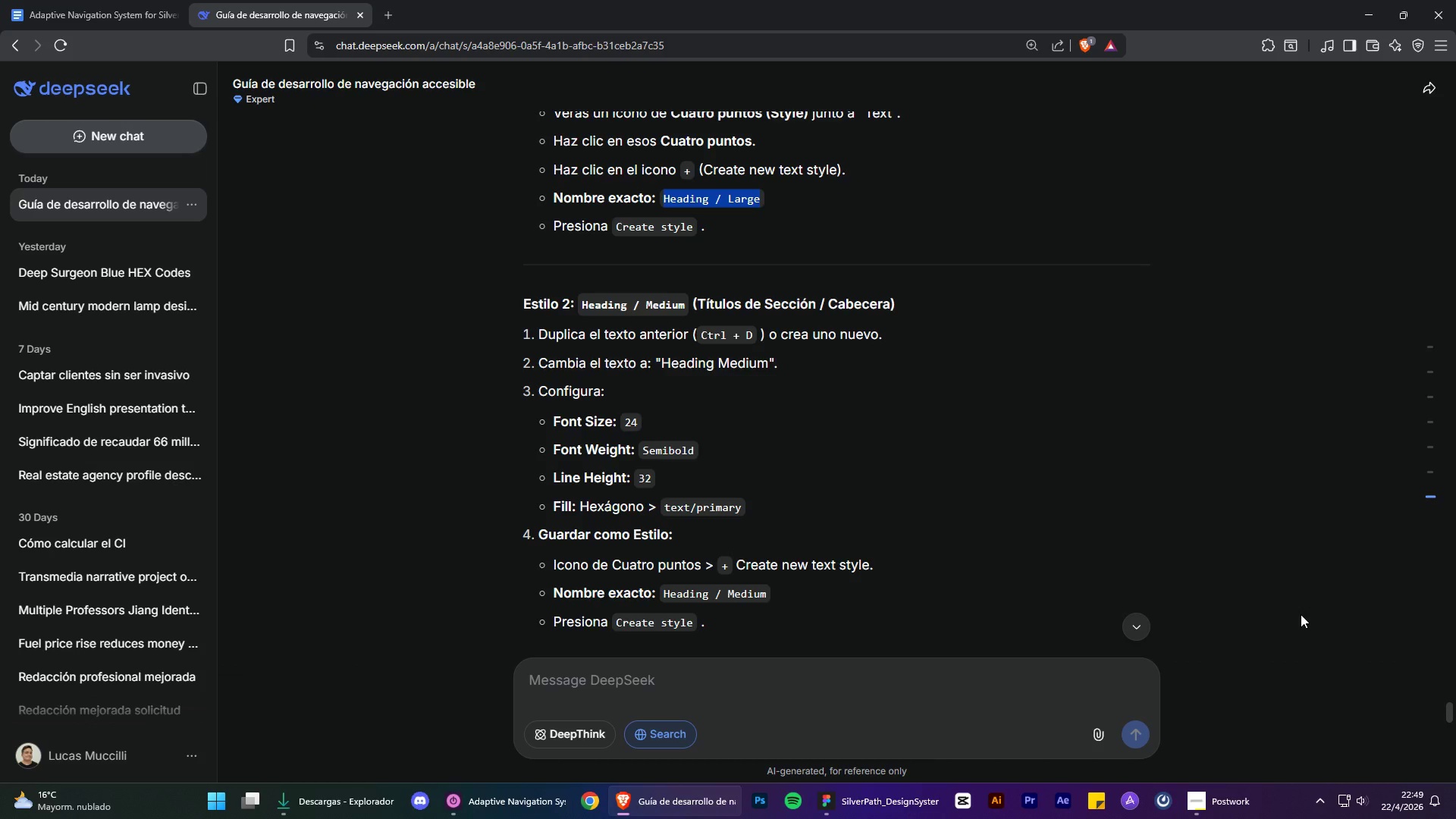 
scroll: coordinate [877, 626], scroll_direction: down, amount: 1.0
 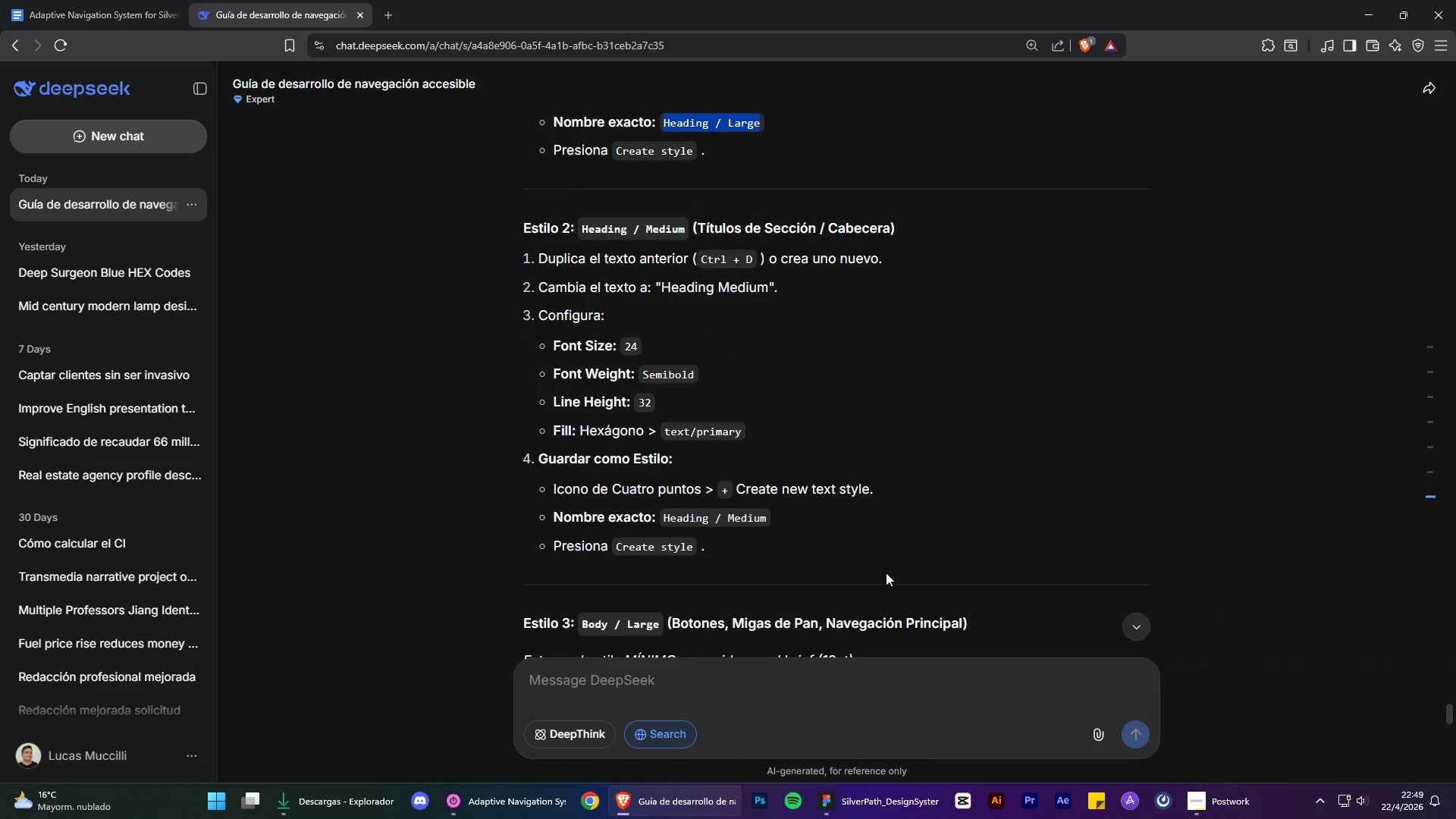 
mouse_move([691, 802])
 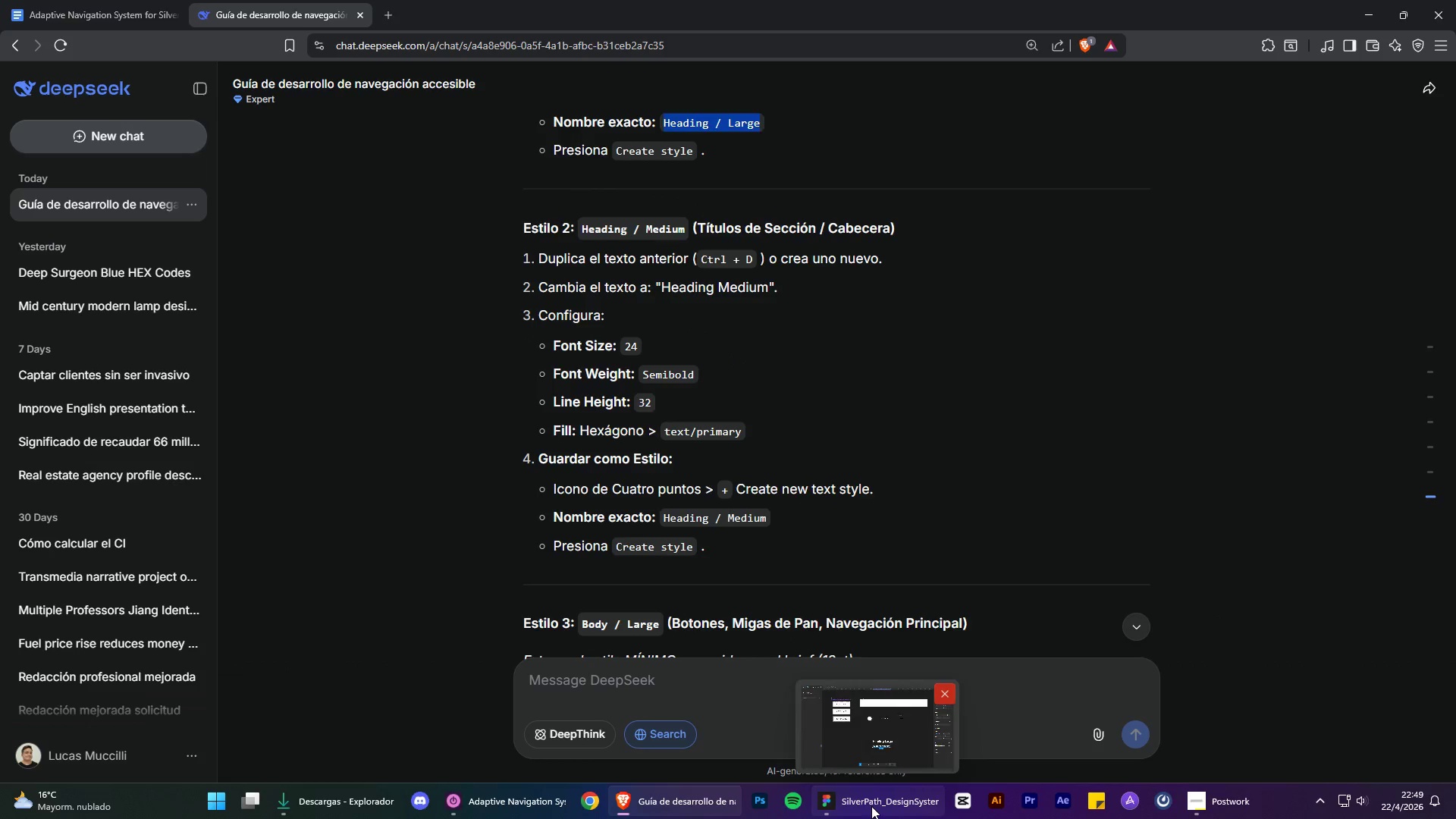 
left_click([872, 807])
 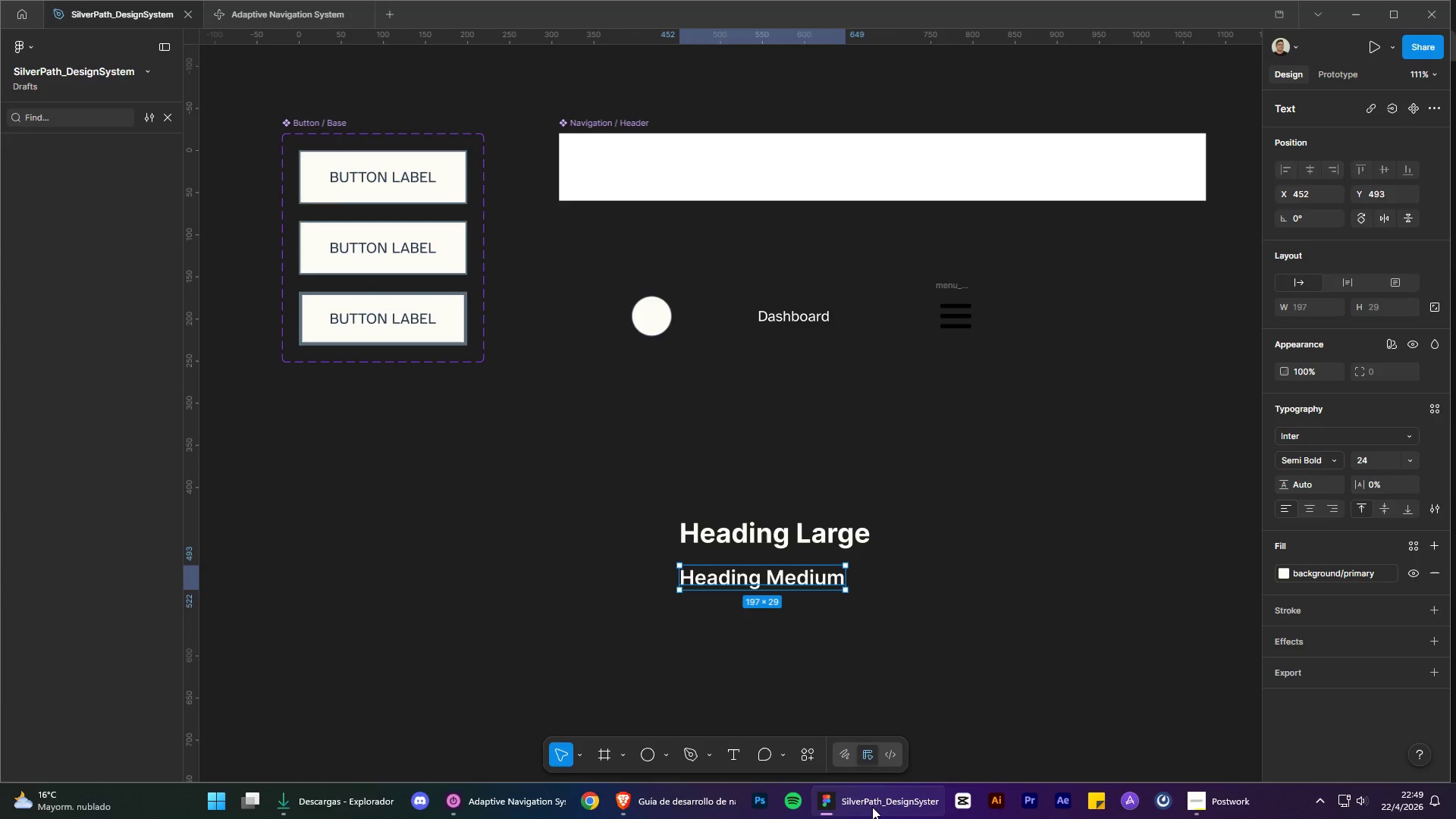 
left_click([872, 807])
 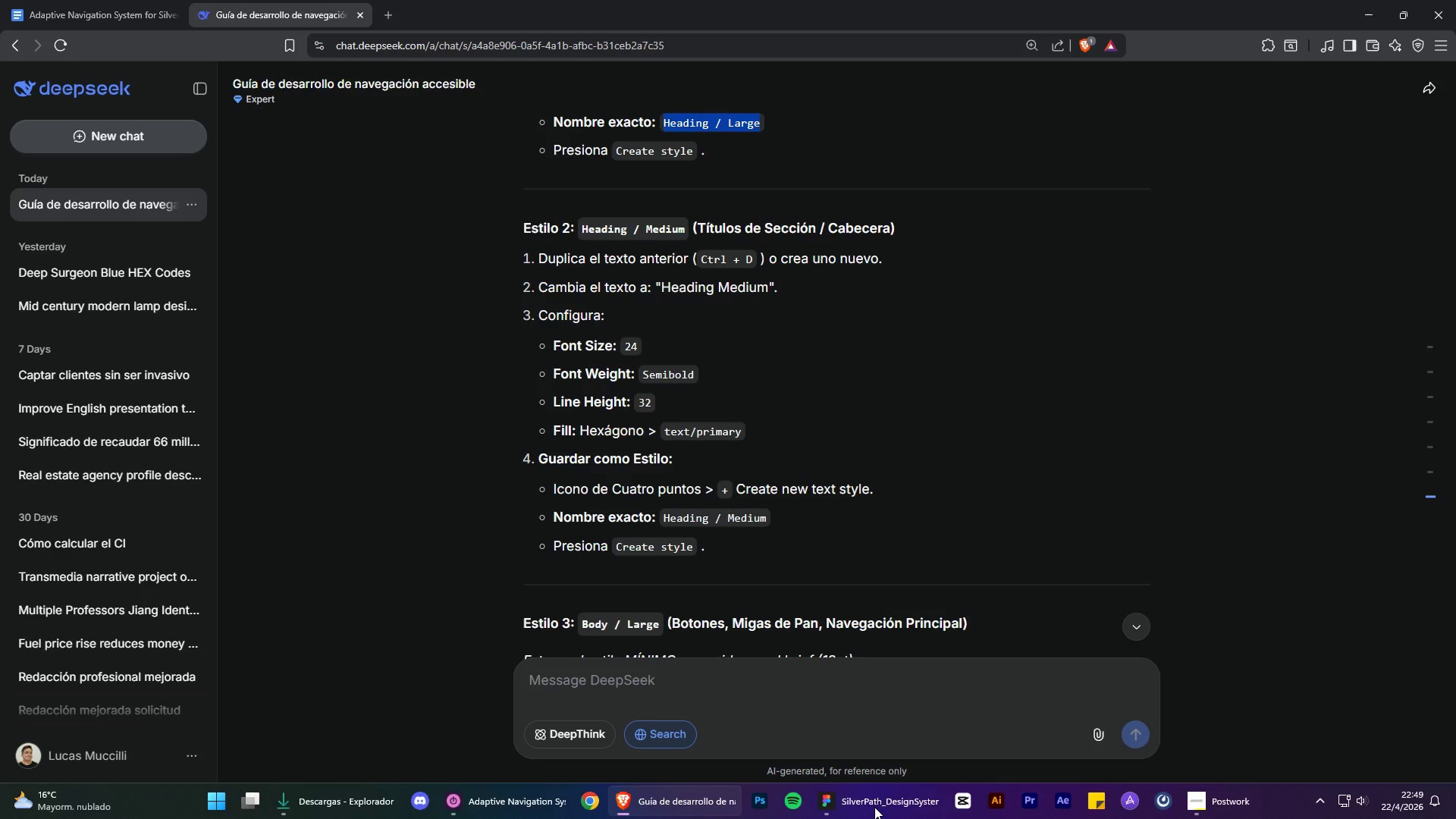 
left_click([874, 807])
 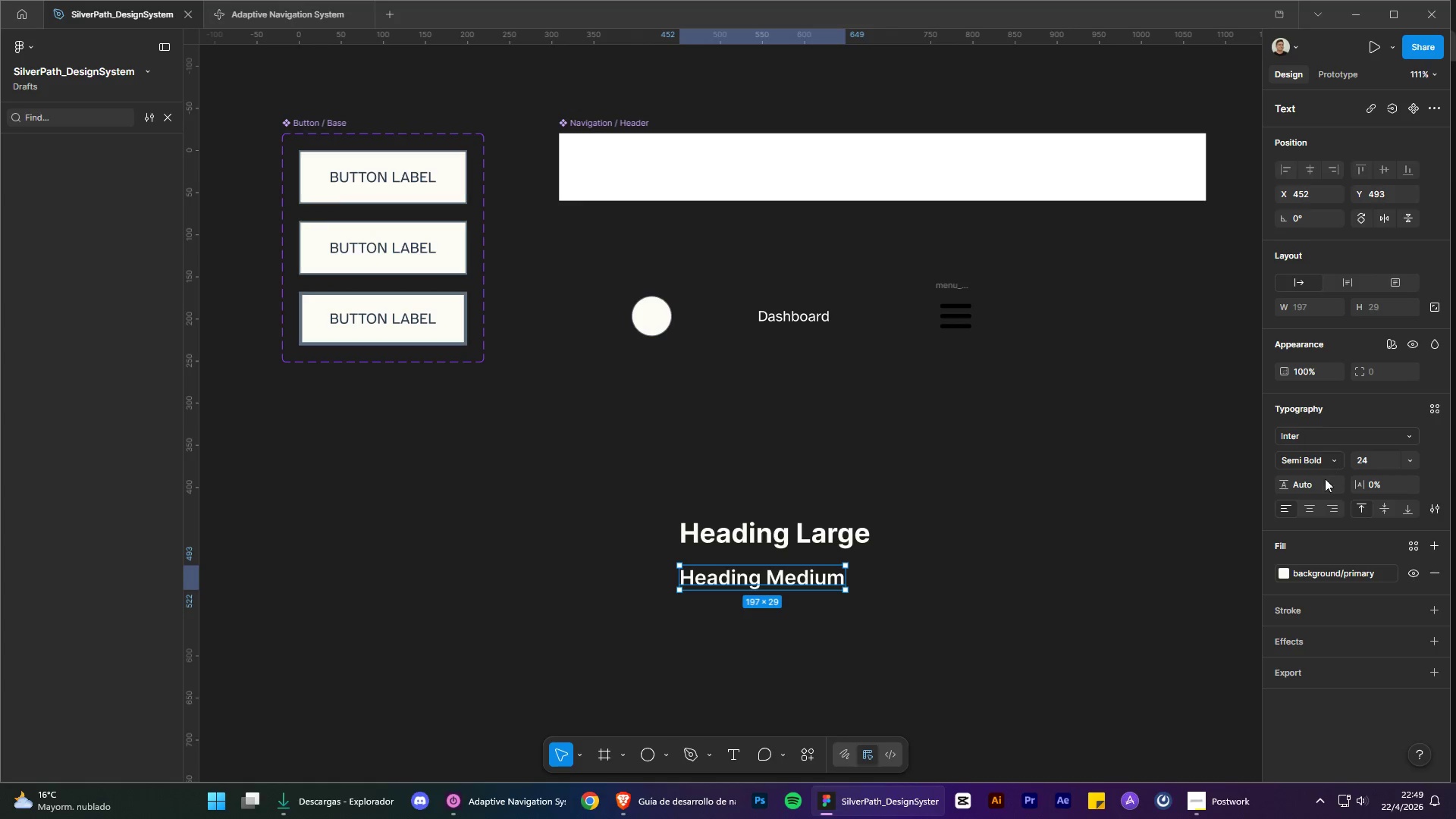 
left_click([1313, 485])
 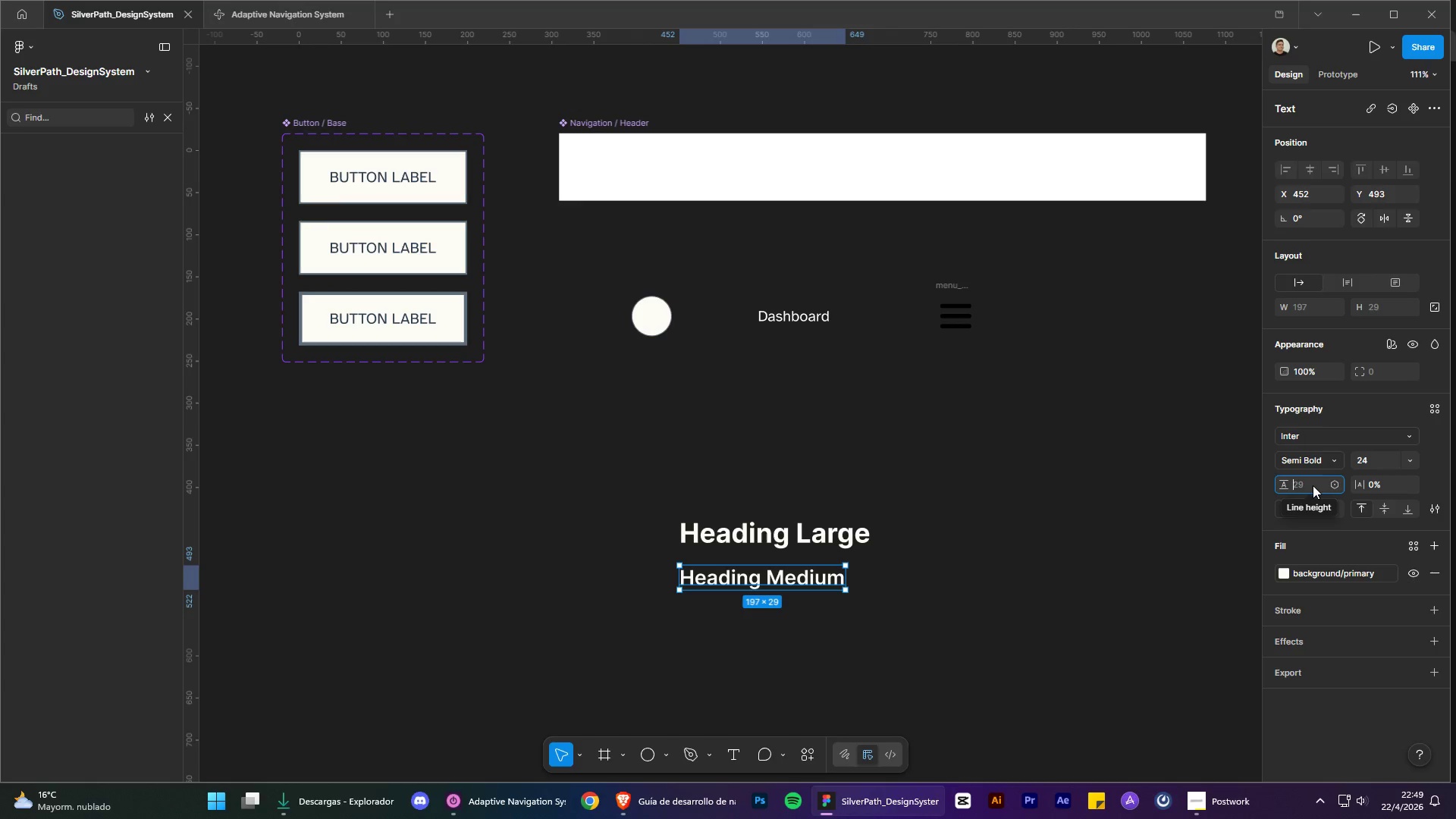 
type(32)
 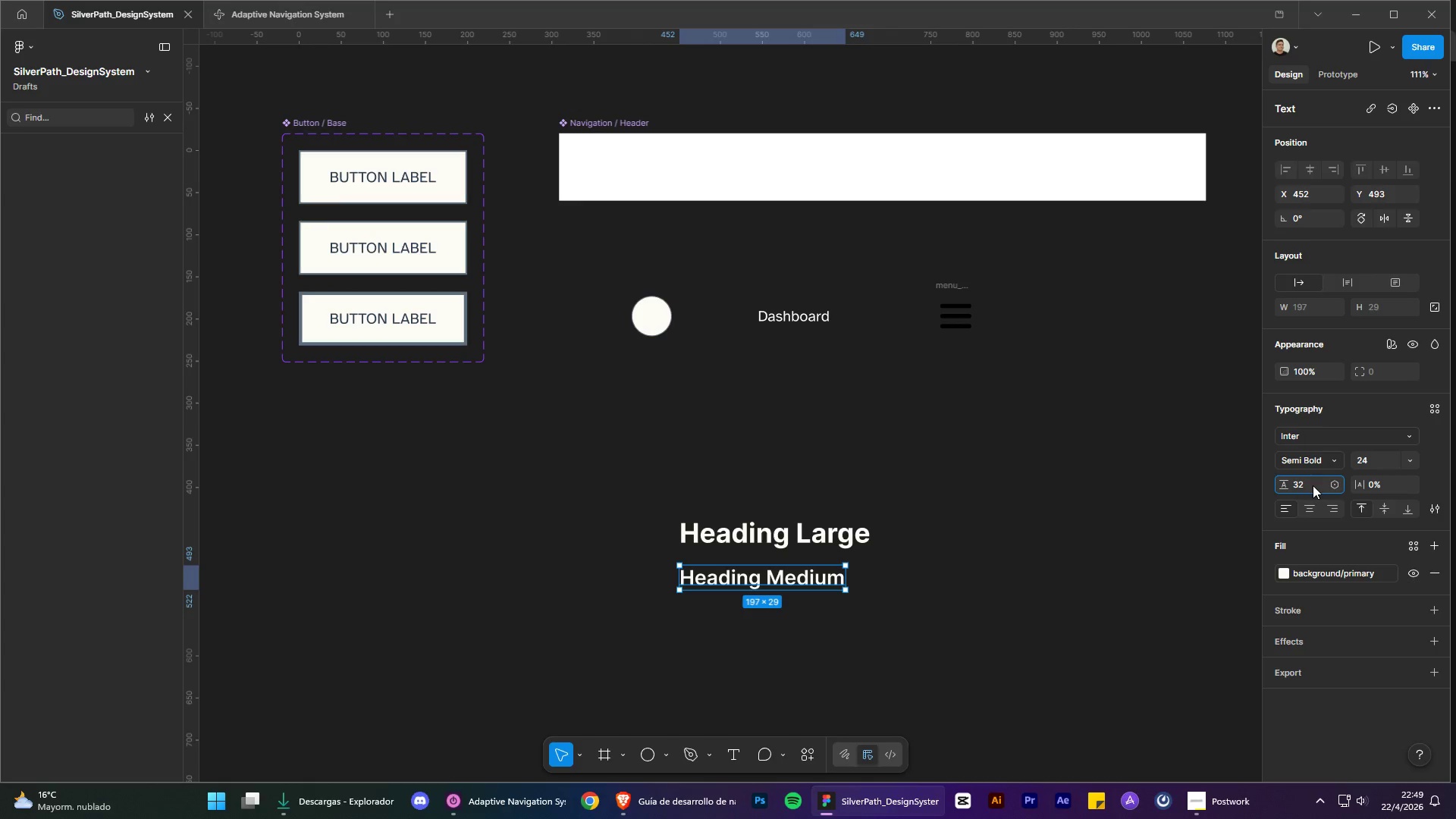 
key(Enter)
 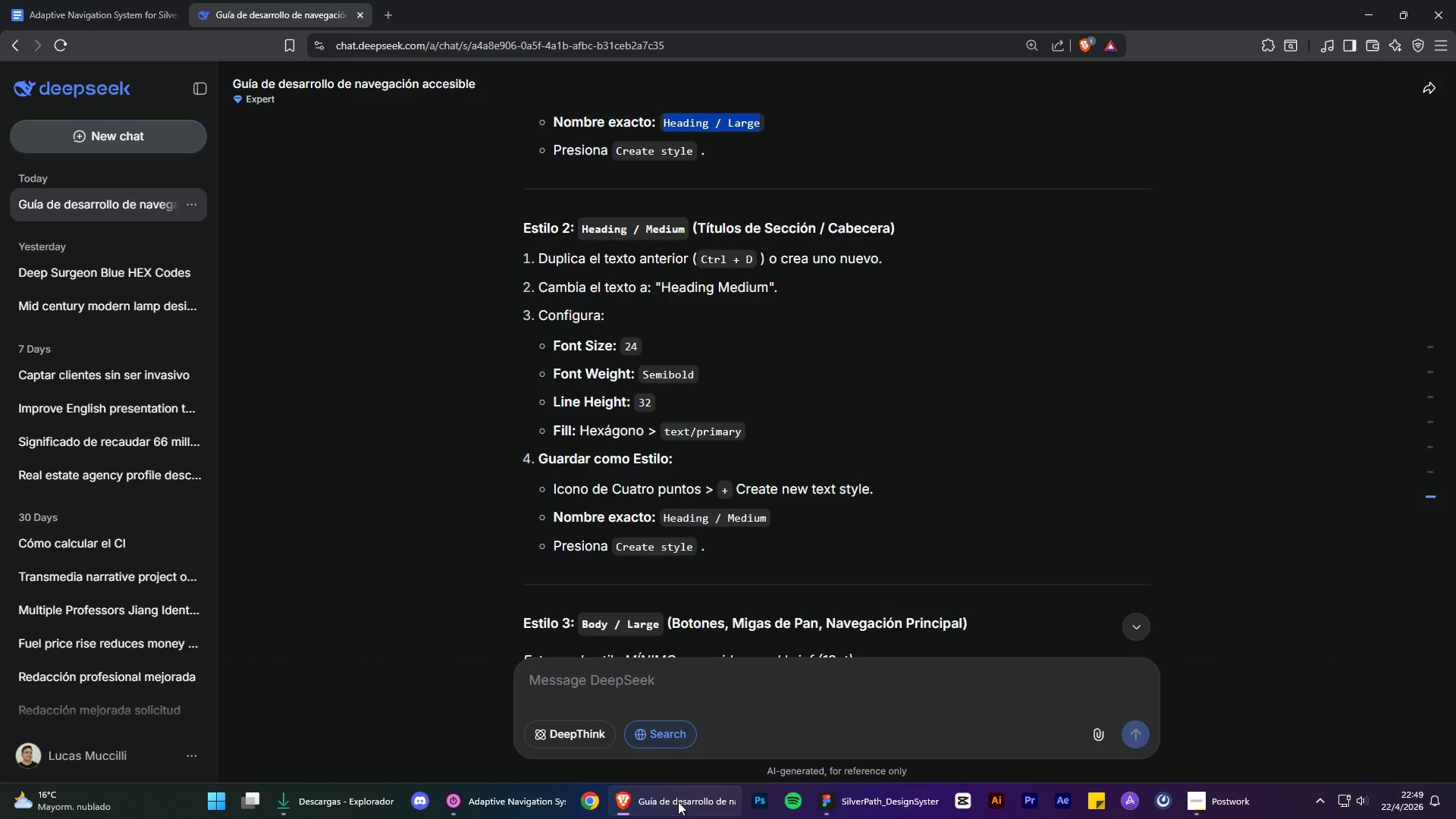 
left_click([678, 802])
 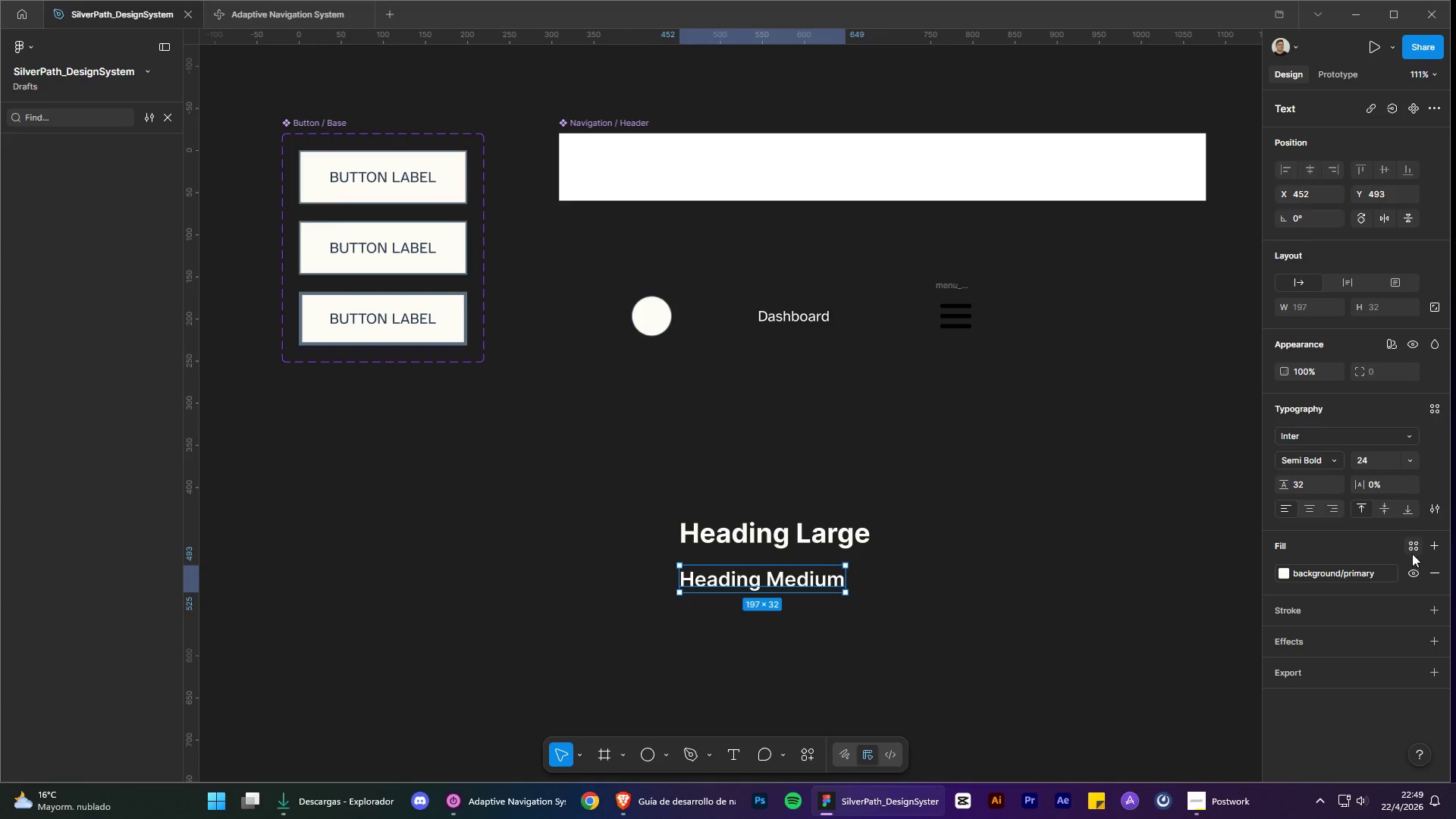 
left_click([1070, 595])
 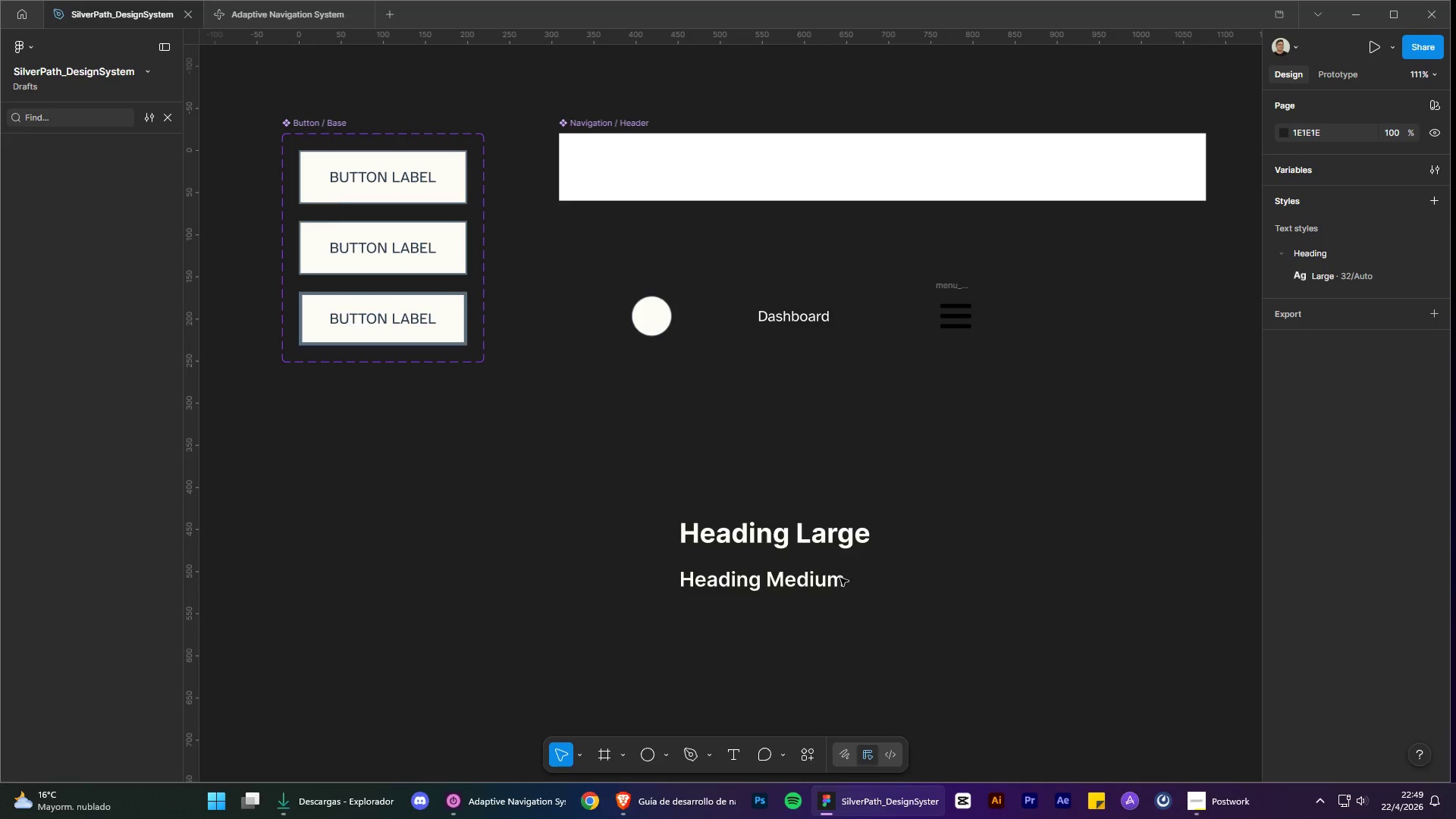 
left_click([814, 579])
 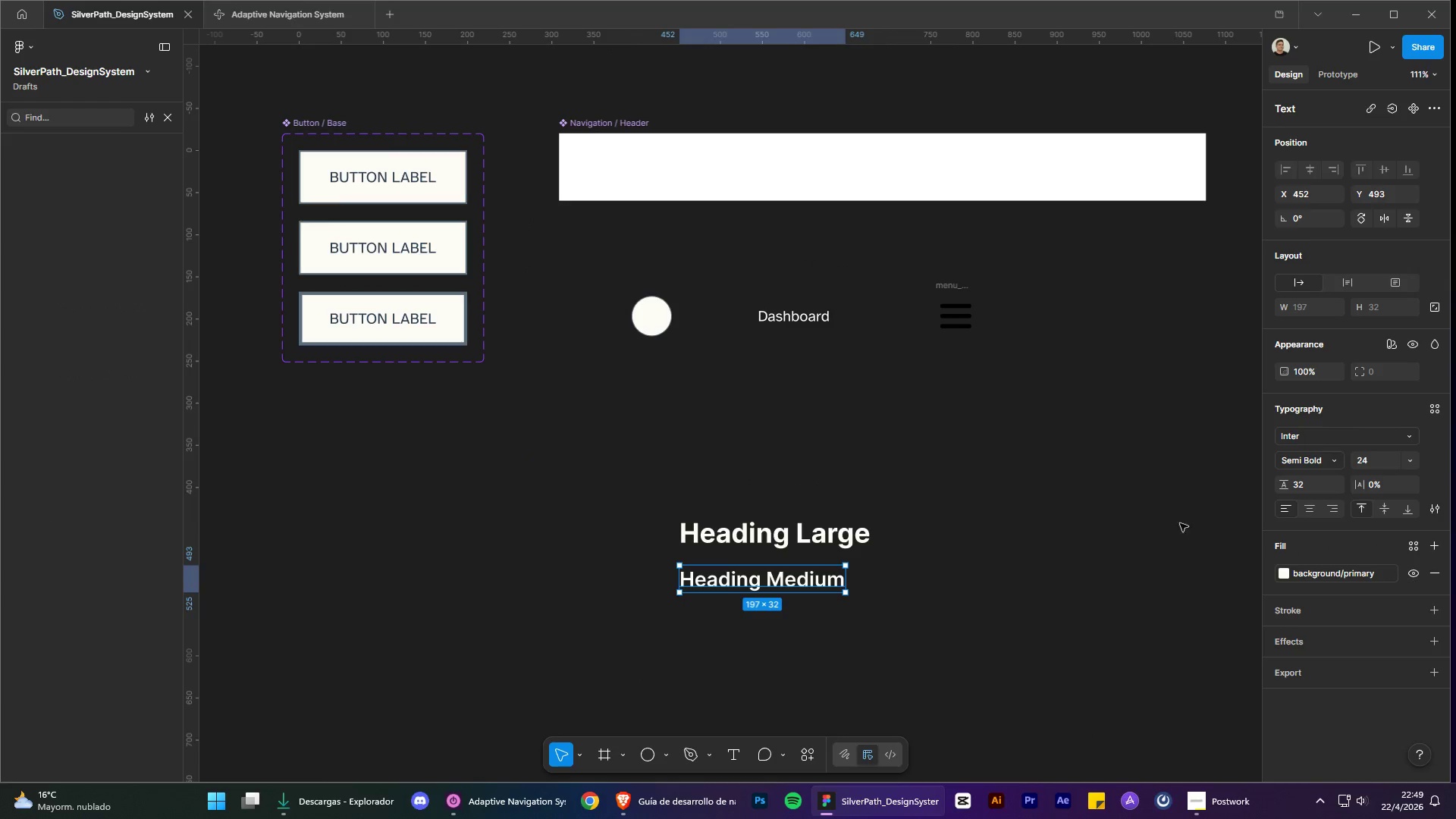 
left_click([1439, 410])
 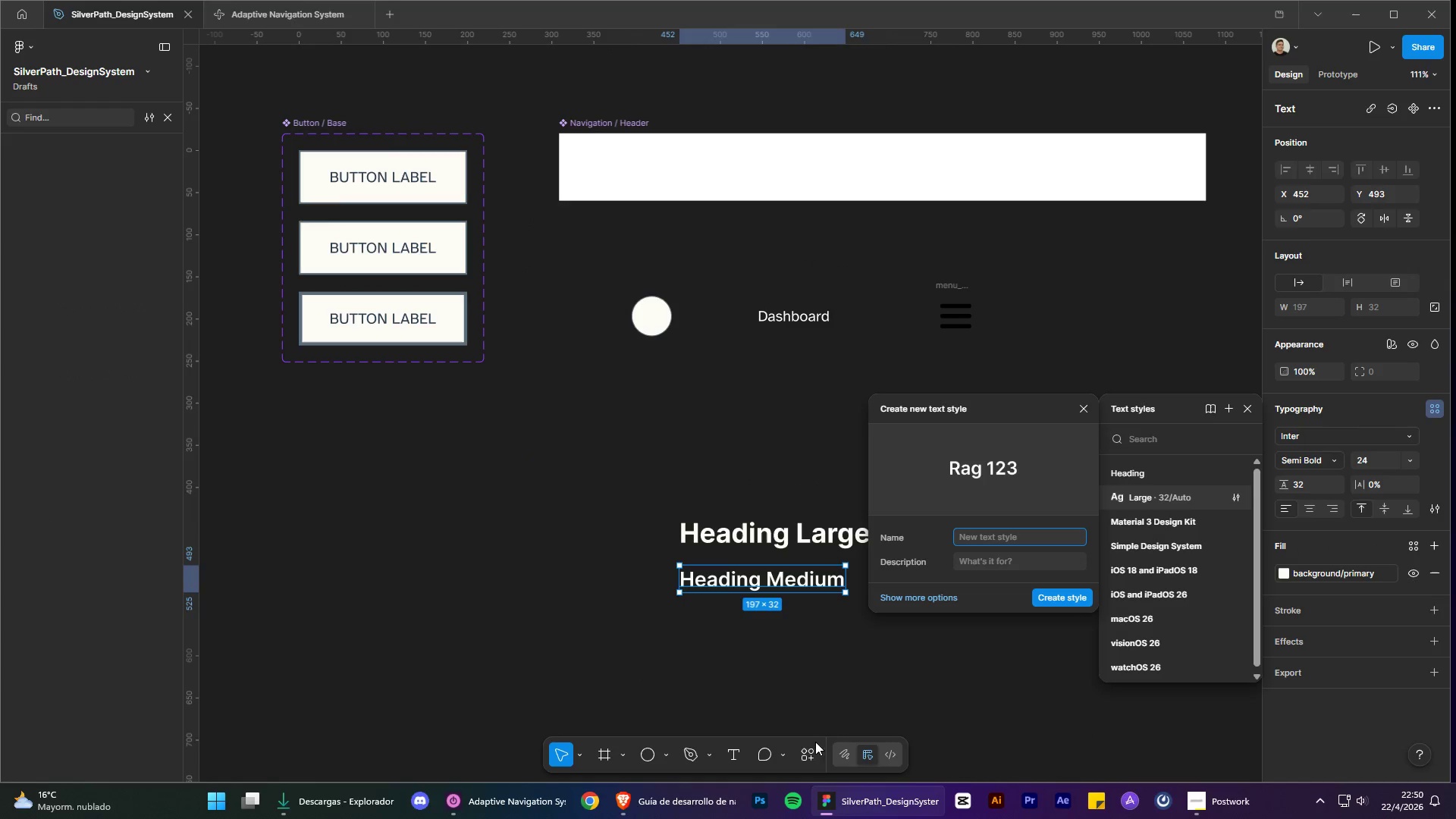 
mouse_move([781, 742])
 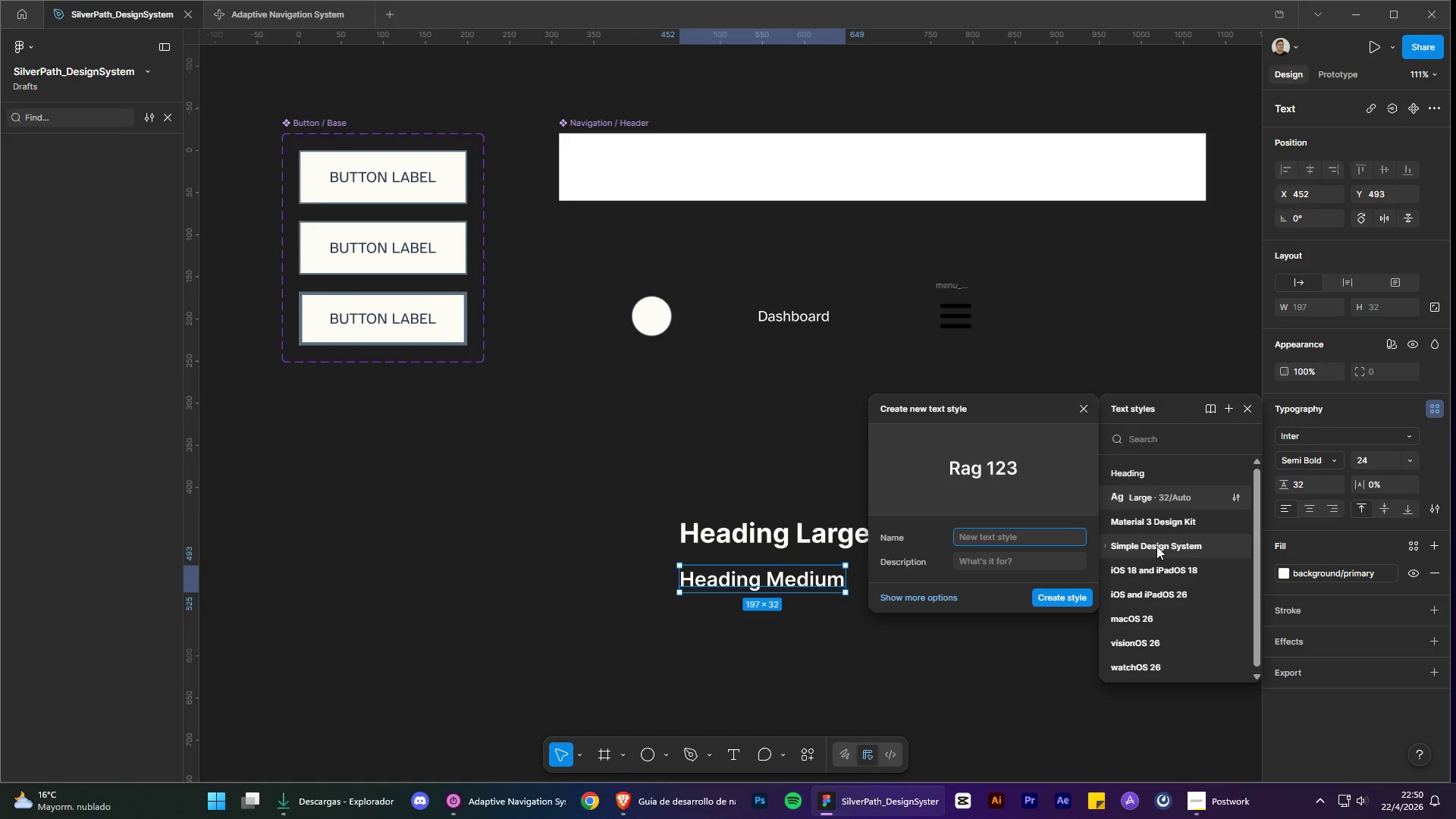 
scroll: coordinate [1166, 585], scroll_direction: down, amount: 3.0
 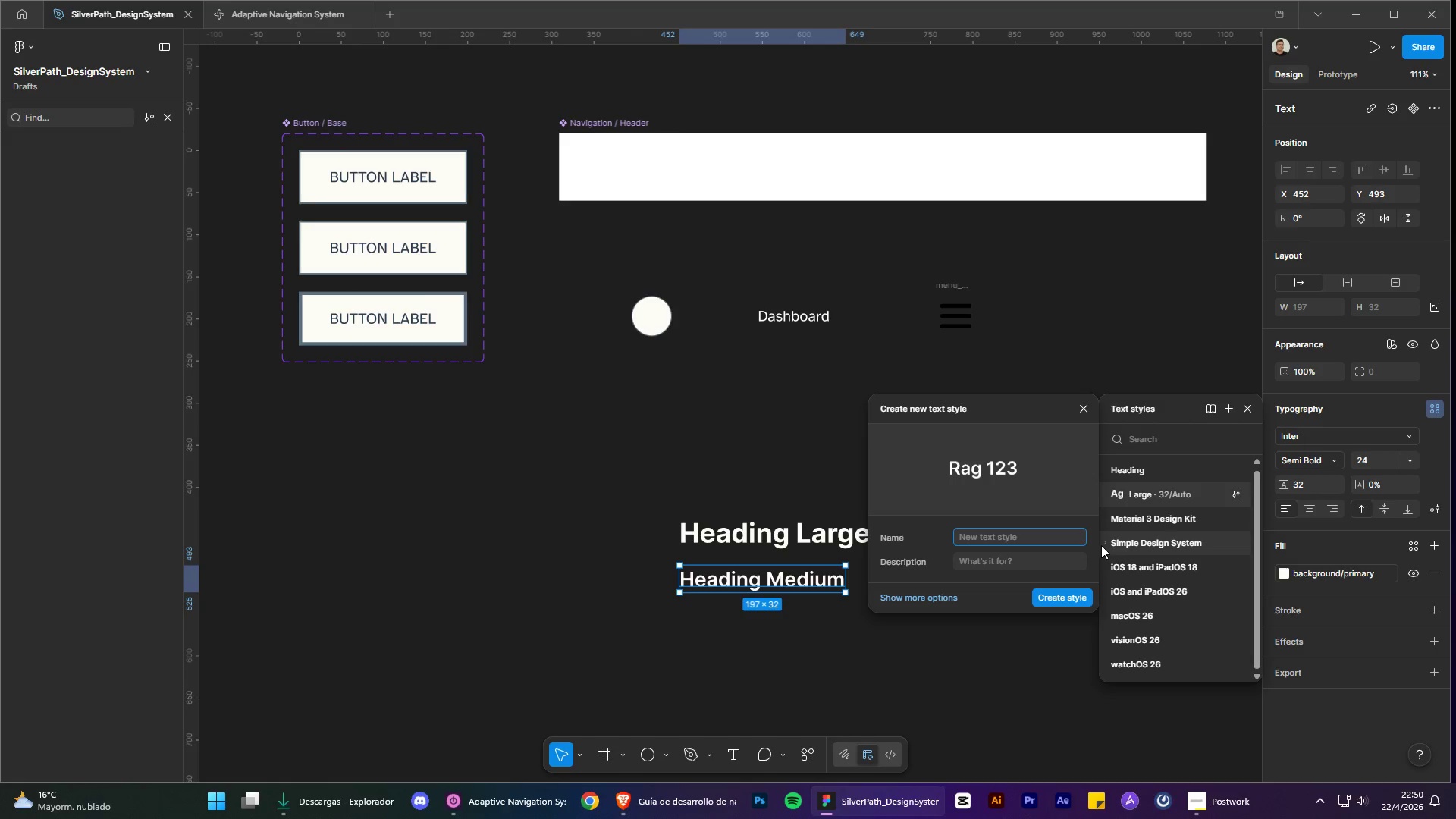 
left_click([1106, 544])
 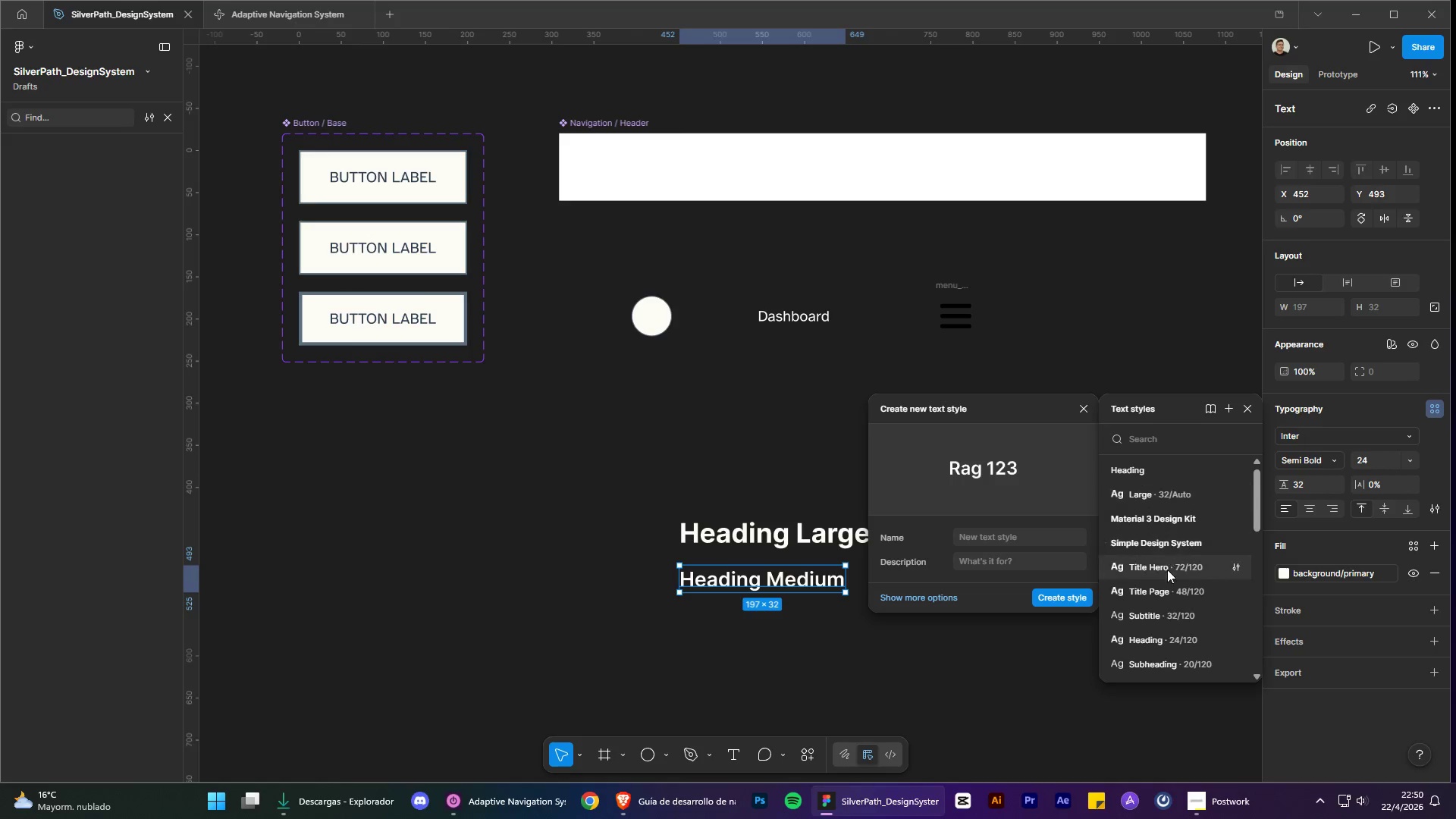 
wait(6.73)
 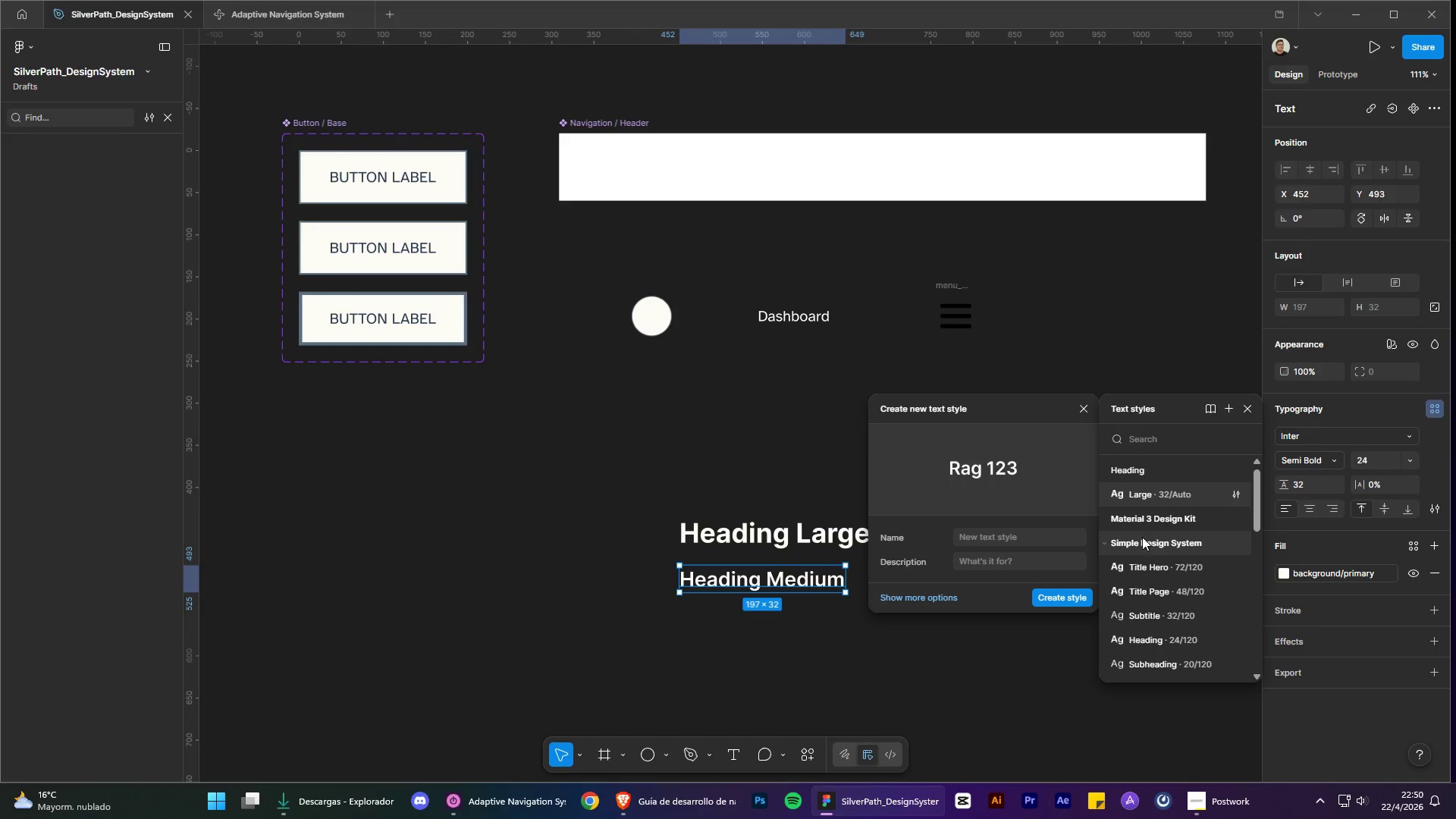 
scroll: coordinate [1167, 542], scroll_direction: down, amount: 1.0
 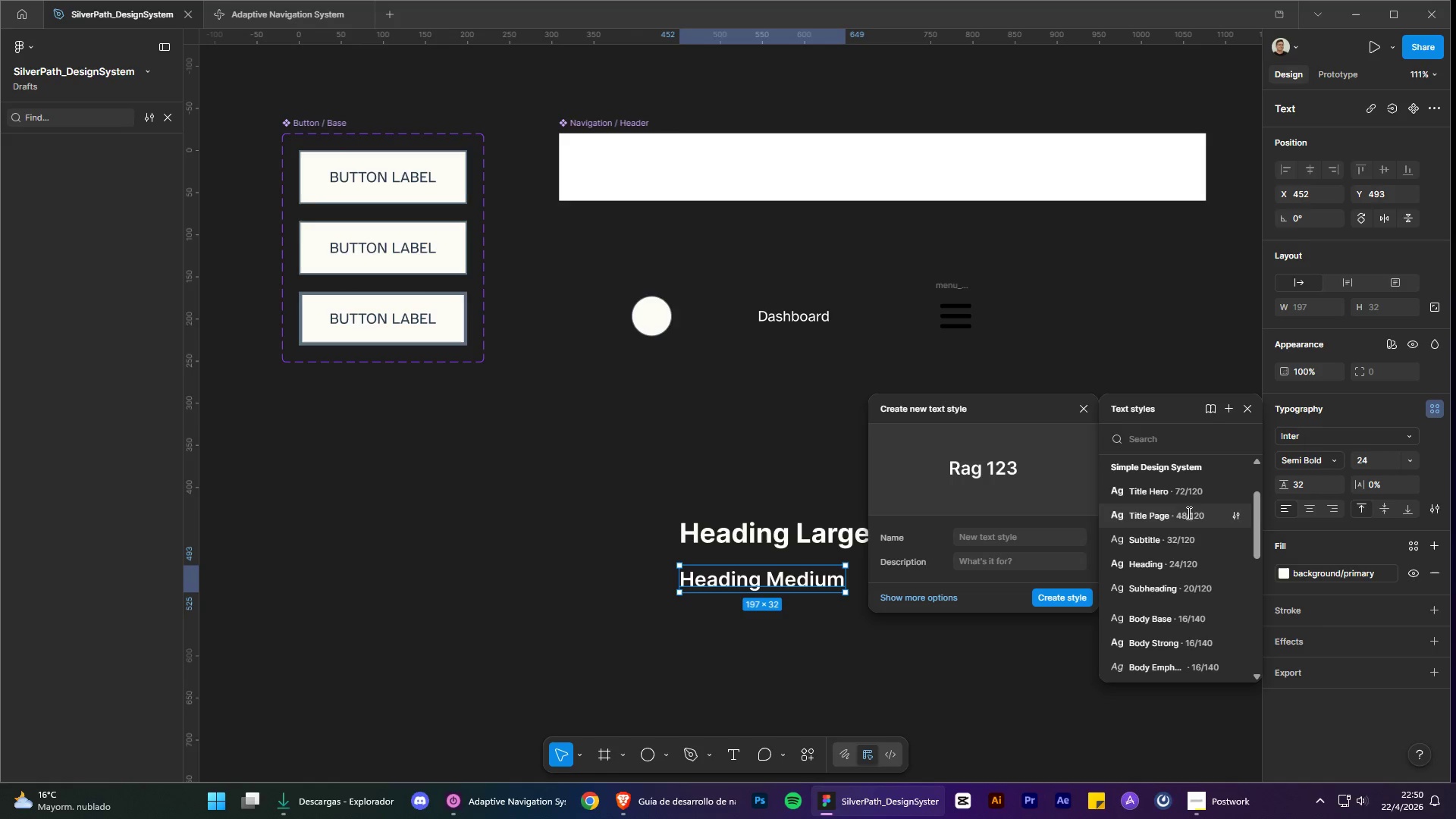 
wait(9.38)
 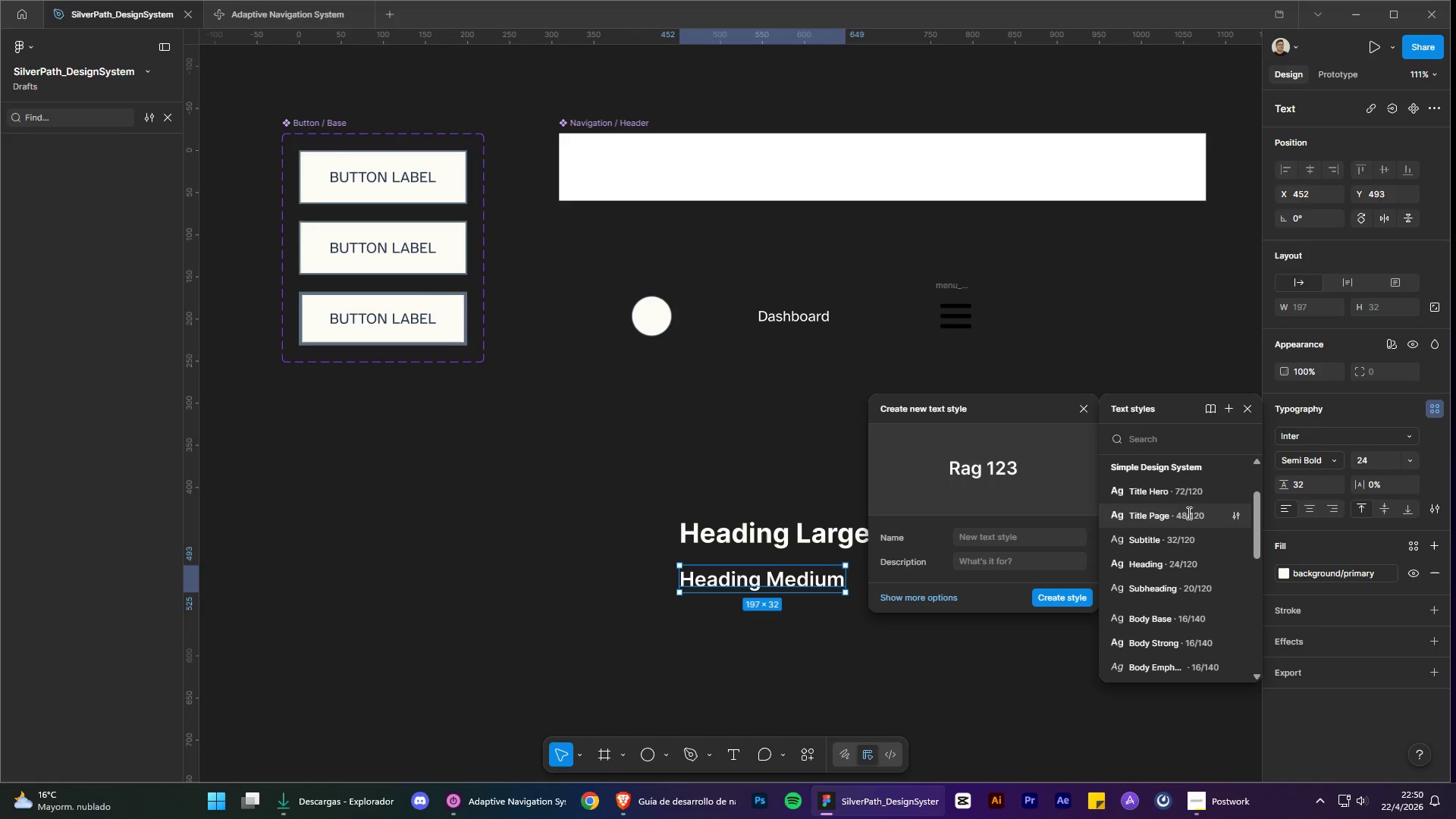 
scroll: coordinate [1183, 596], scroll_direction: down, amount: 6.0
 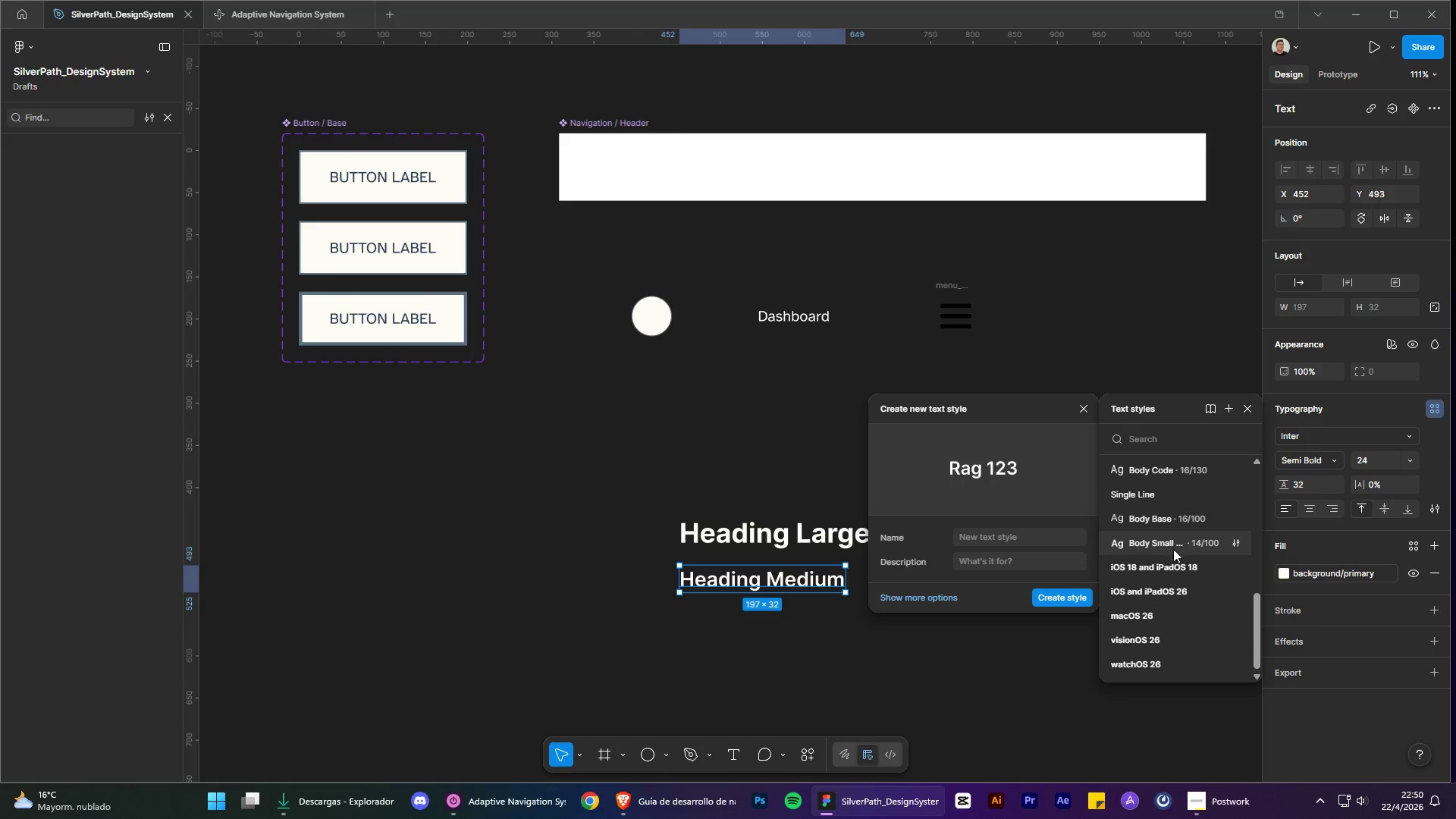 
scroll: coordinate [1155, 607], scroll_direction: up, amount: 4.0
 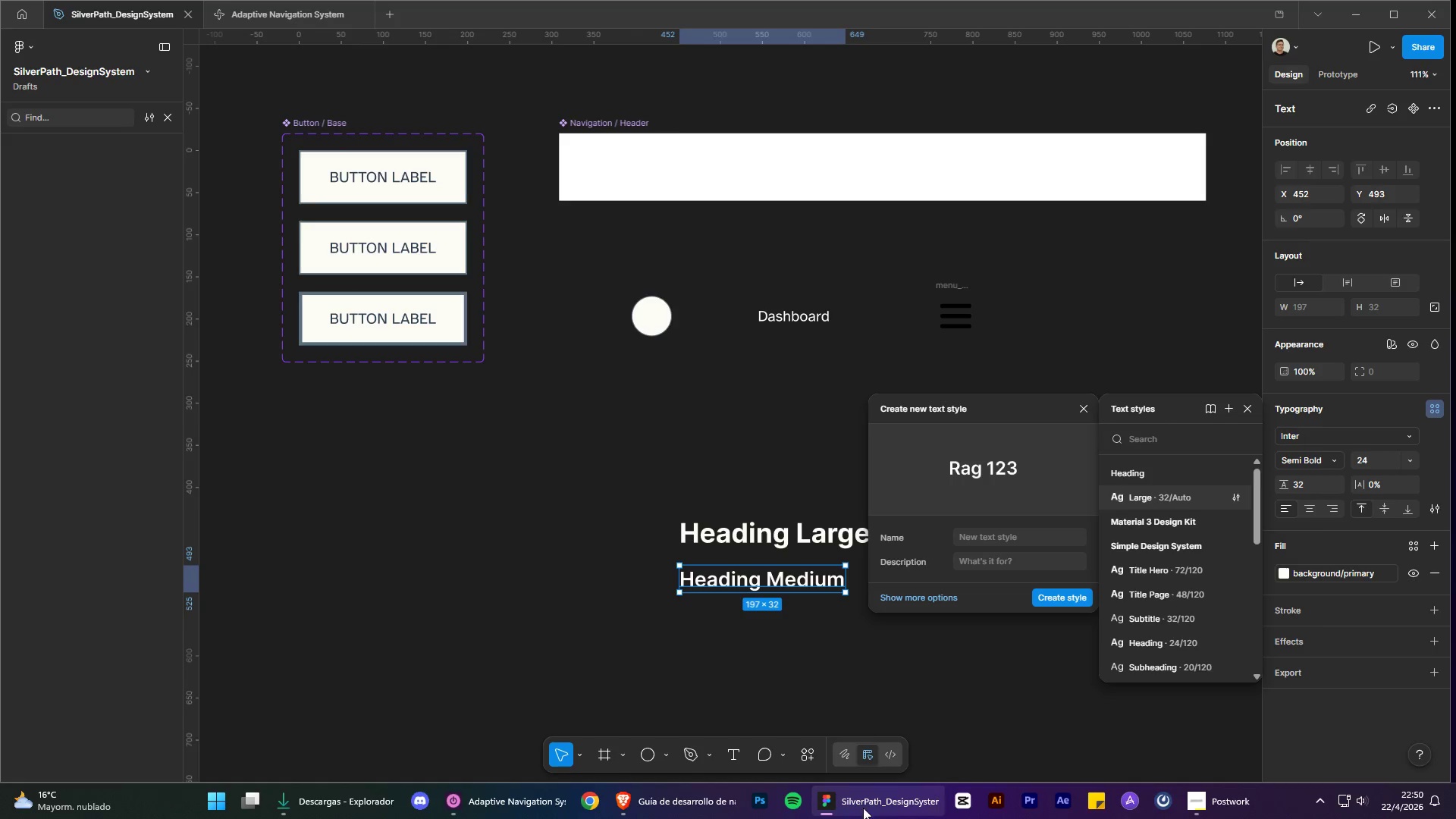 
left_click([667, 800])
 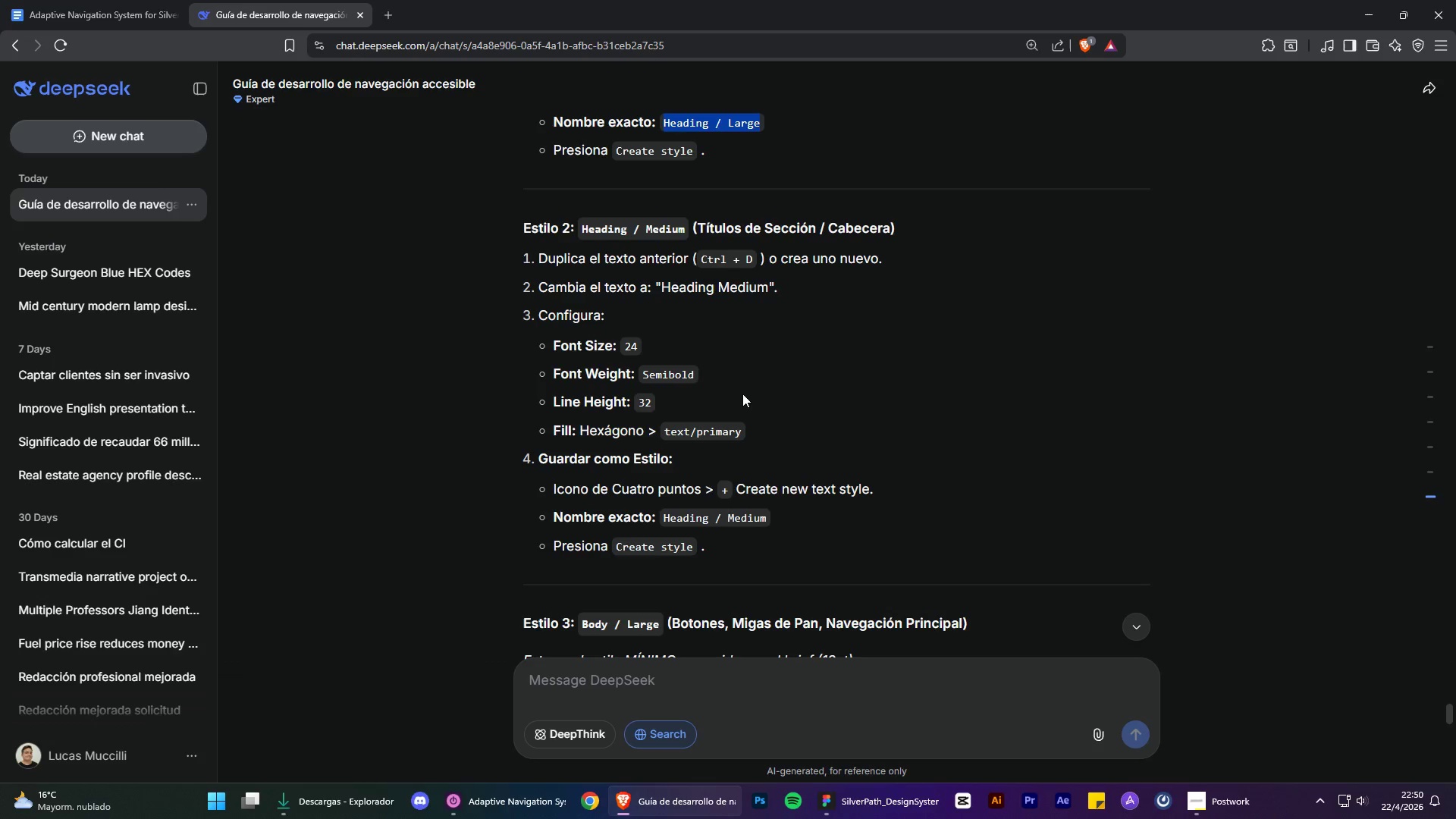 
wait(6.48)
 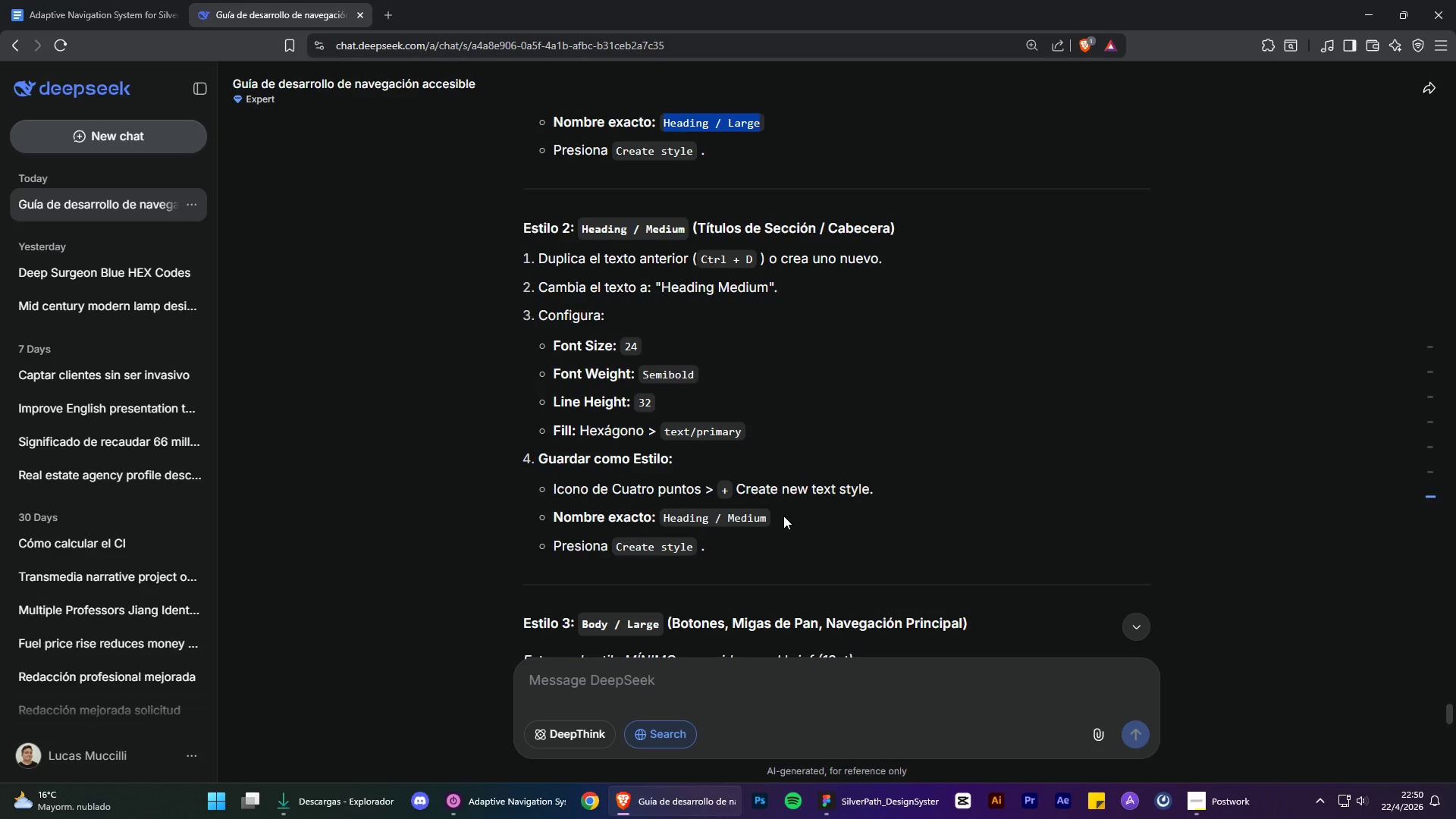 
left_click_drag(start_coordinate=[664, 516], to_coordinate=[770, 510])
 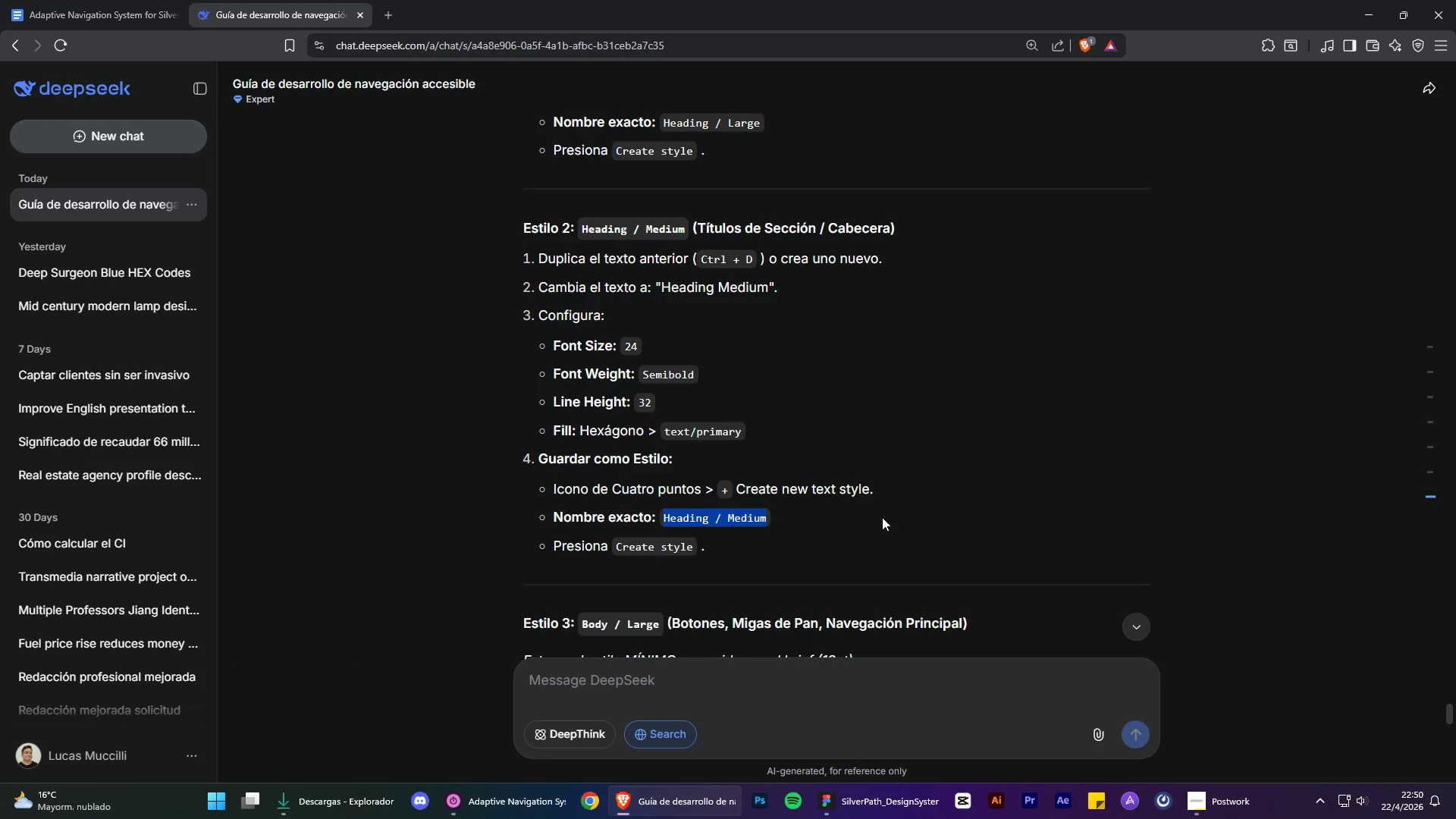 
key(Control+ControlLeft)
 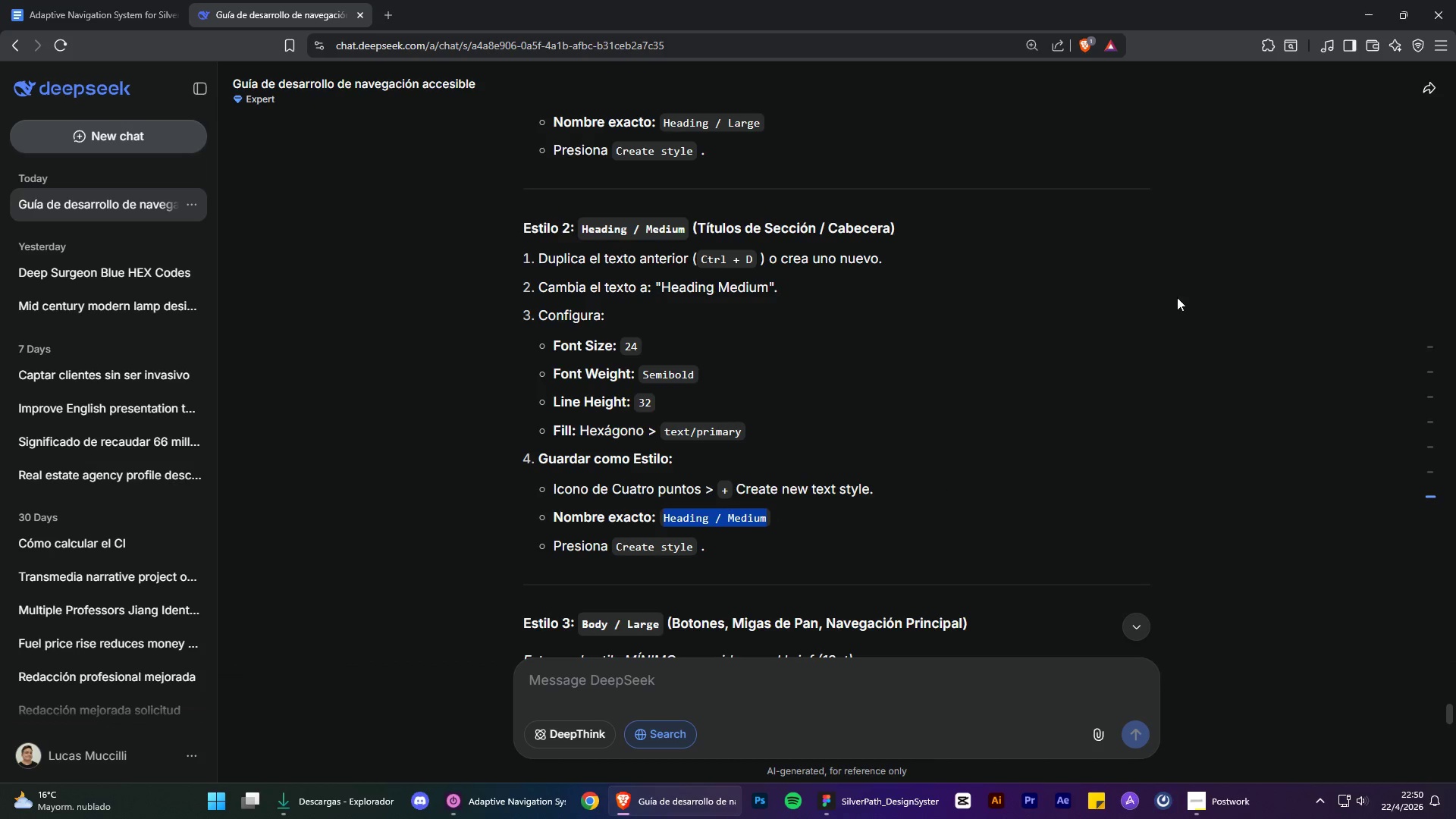 
key(Control+C)
 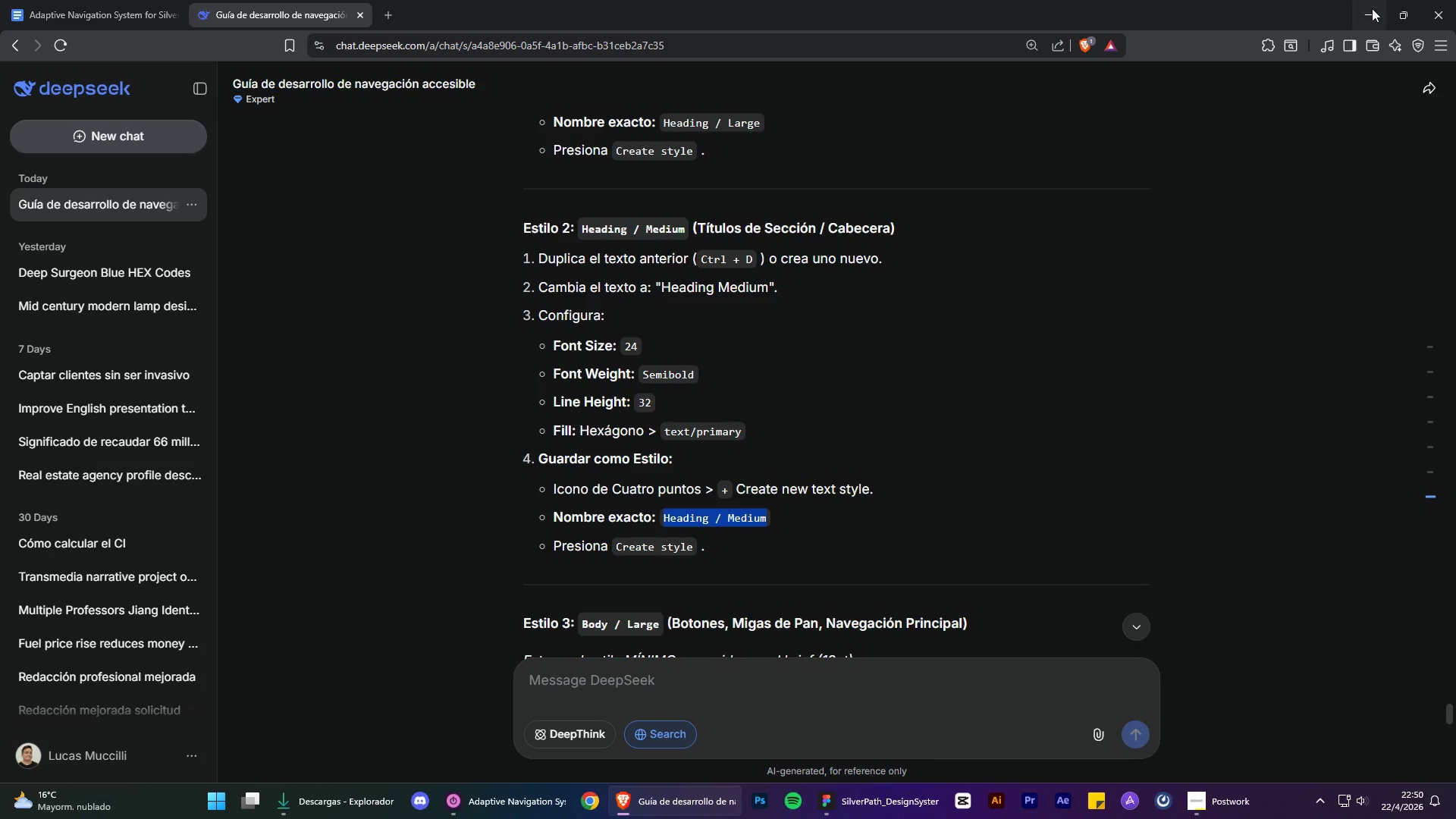 
left_click([1374, 10])
 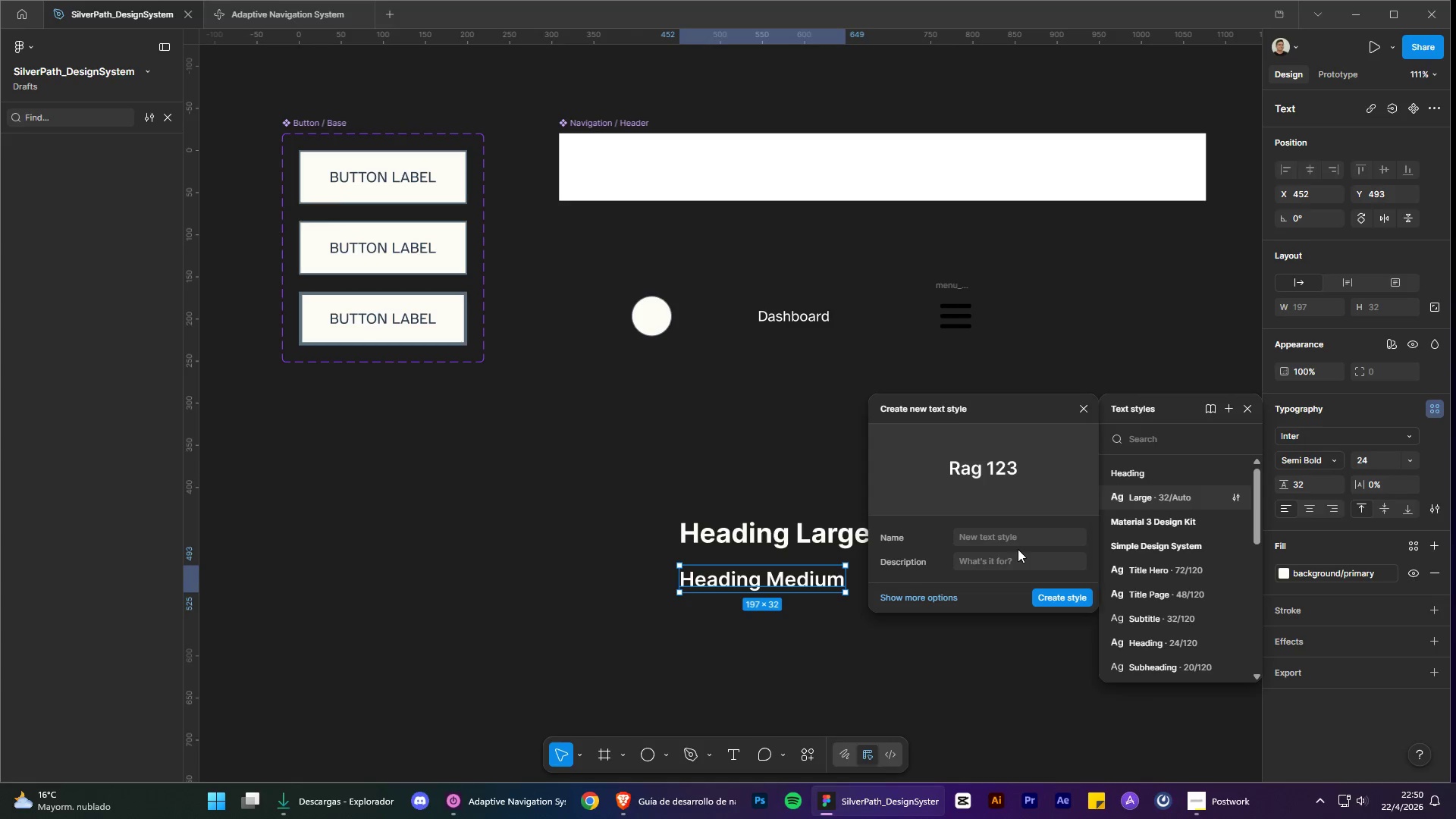 
double_click([1014, 541])
 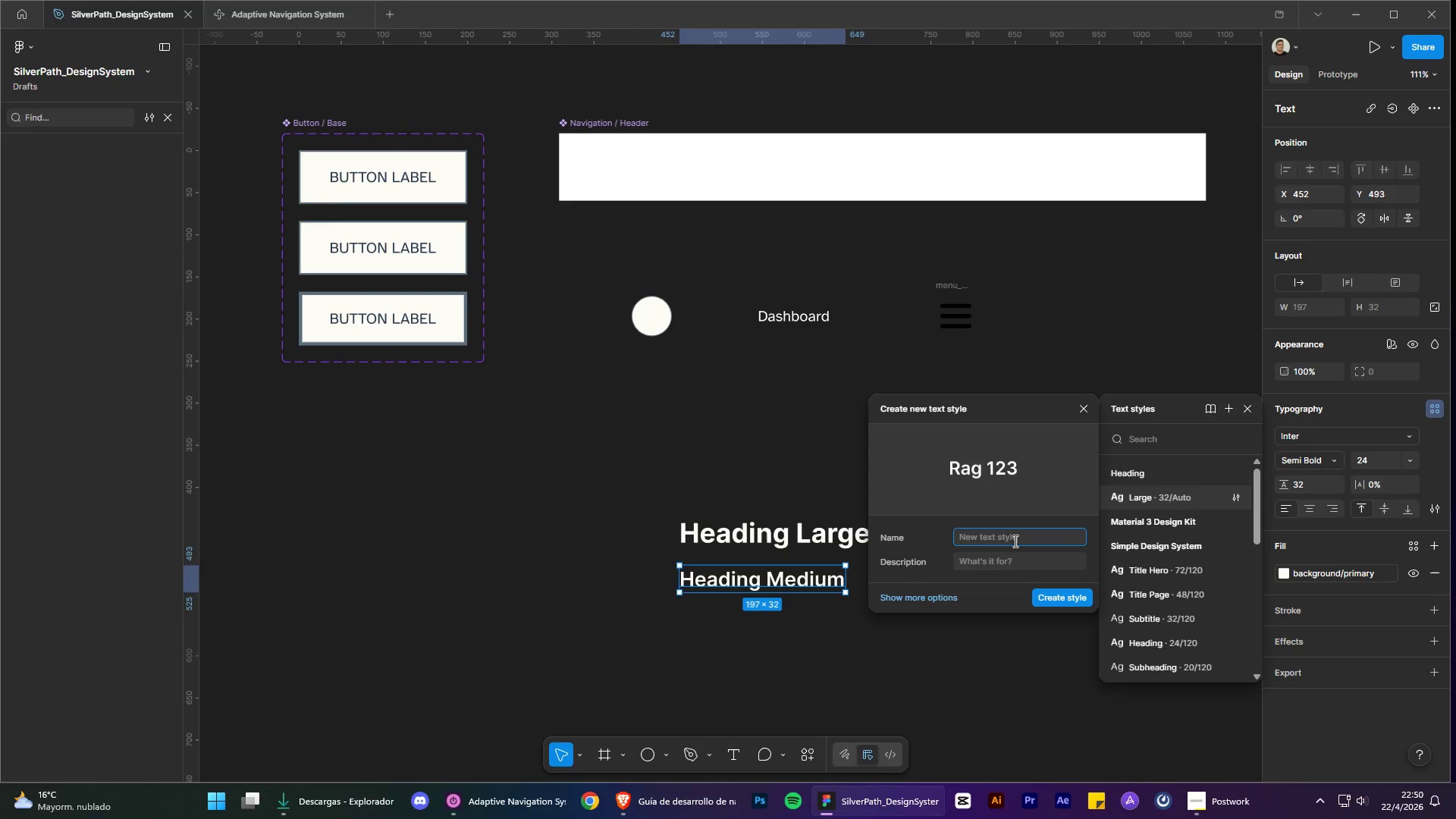 
key(Control+V)
 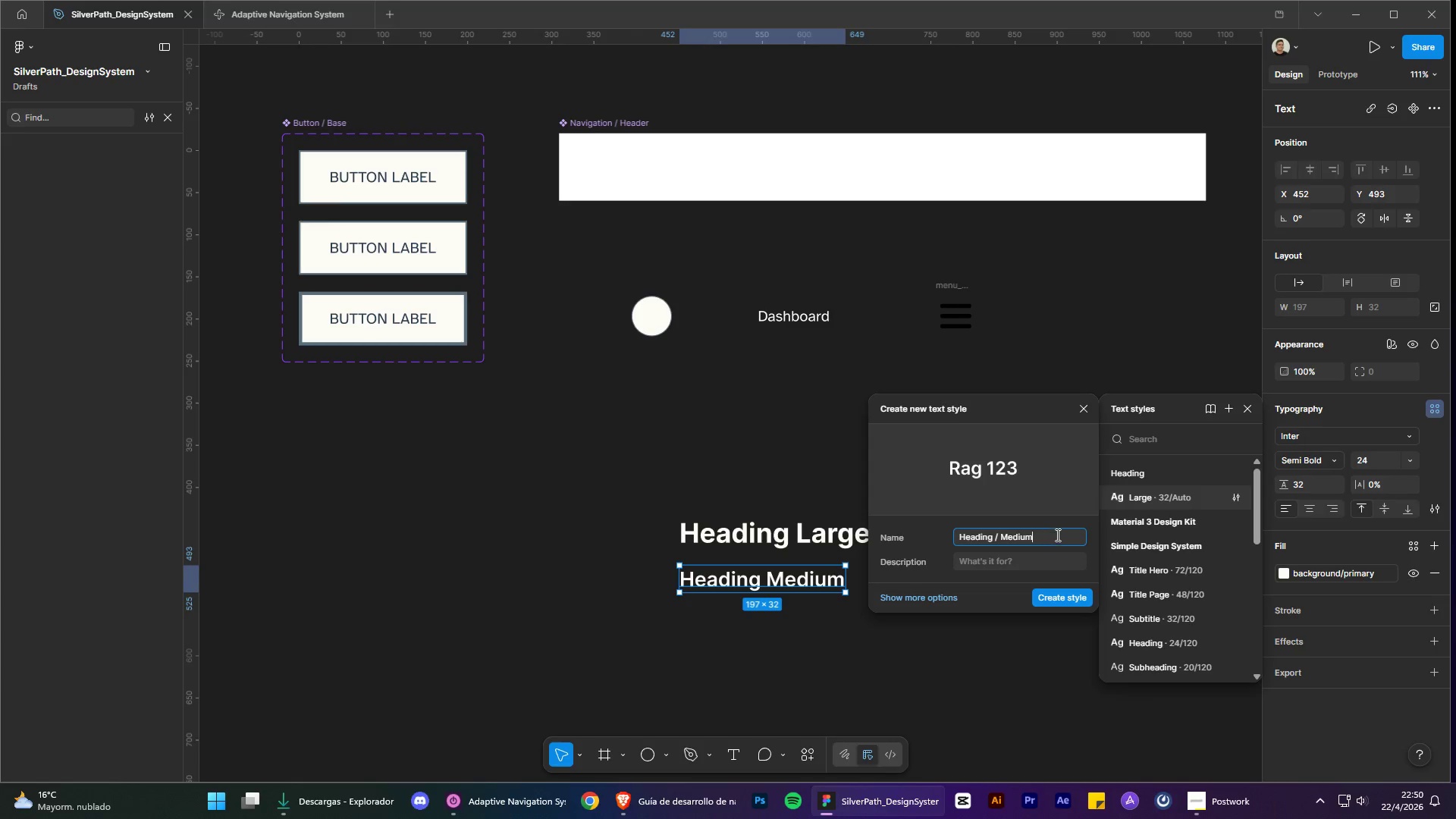 
left_click([1072, 521])
 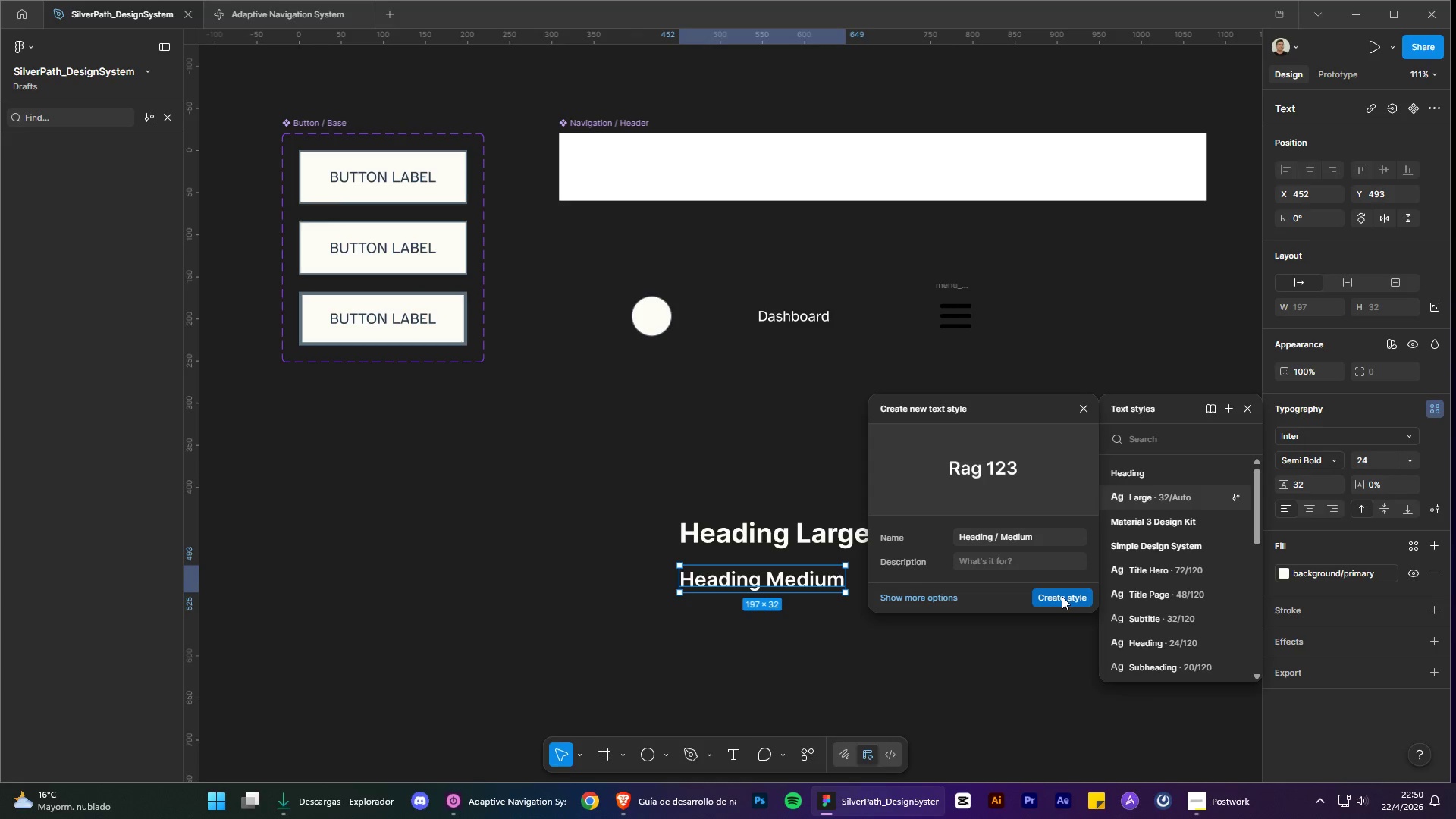 
left_click([1062, 596])
 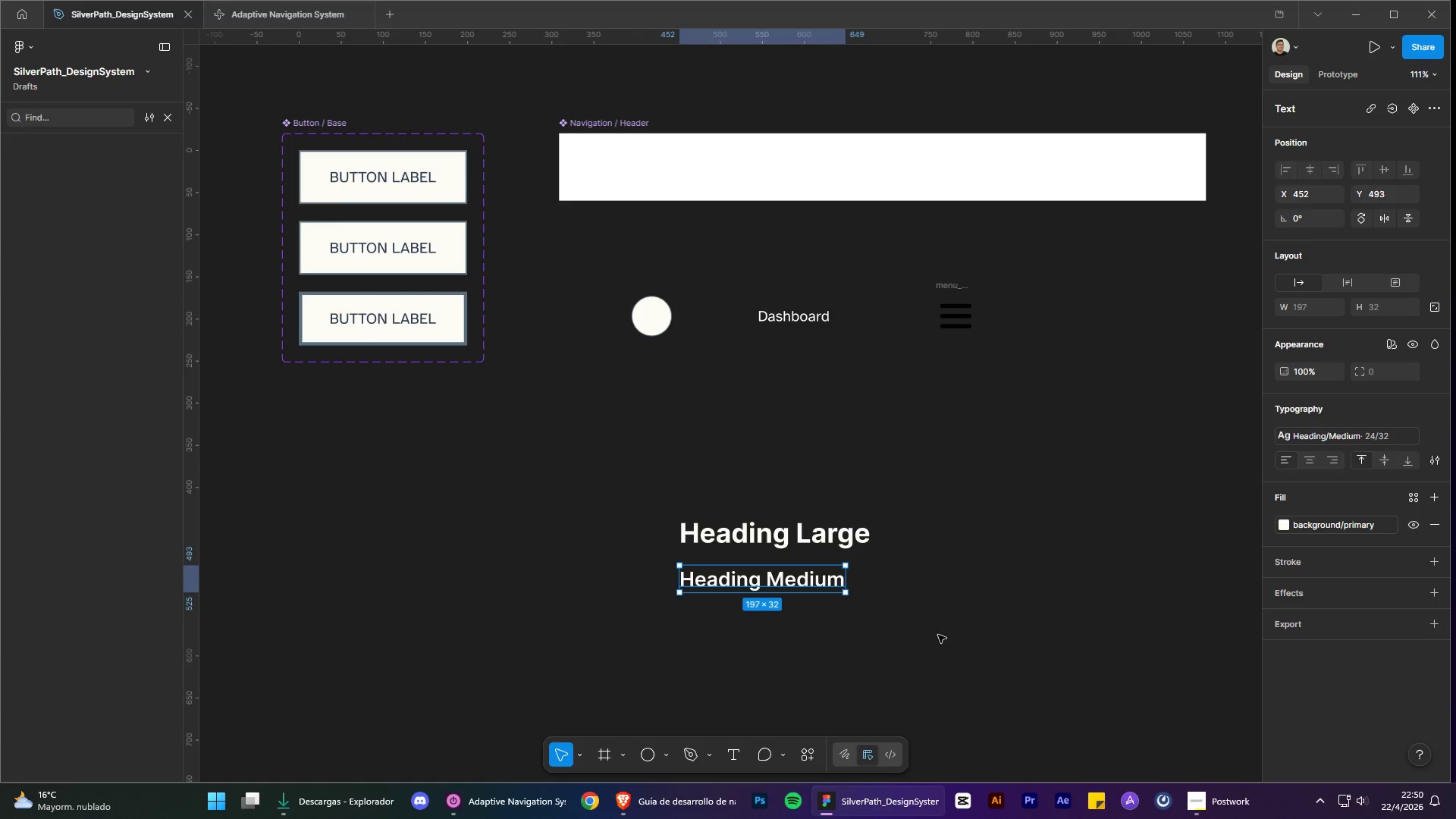 
left_click([945, 640])
 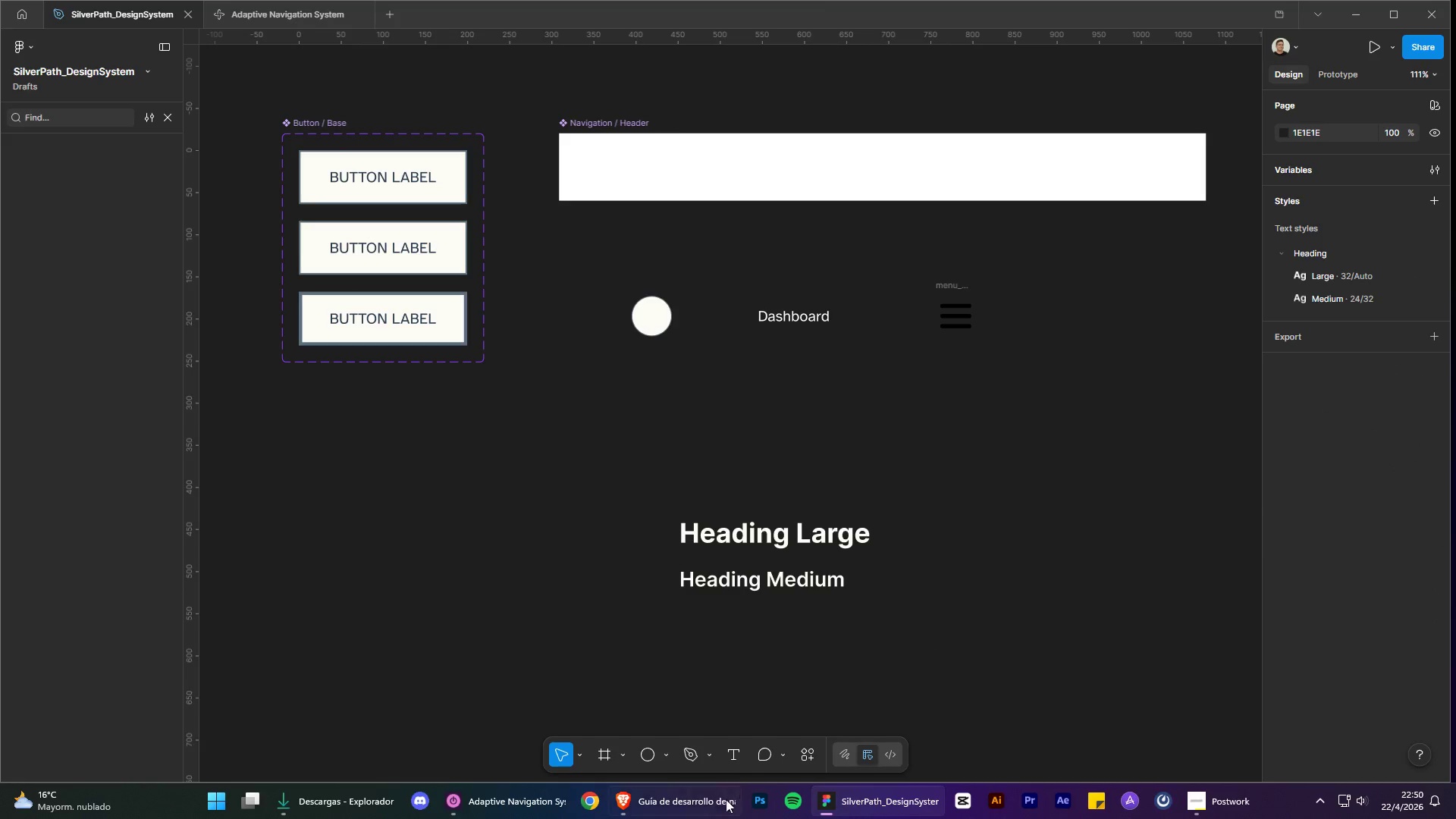 
left_click([715, 808])
 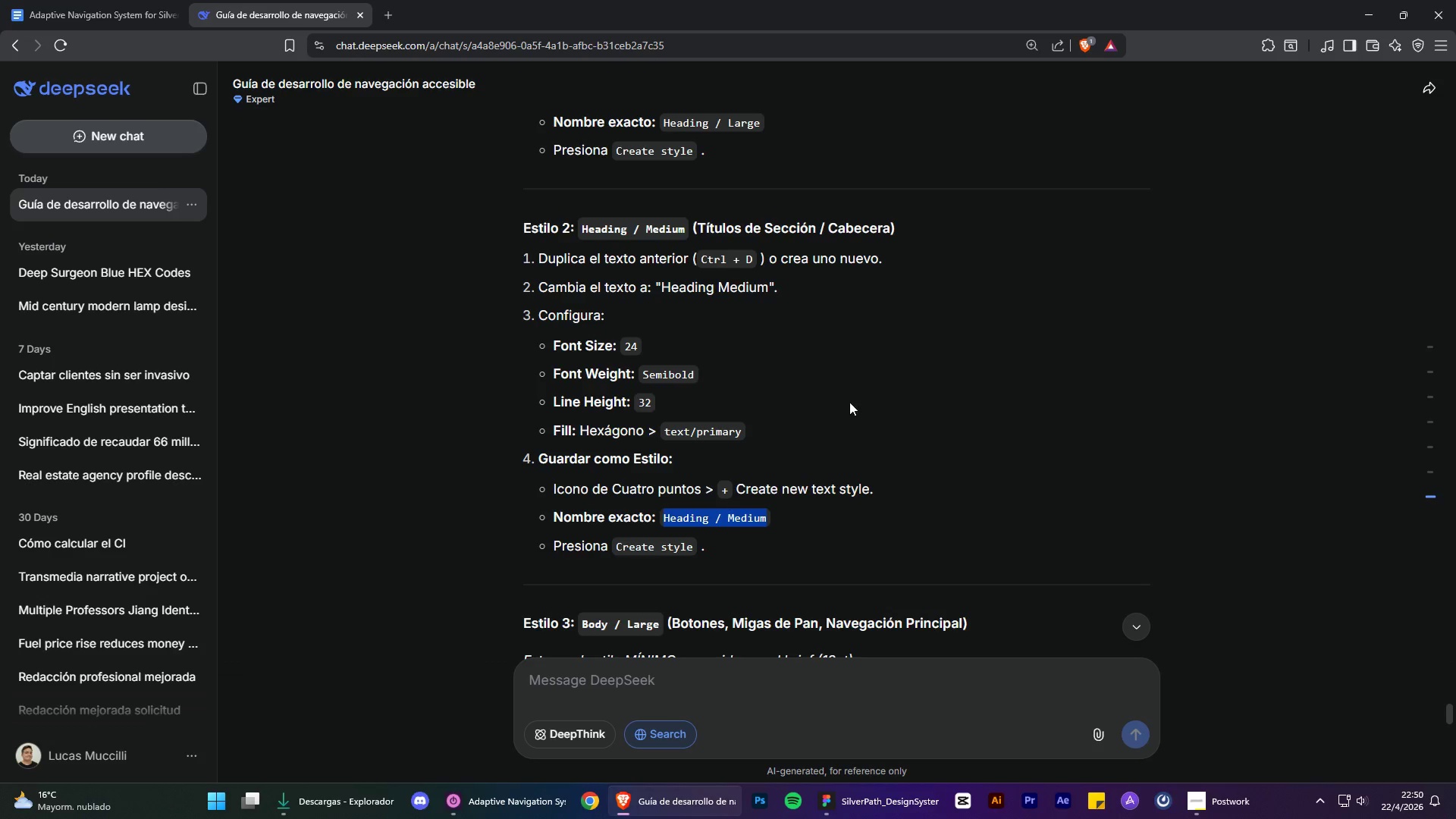 
scroll: coordinate [840, 416], scroll_direction: down, amount: 4.0
 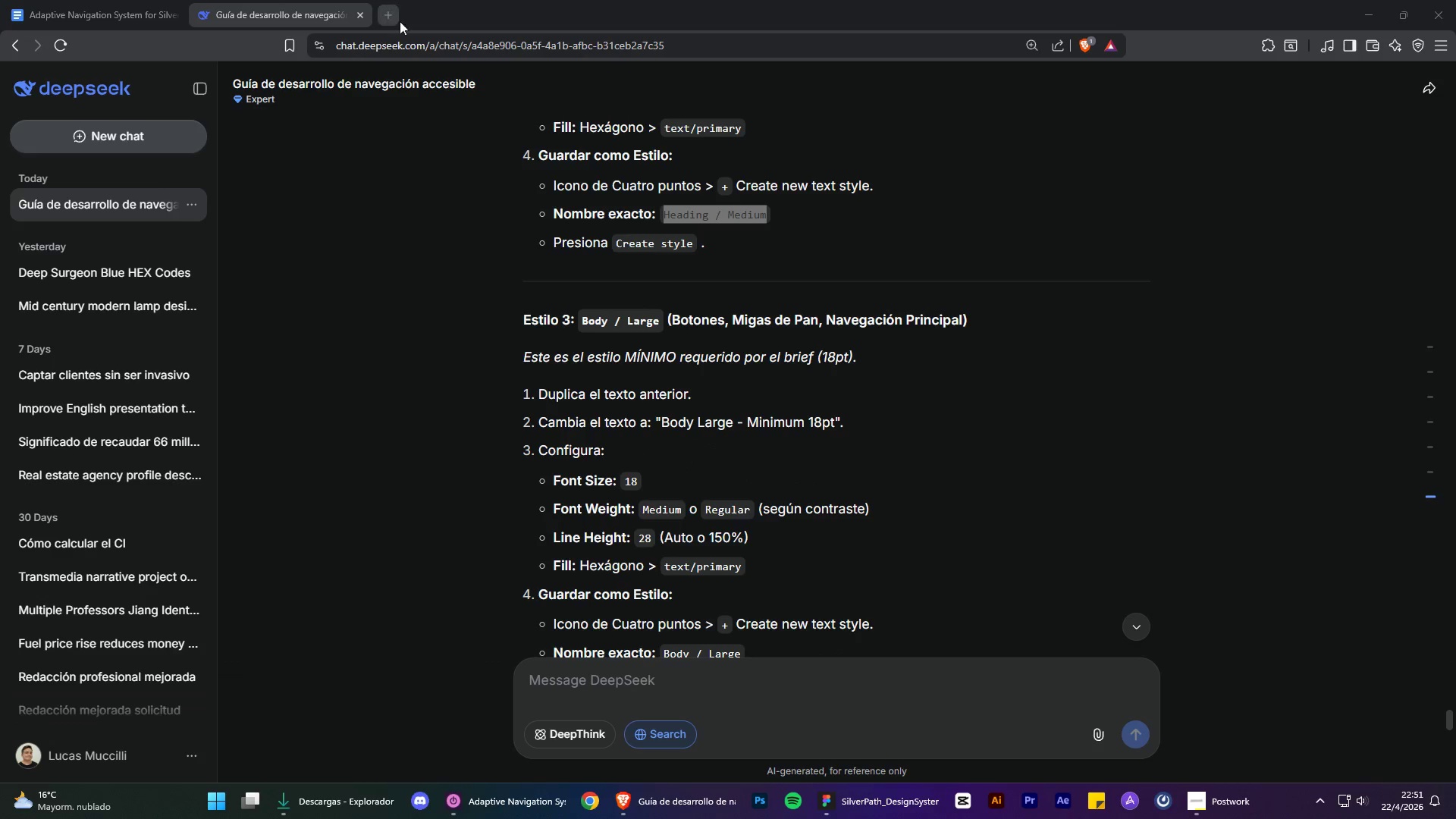 
left_click([852, 796])
 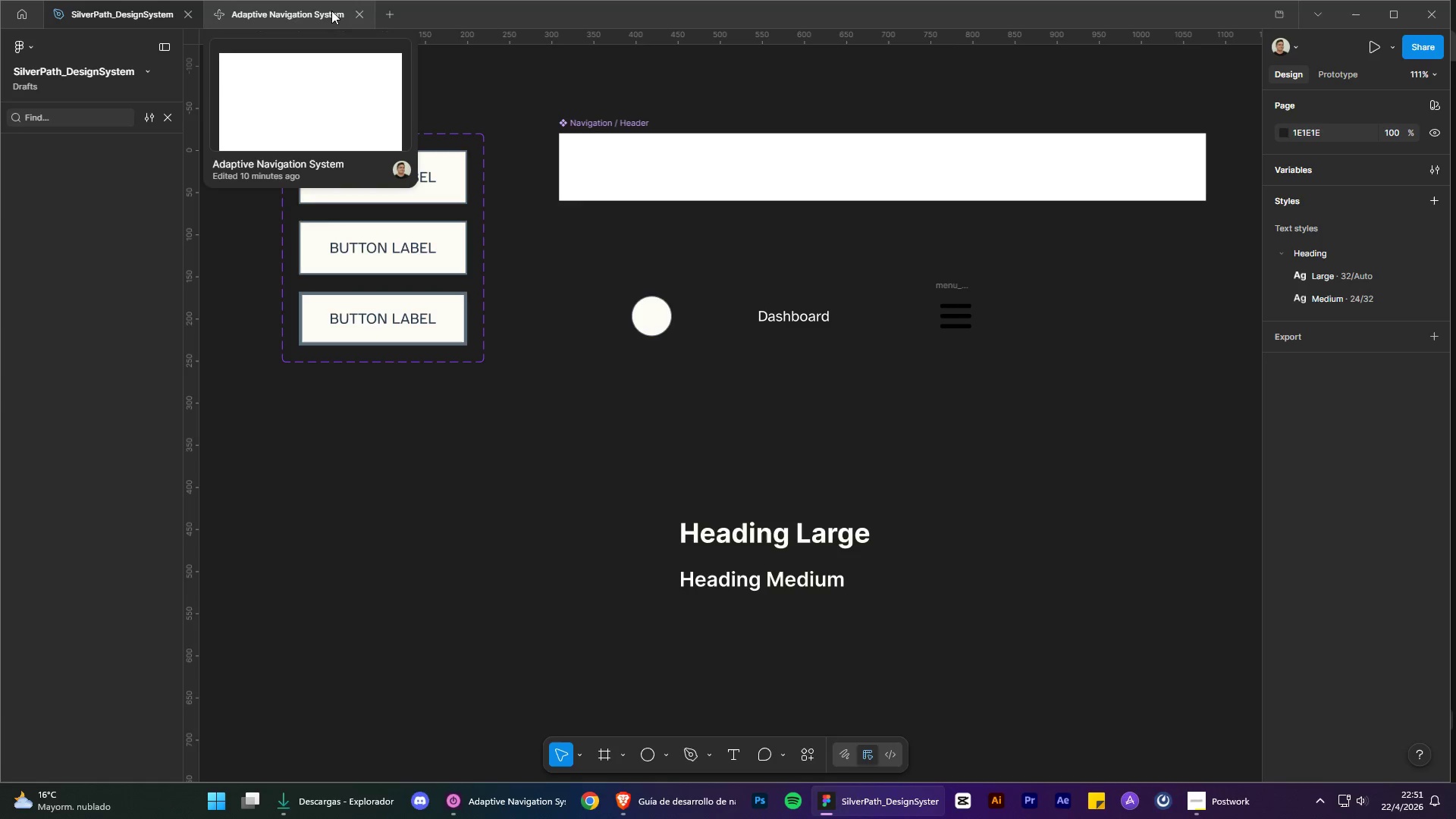 
left_click([287, 14])
 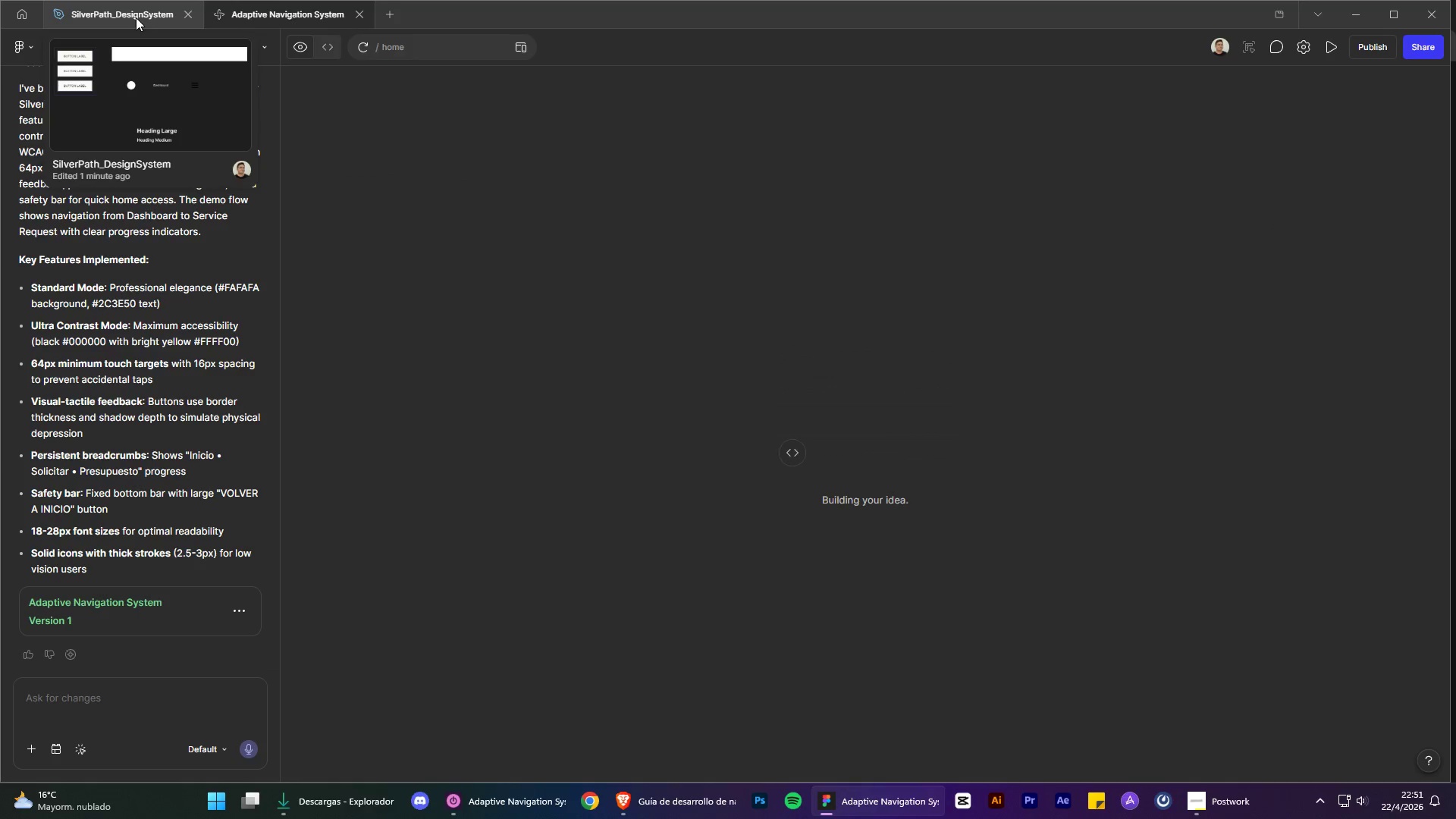 
left_click([136, 17])
 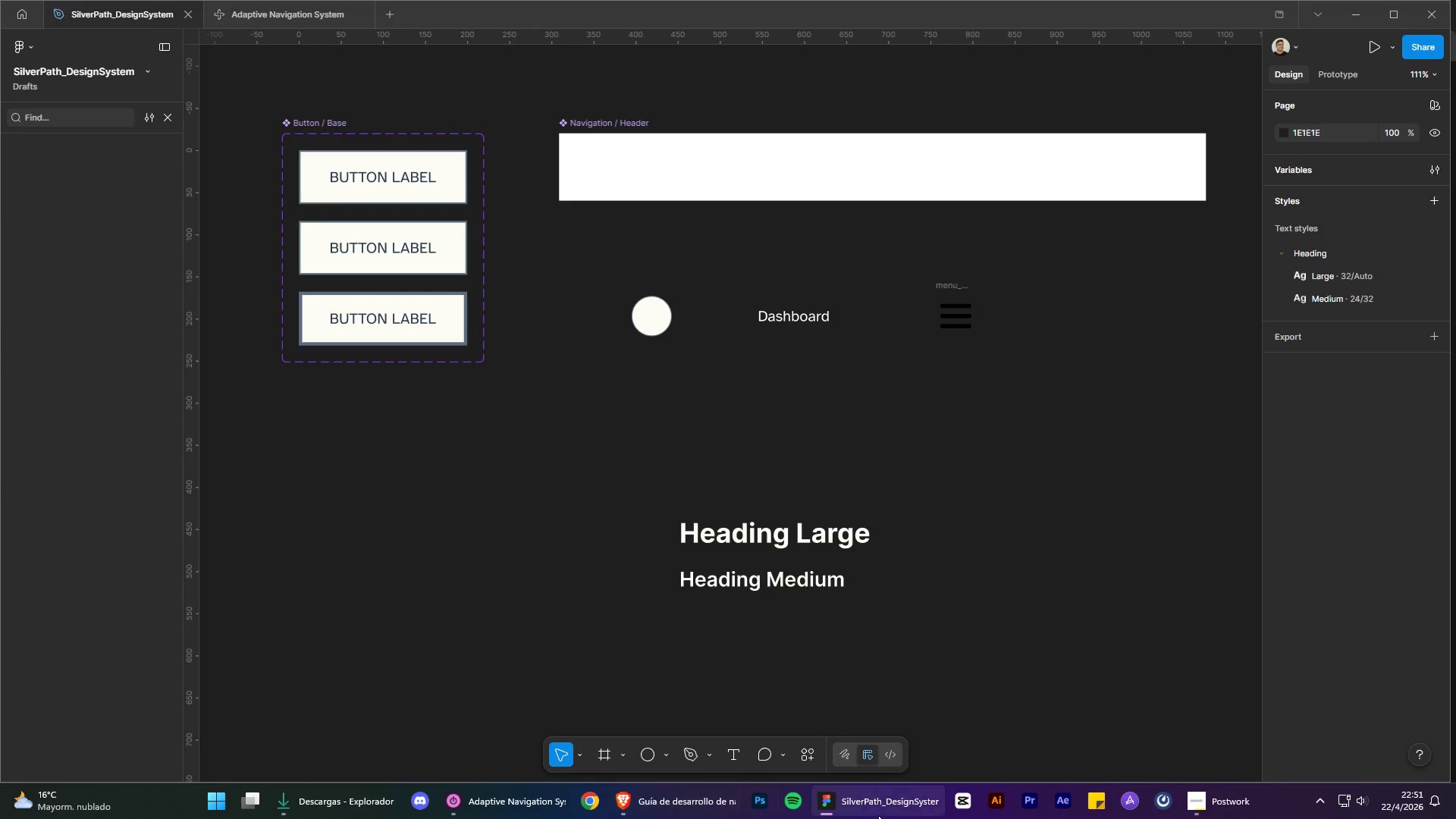 
left_click([670, 808])
 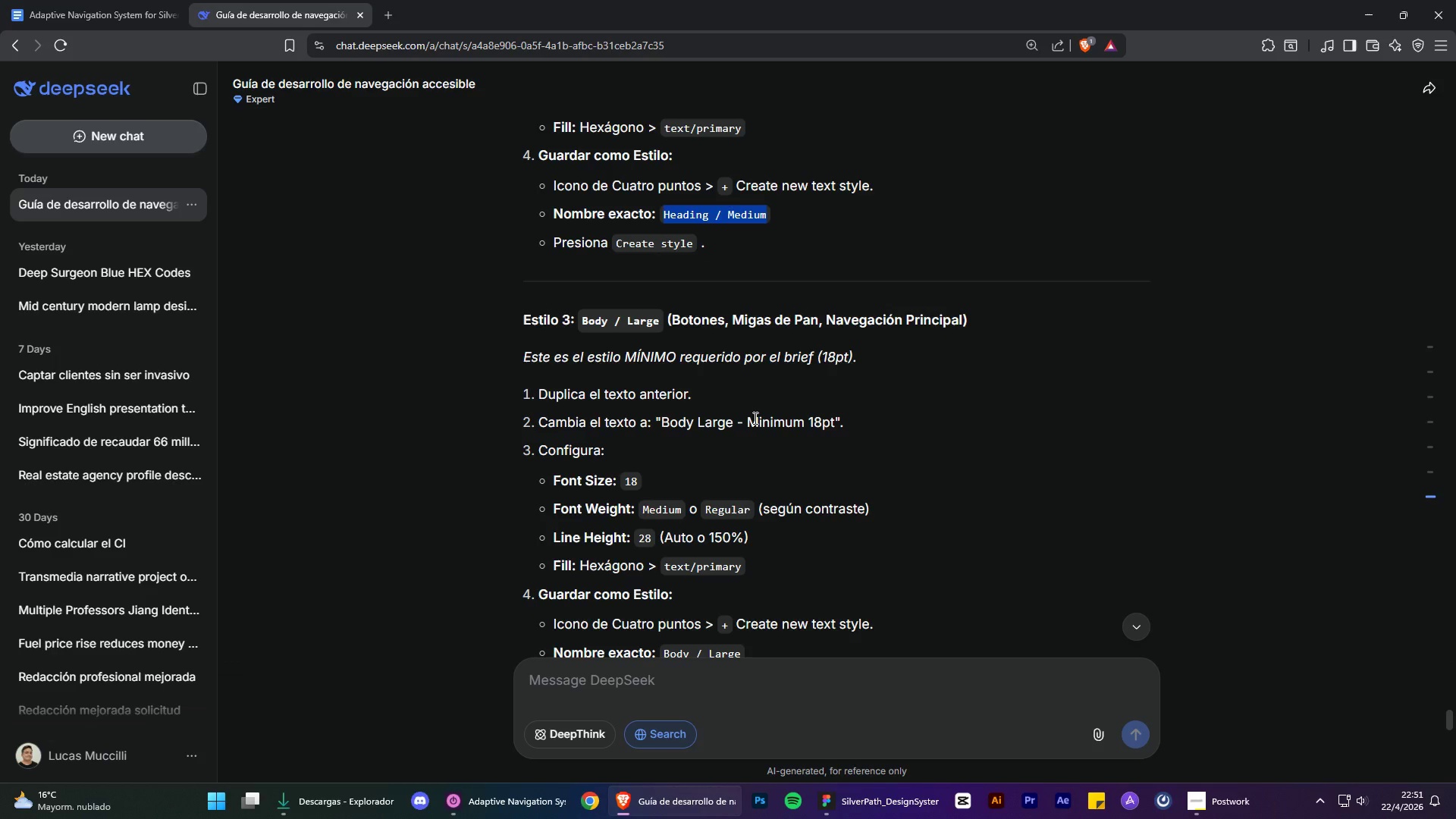 
scroll: coordinate [757, 419], scroll_direction: down, amount: 2.0
 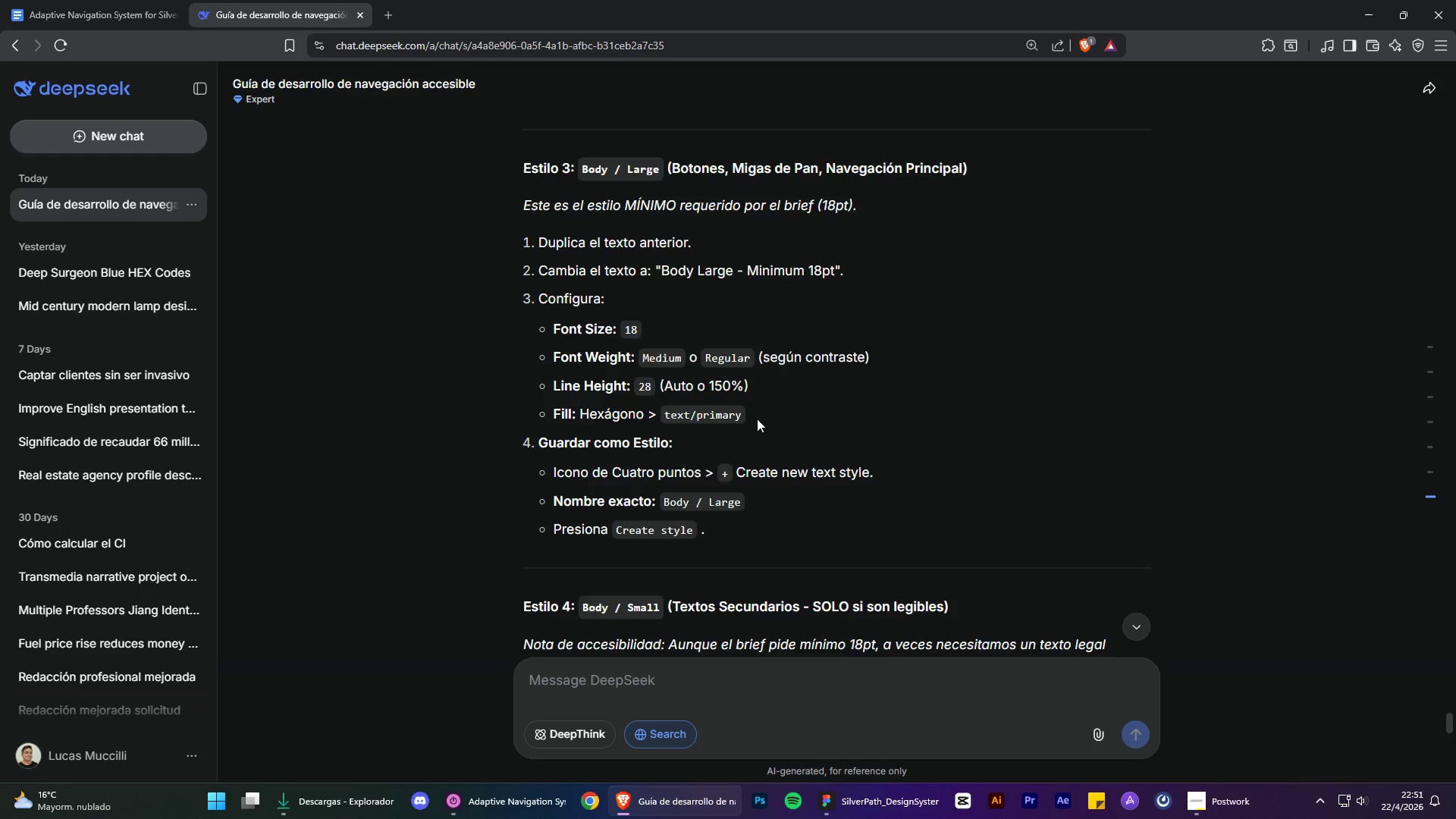 
scroll: coordinate [757, 419], scroll_direction: up, amount: 2.0
 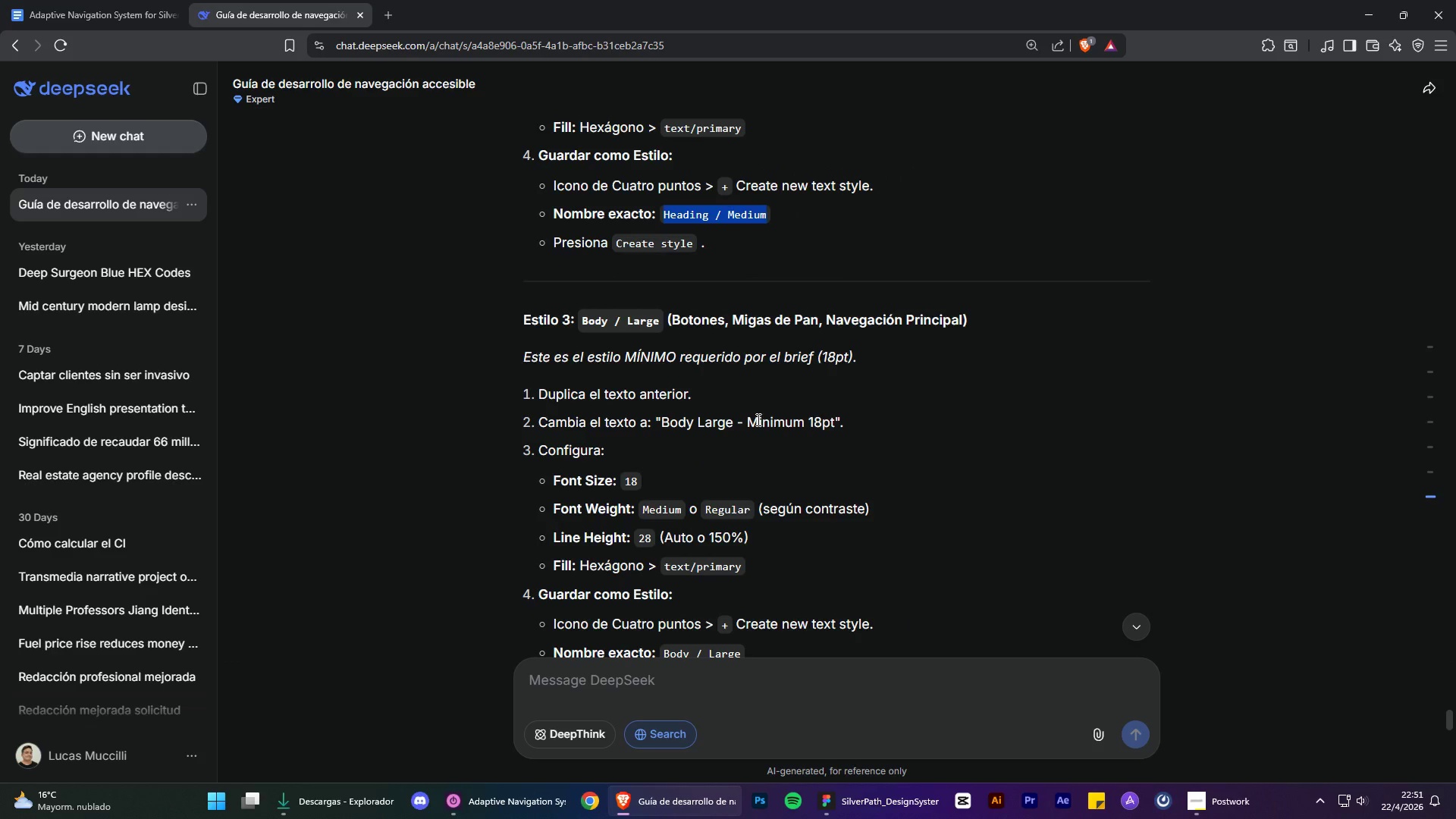 
scroll: coordinate [757, 419], scroll_direction: down, amount: 2.0
 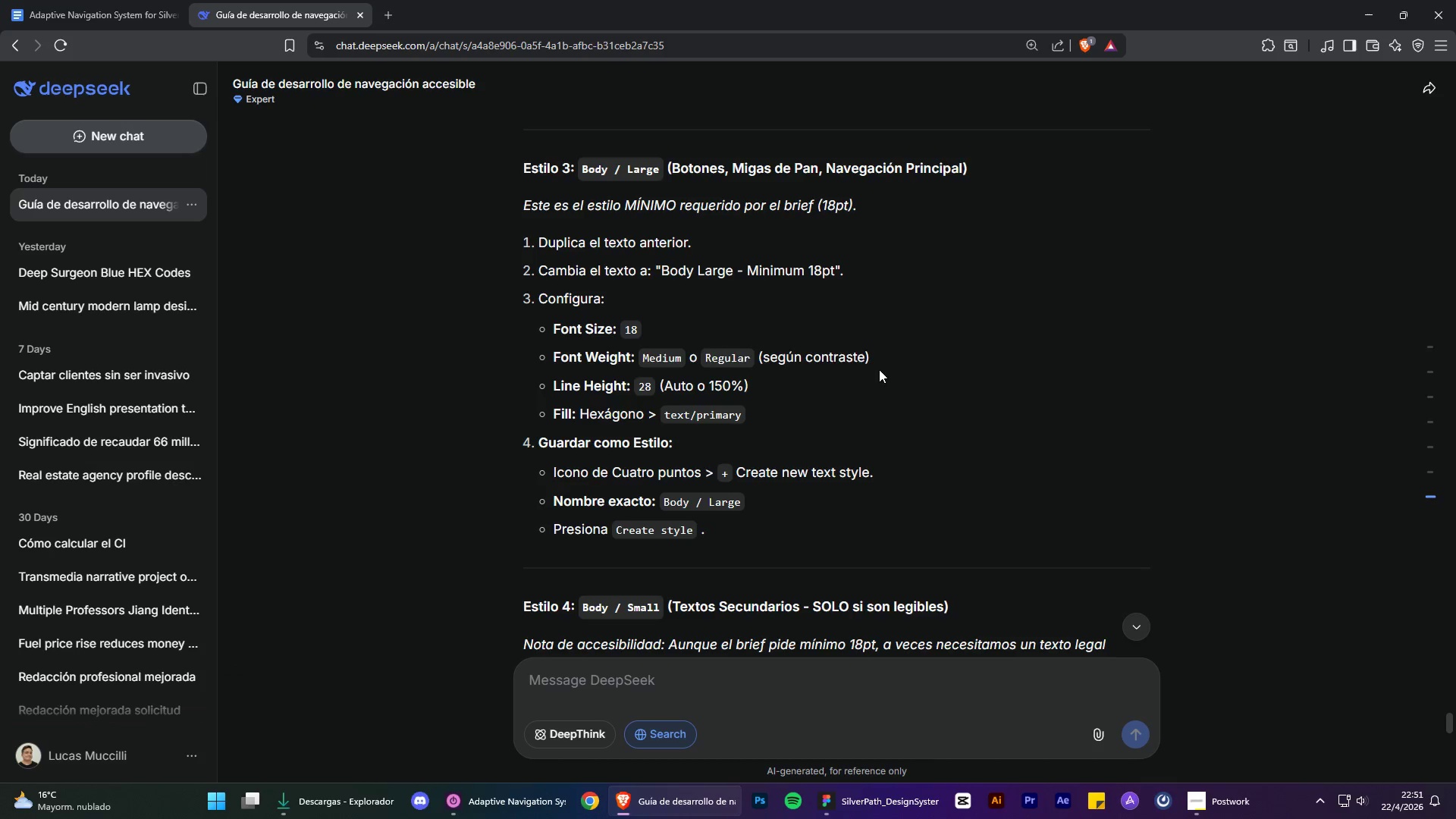 
wait(10.65)
 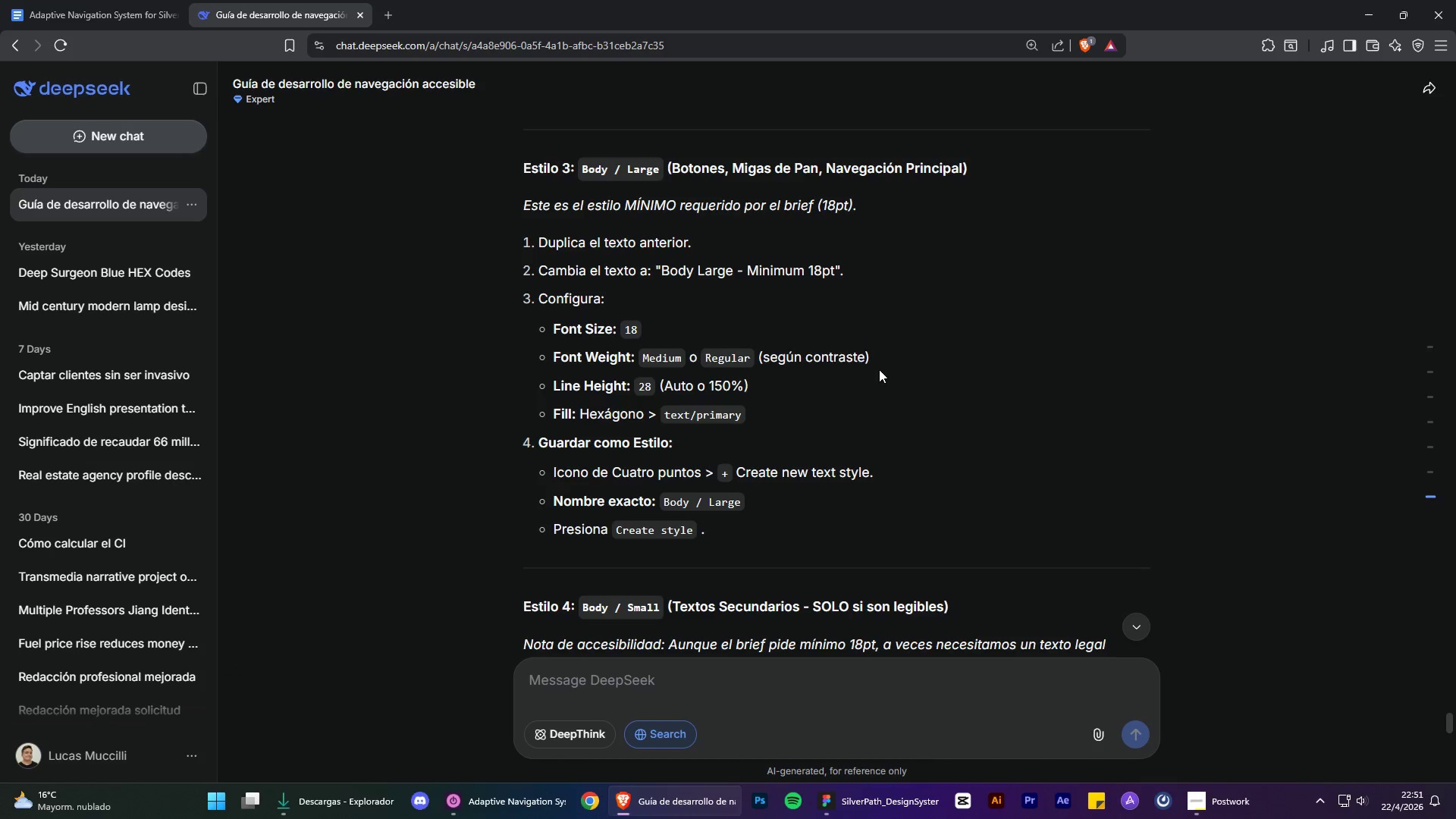 
left_click([1375, 9])
 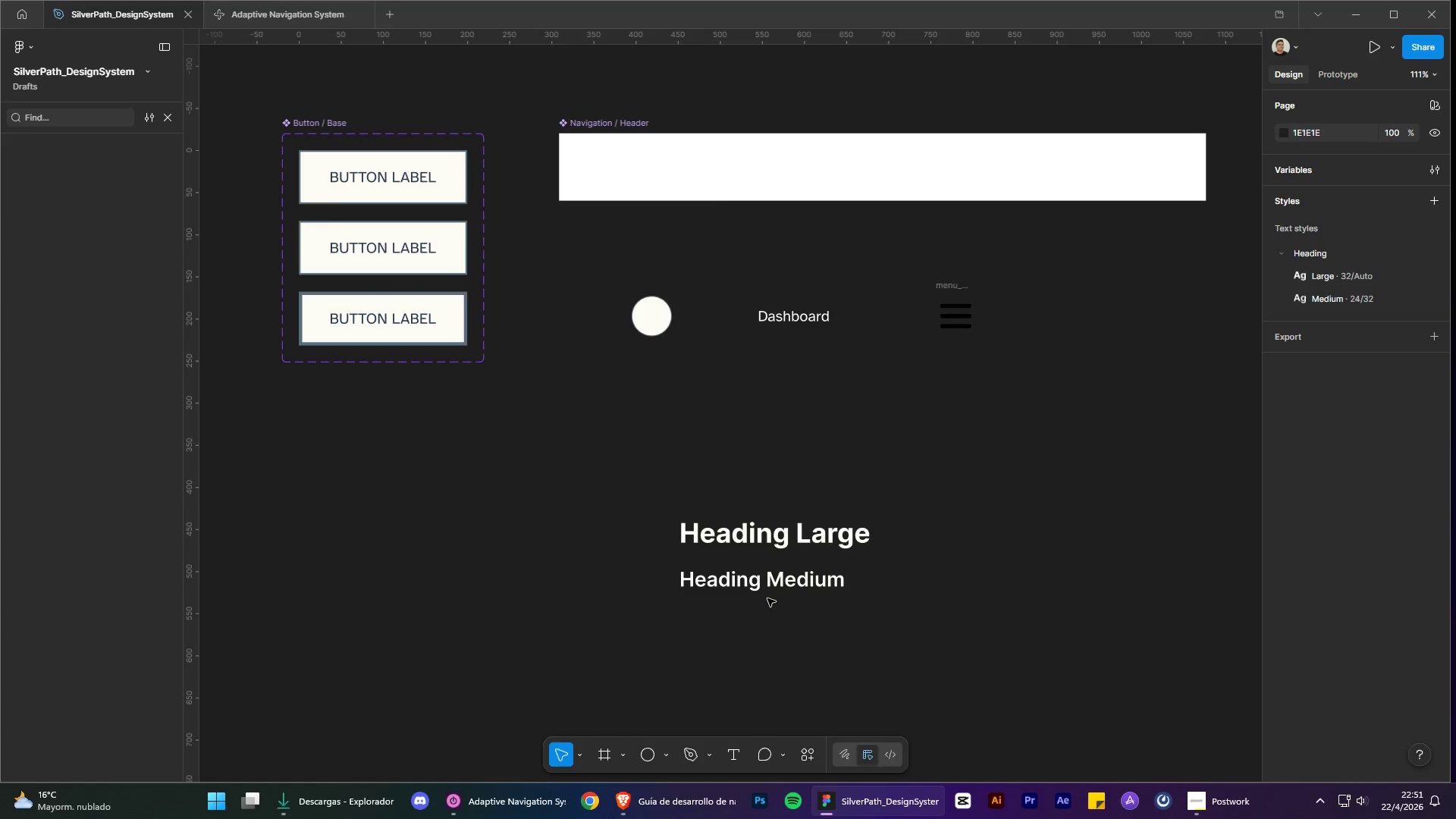 
left_click([777, 580])
 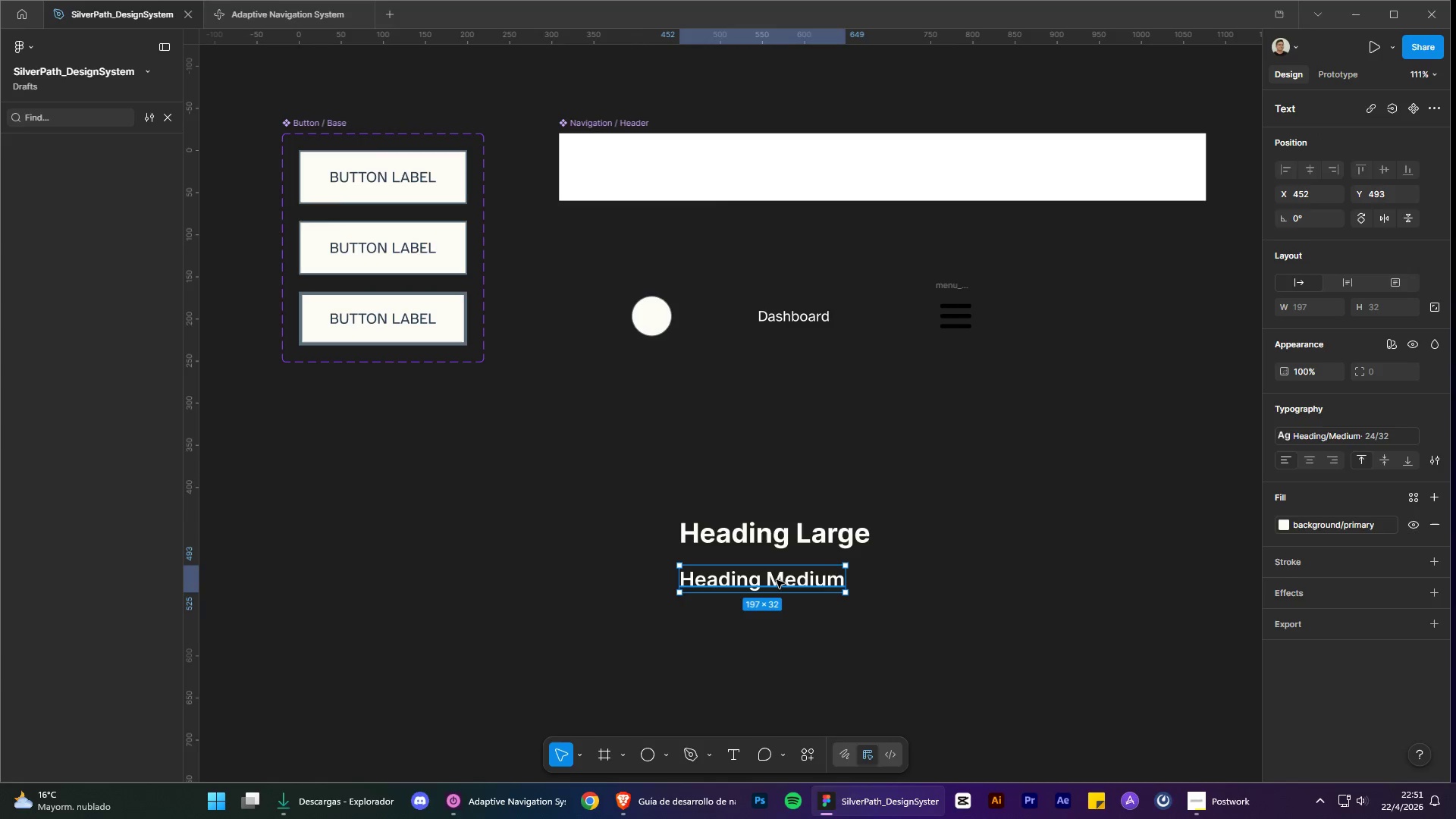 
key(Control+C)
 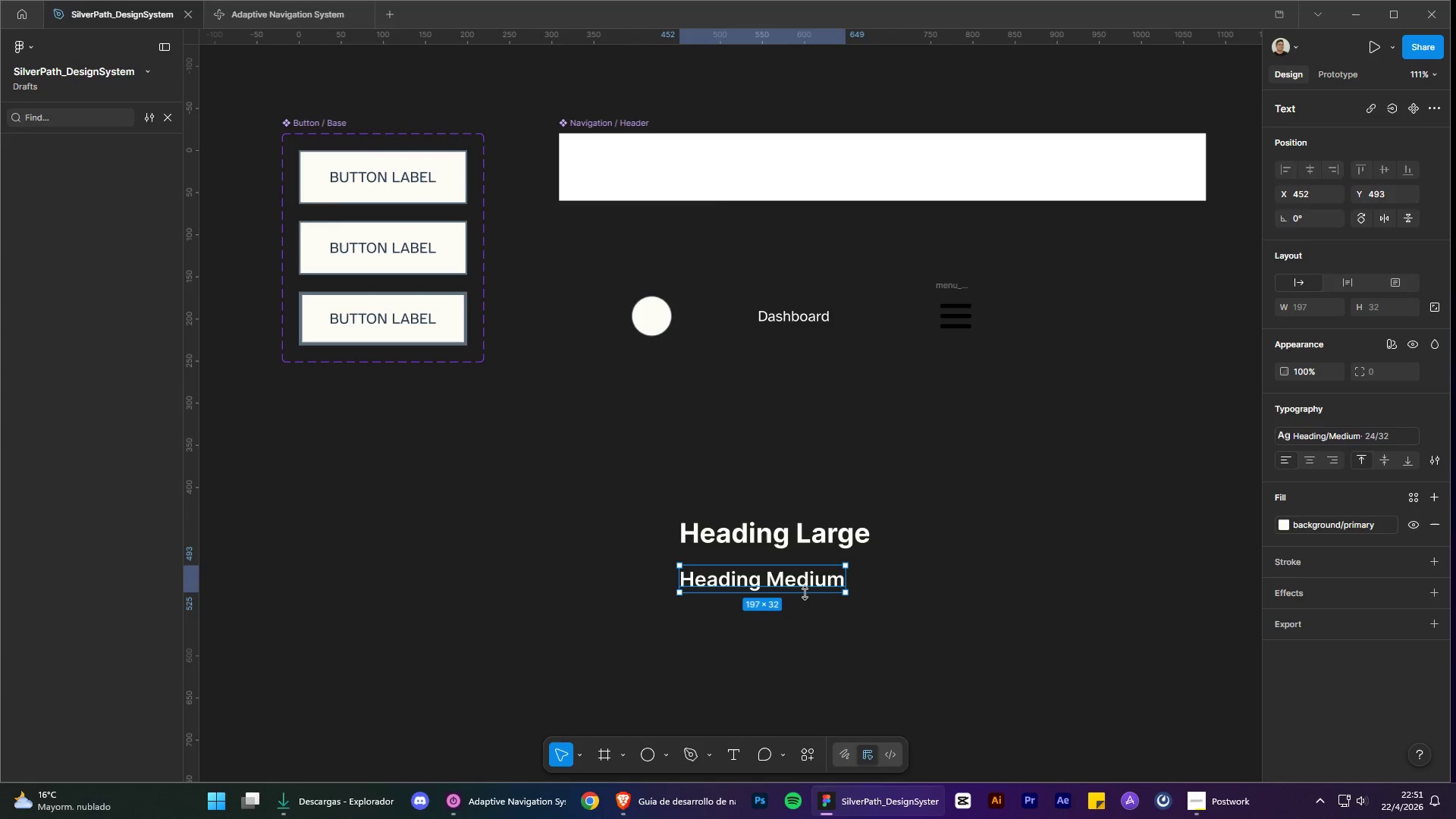 
key(Control+V)
 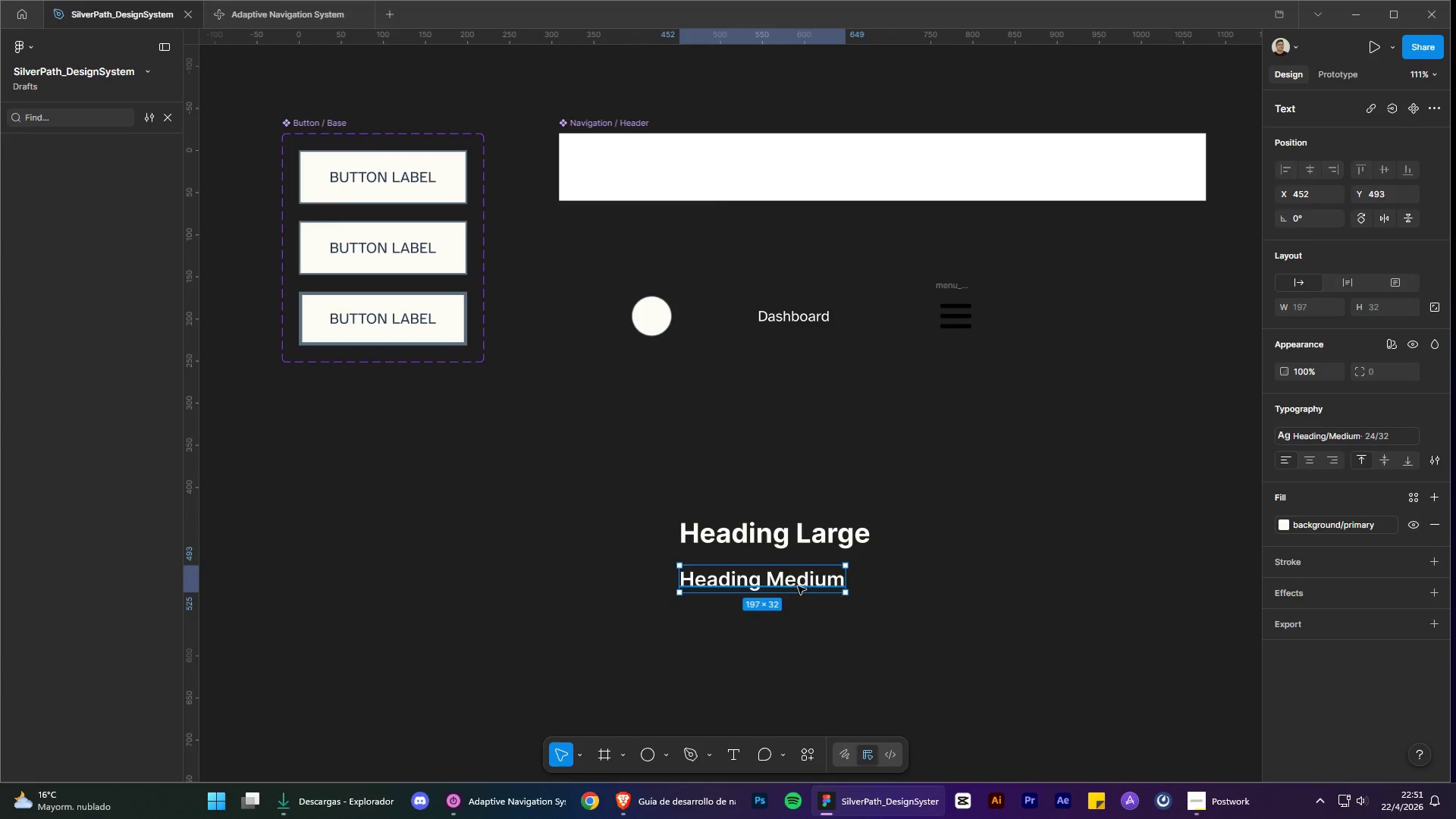 
left_click_drag(start_coordinate=[796, 579], to_coordinate=[795, 622])
 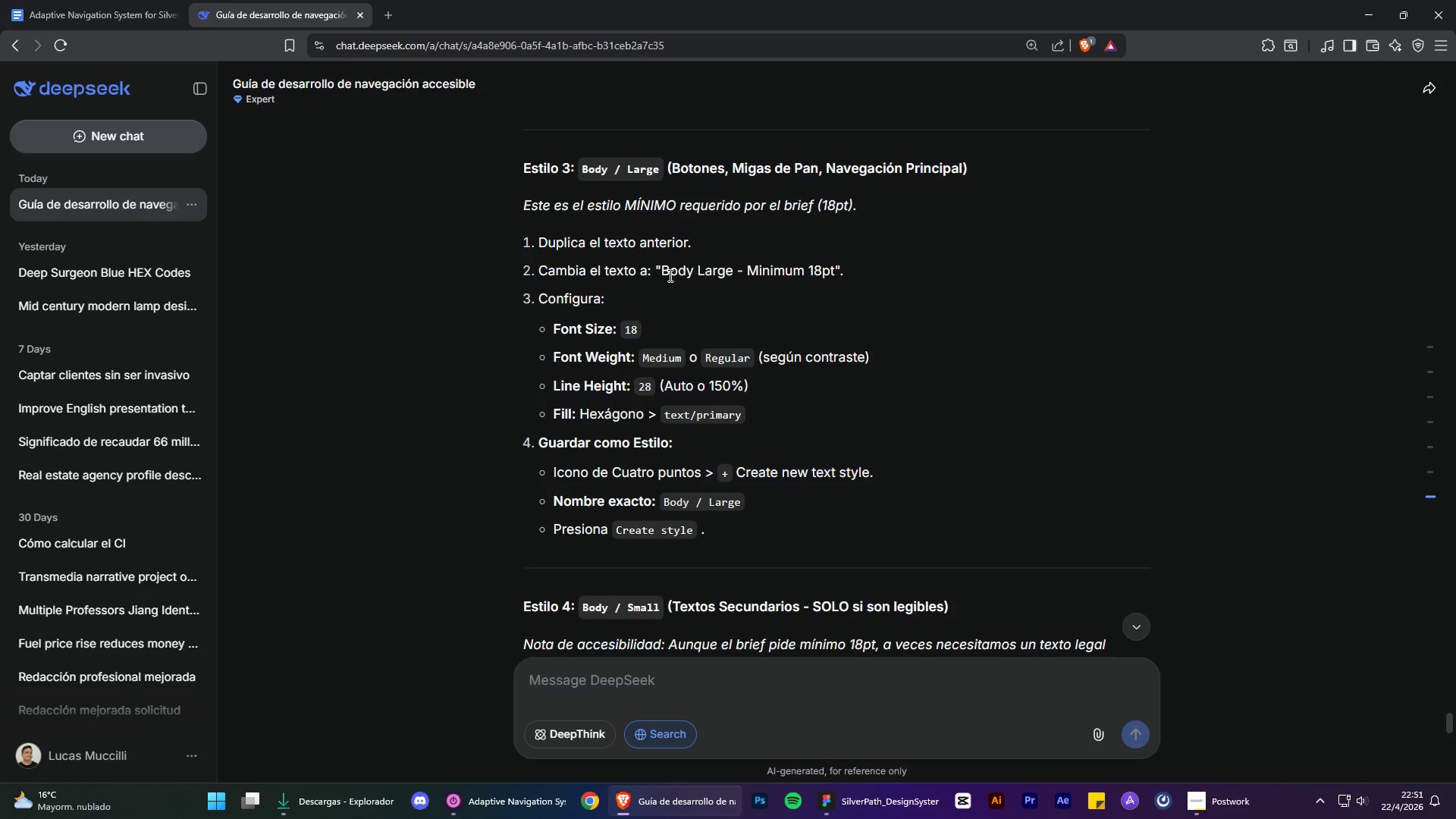 
left_click_drag(start_coordinate=[664, 273], to_coordinate=[835, 269])
 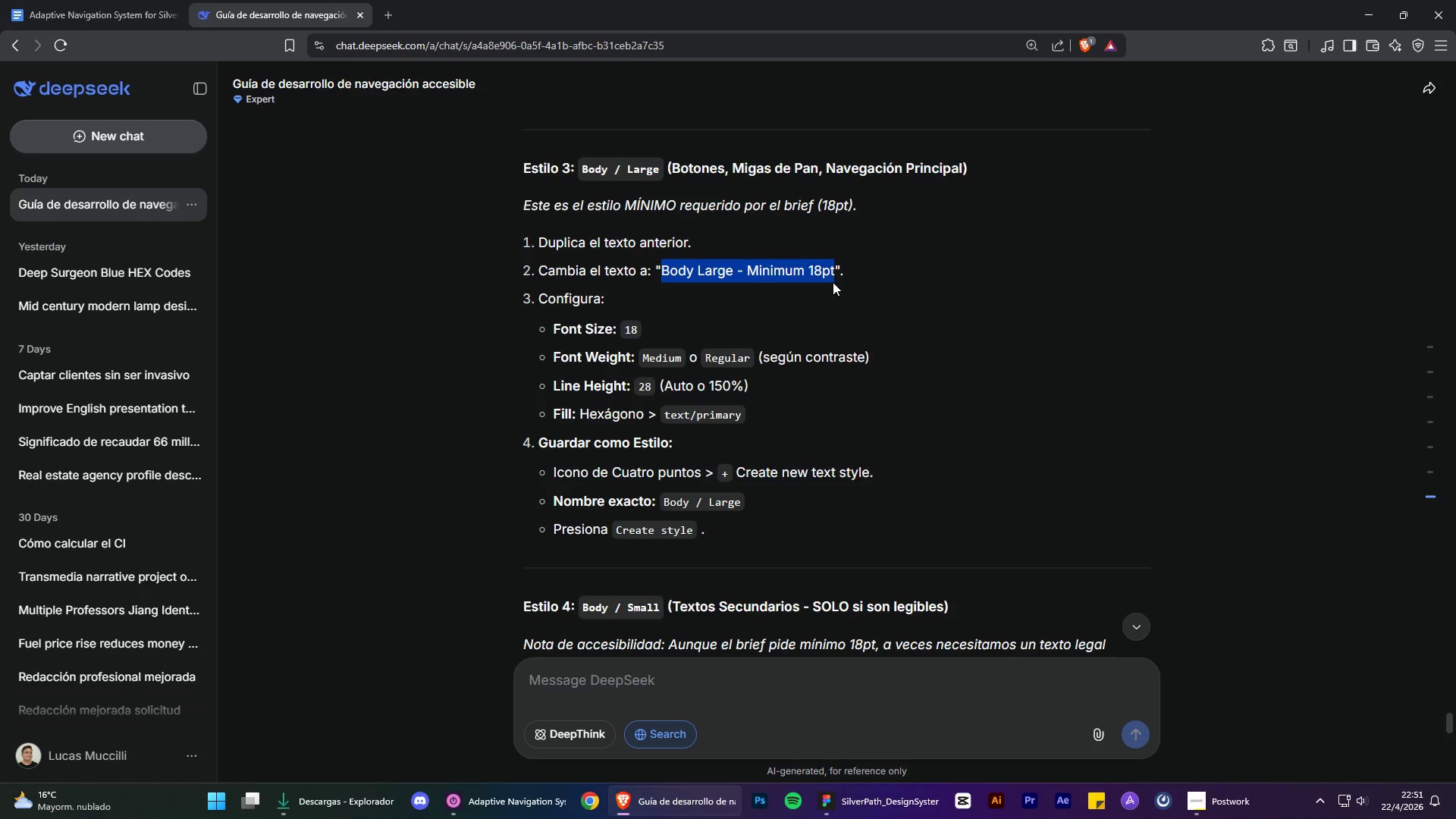 
key(Control+C)
 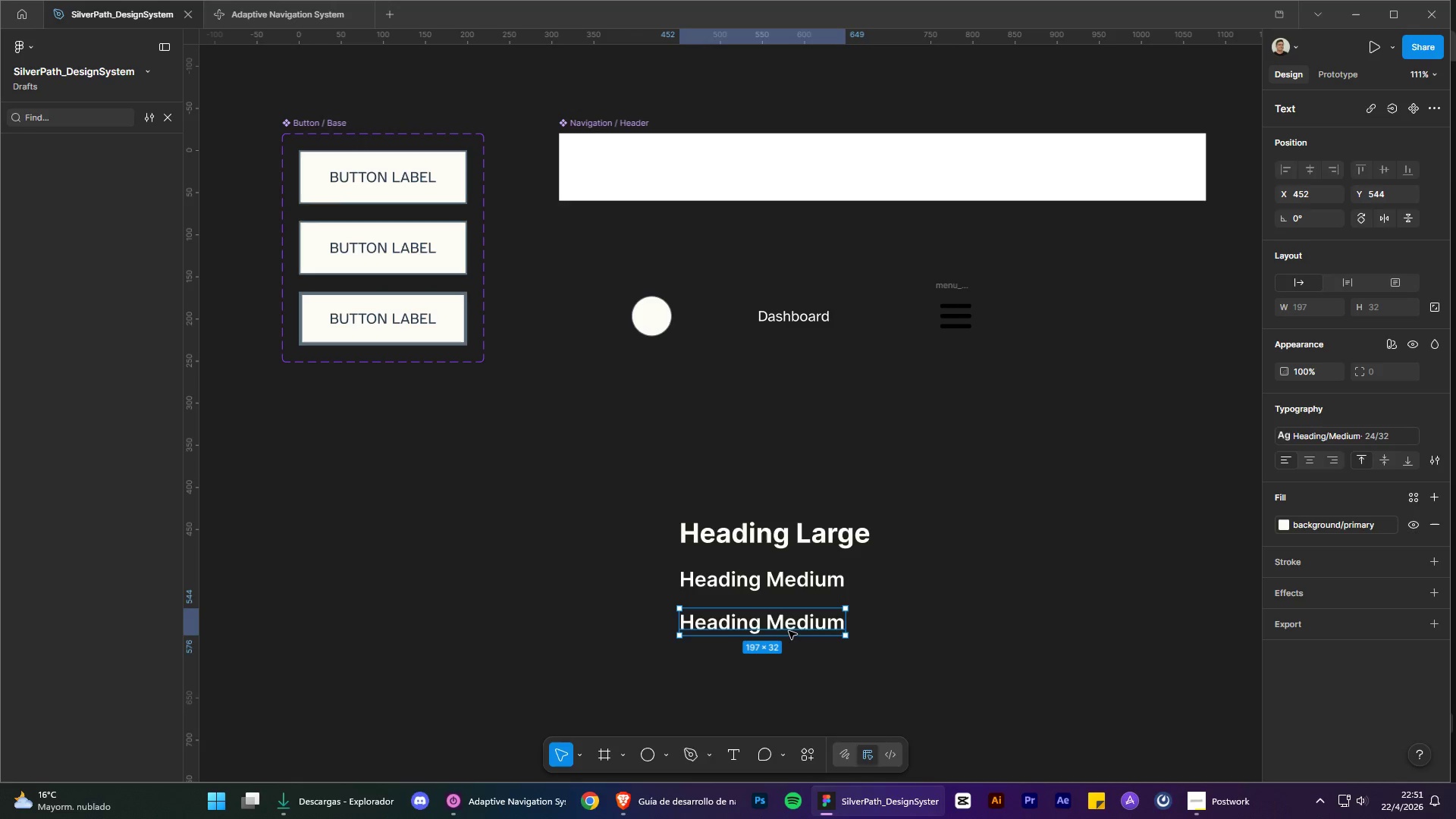 
double_click([788, 629])
 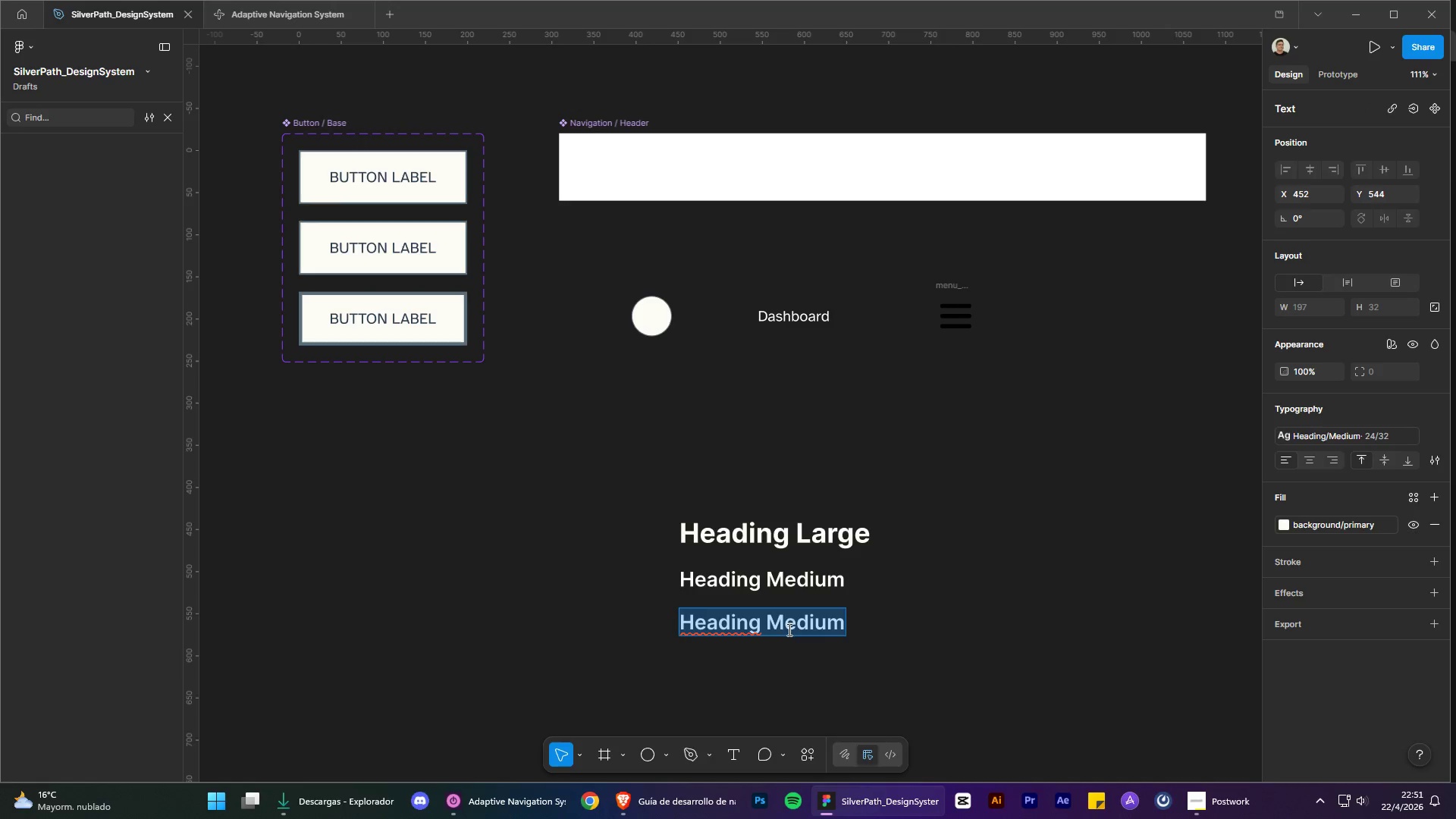 
key(Control+V)
 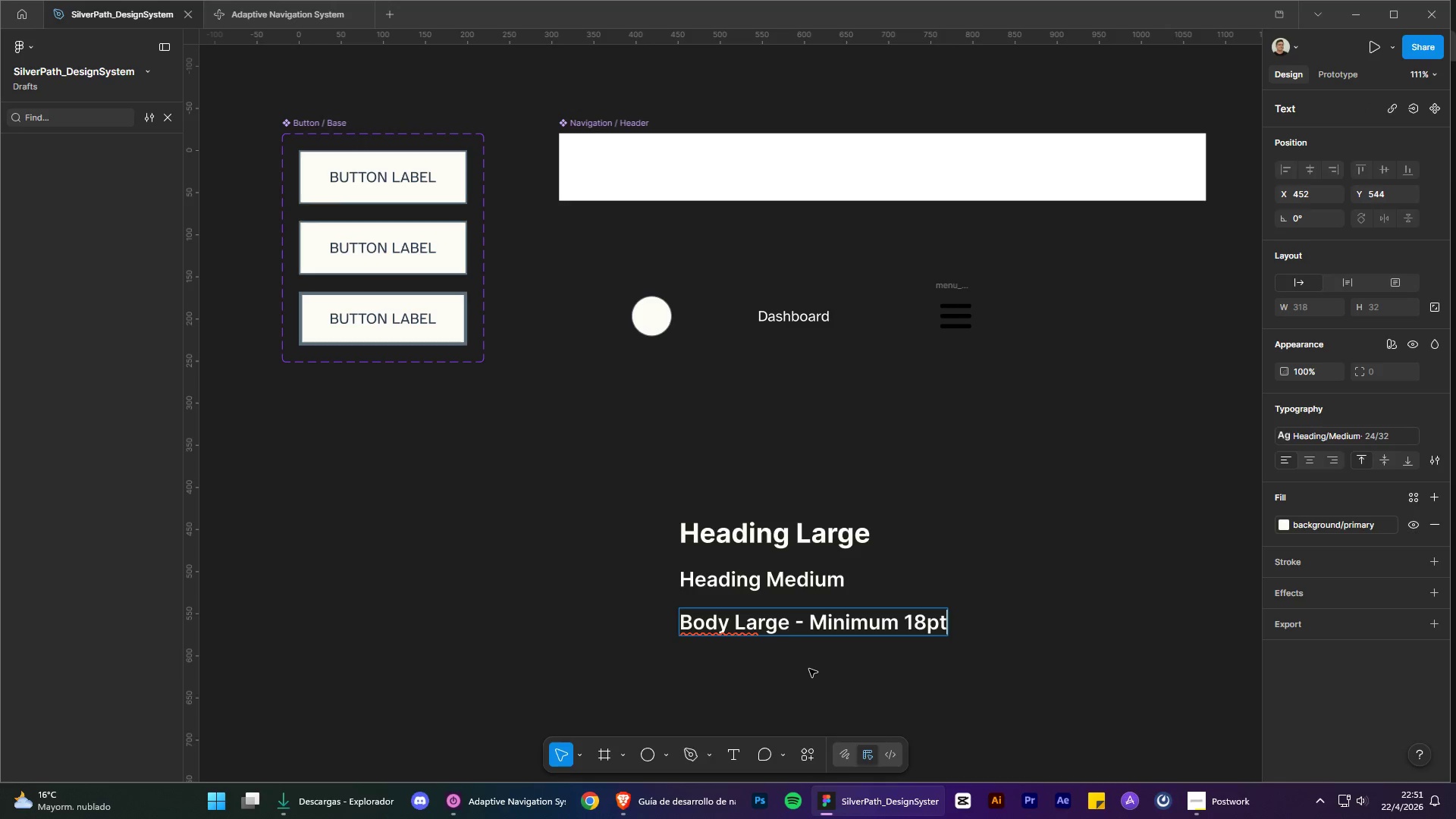 
left_click([809, 669])
 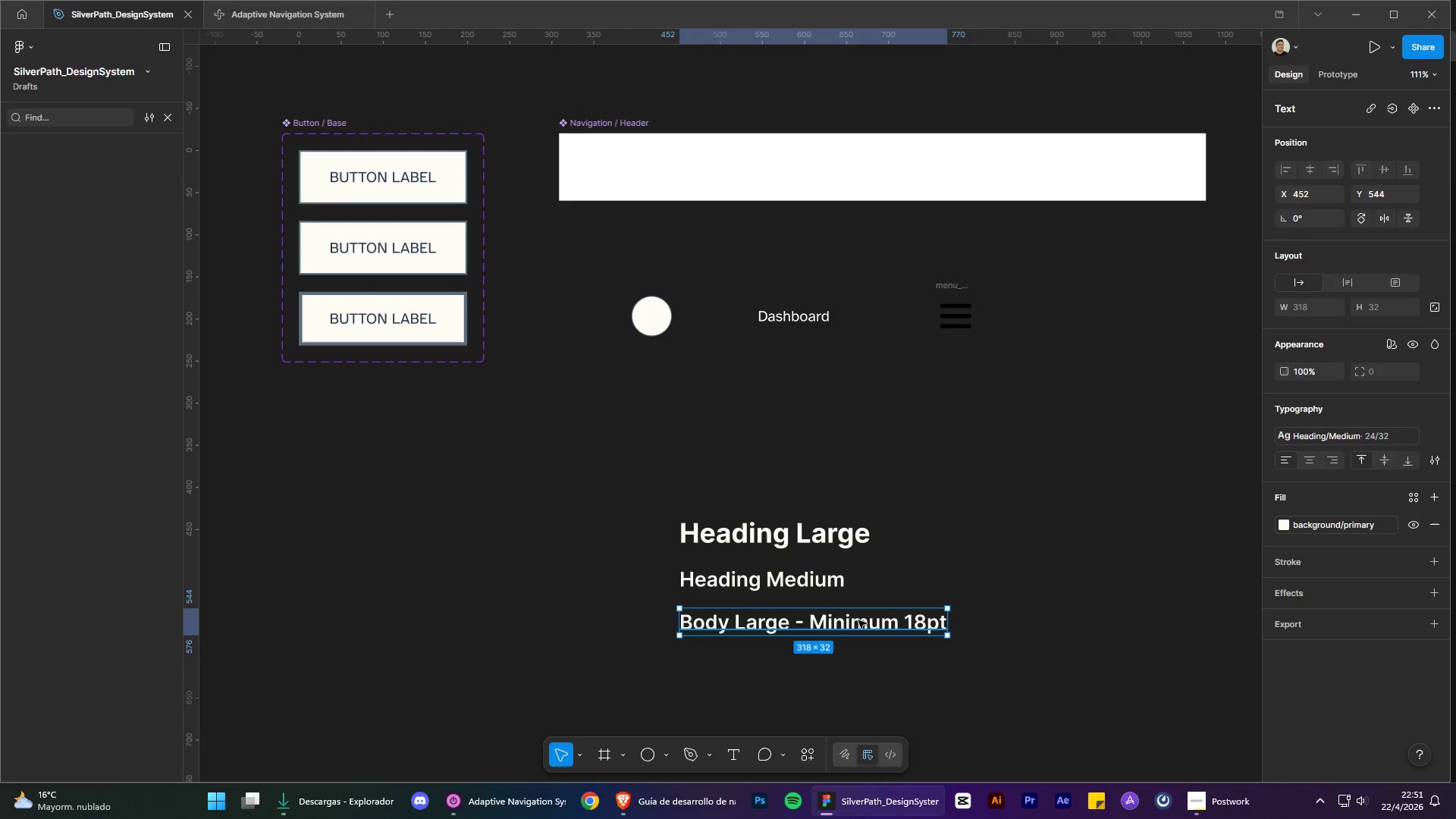 
left_click_drag(start_coordinate=[858, 620], to_coordinate=[824, 624])
 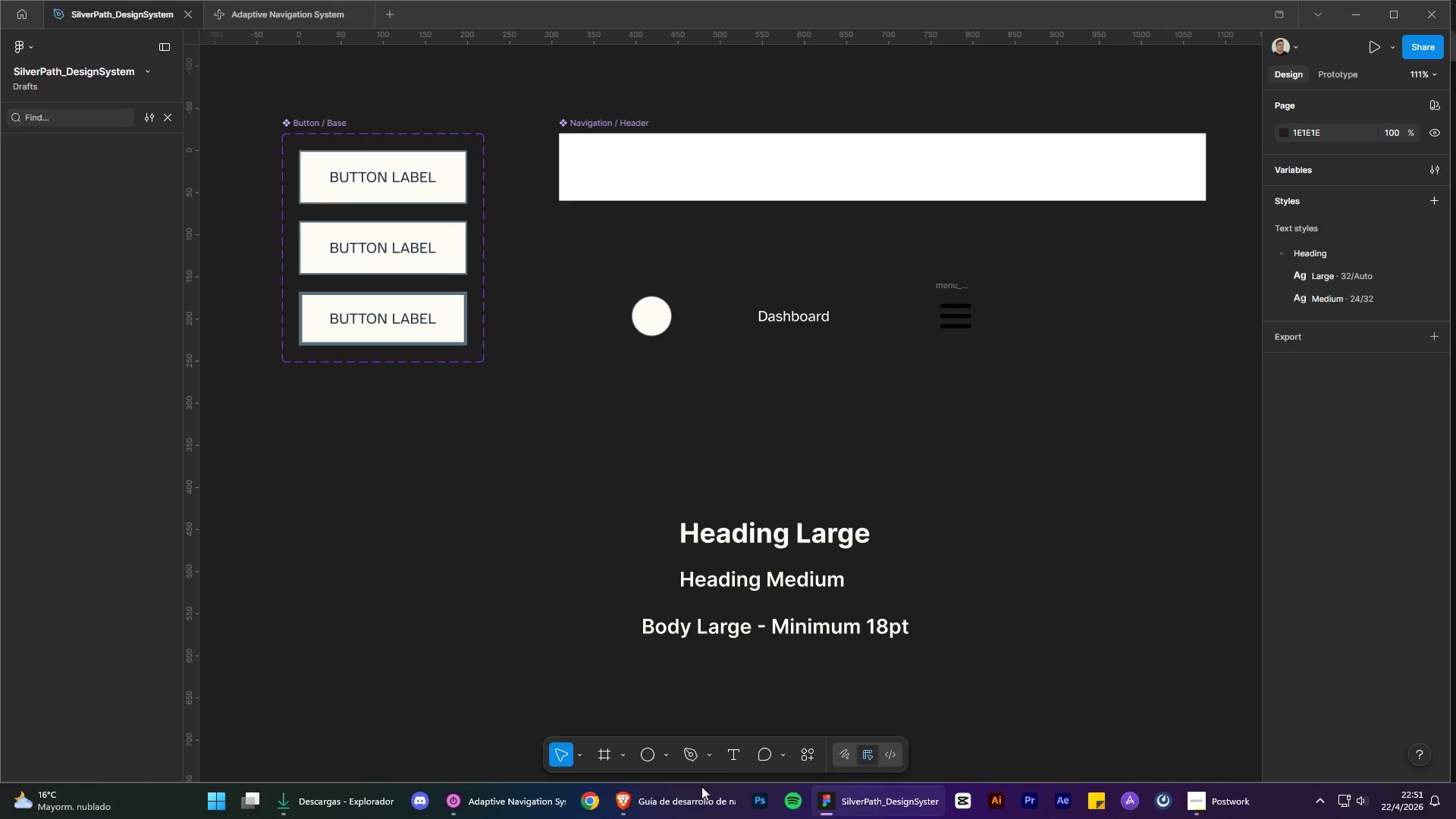 
double_click([701, 795])
 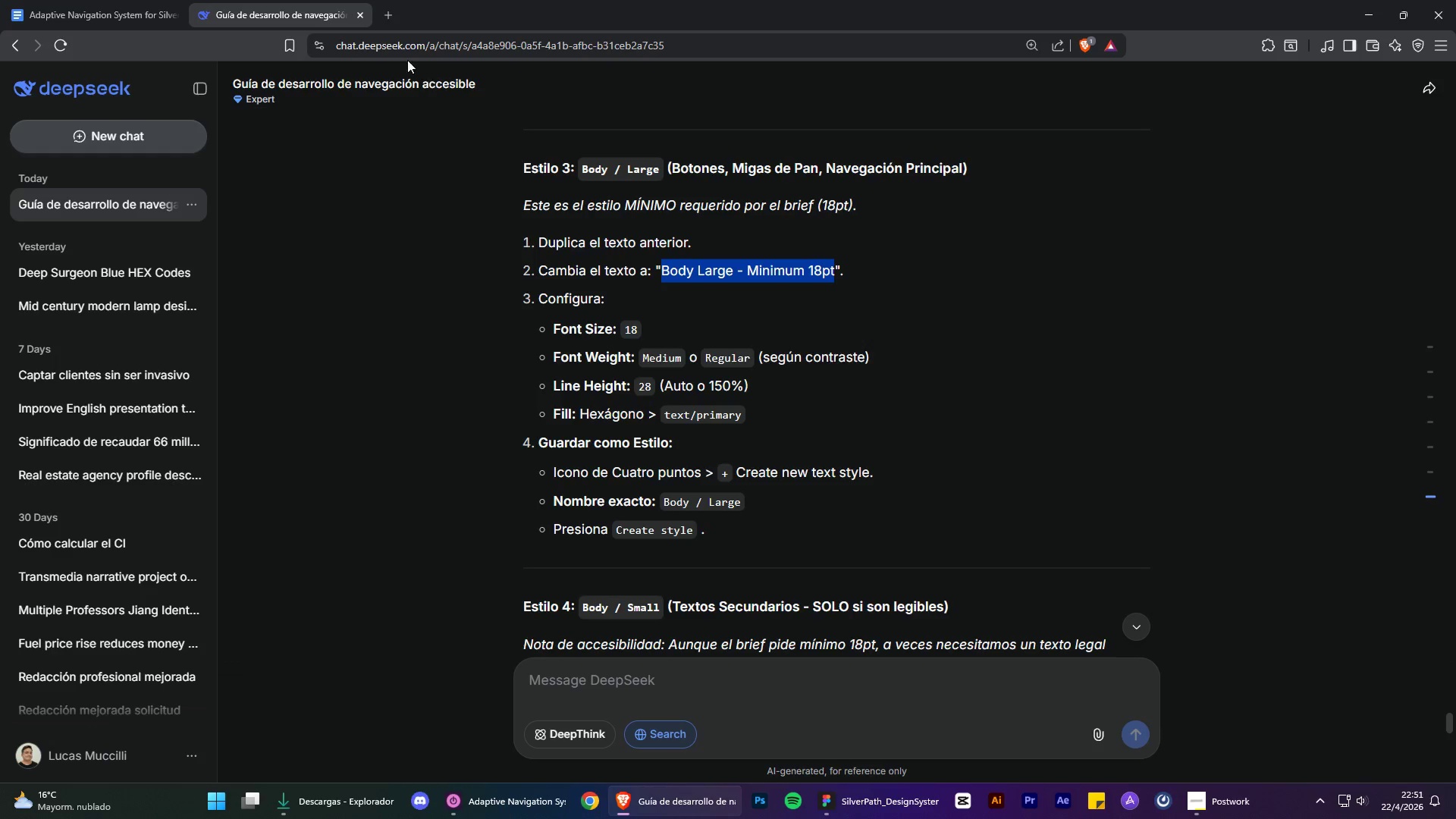 
left_click([321, 13])
 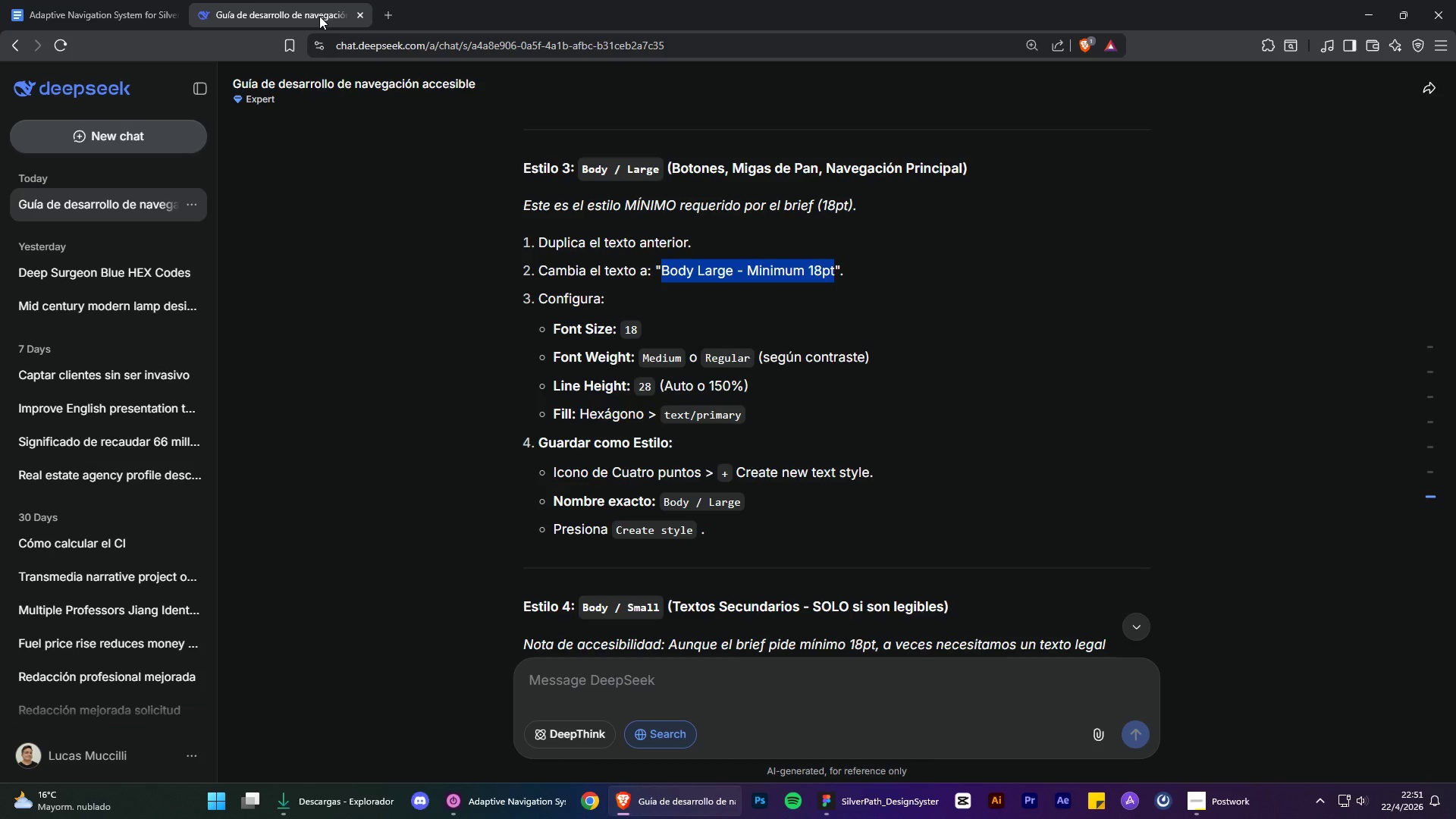 
key(Meta+ArrowLeft)
 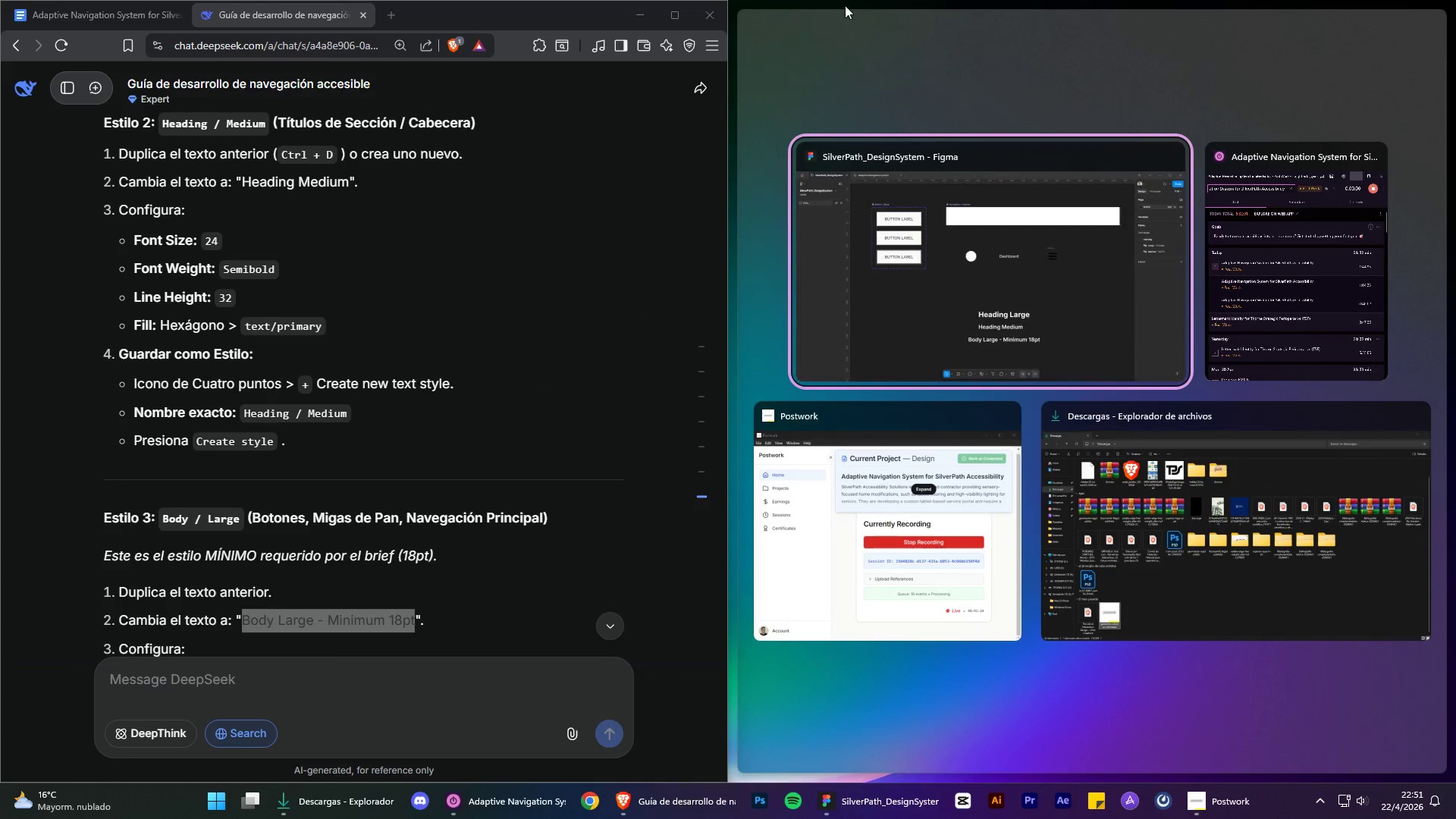 
left_click([1008, 193])
 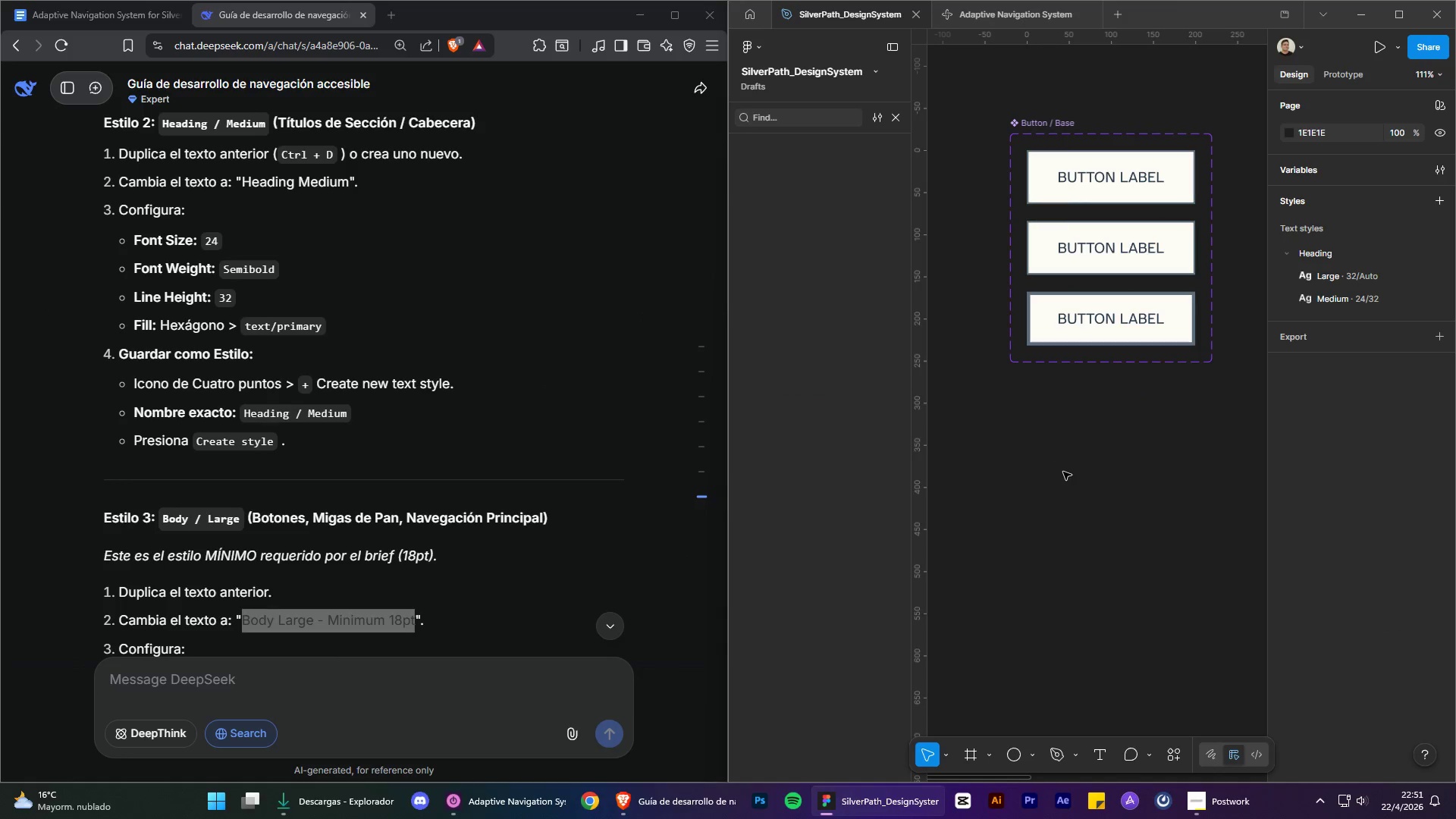 
hold_key(key=ControlLeft, duration=1.94)
hold_key(key=AltLeft, duration=1.5)
hold_key(key=AltLeft, duration=0.41)
scroll: coordinate [982, 509], scroll_direction: down, amount: 14.0
 